 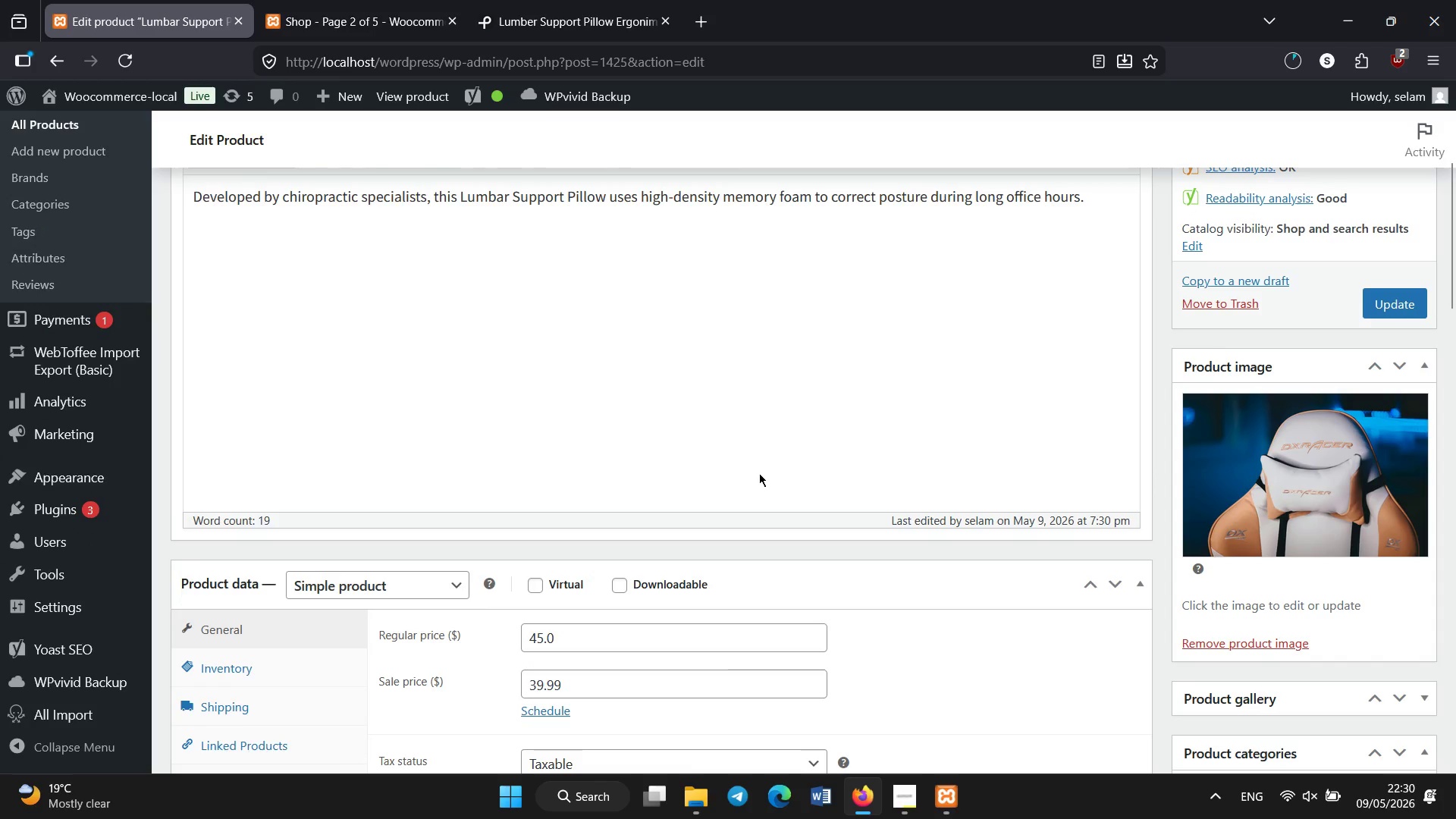 
scroll: coordinate [617, 486], scroll_direction: down, amount: 3.0
 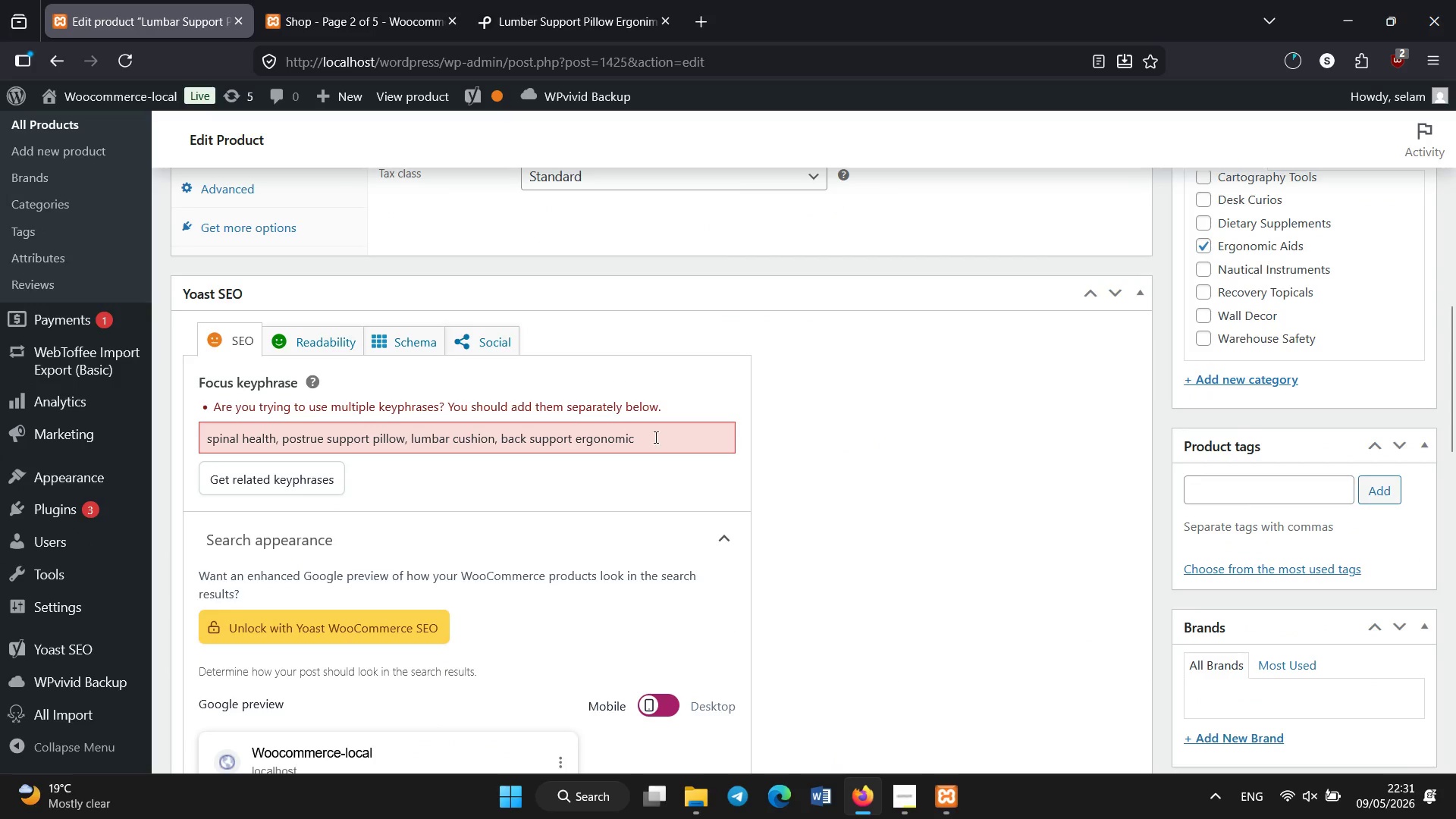 
wait(5.87)
 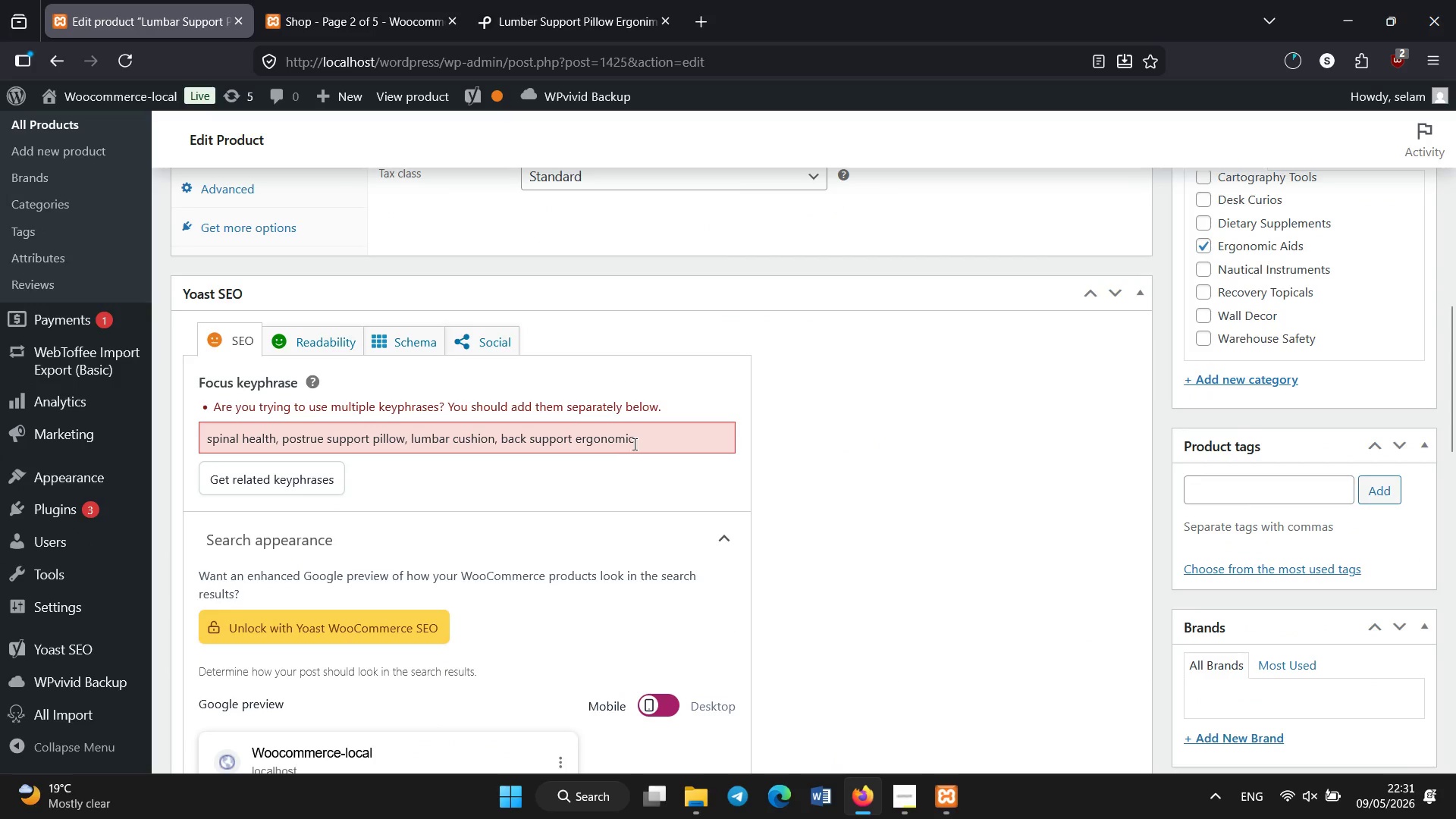 
left_click([692, 789])
 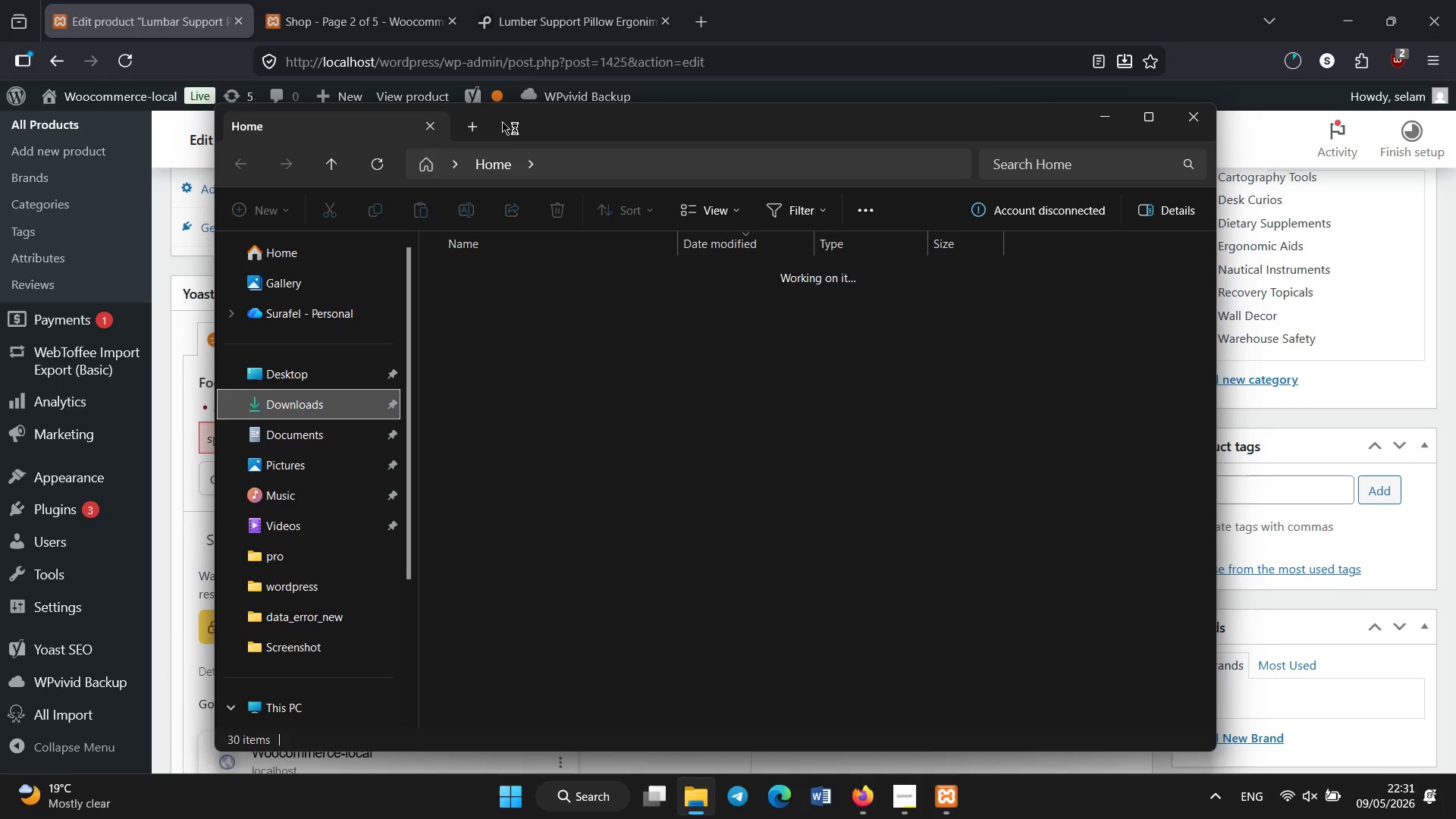 
wait(5.81)
 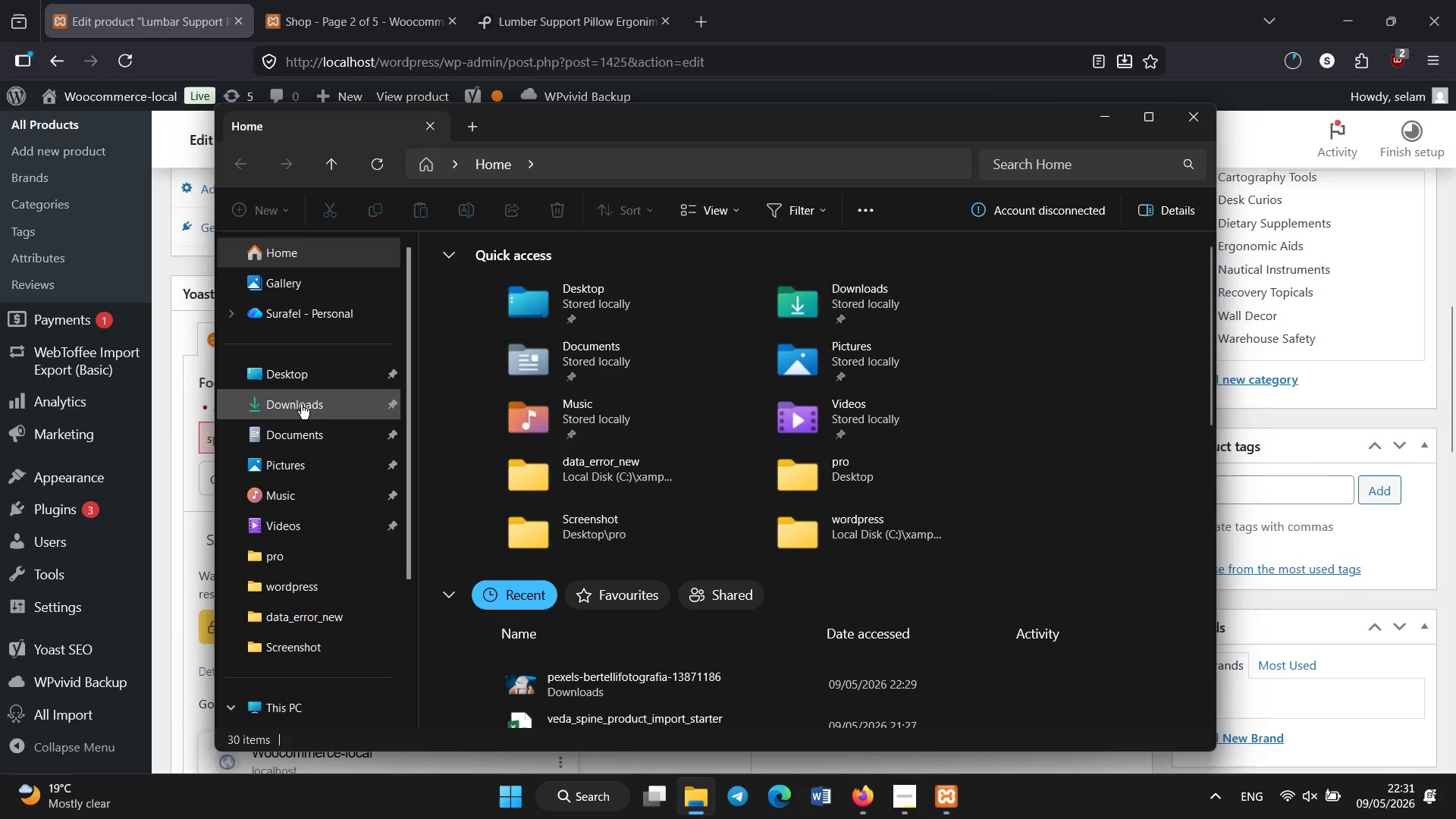 
left_click([1106, 115])
 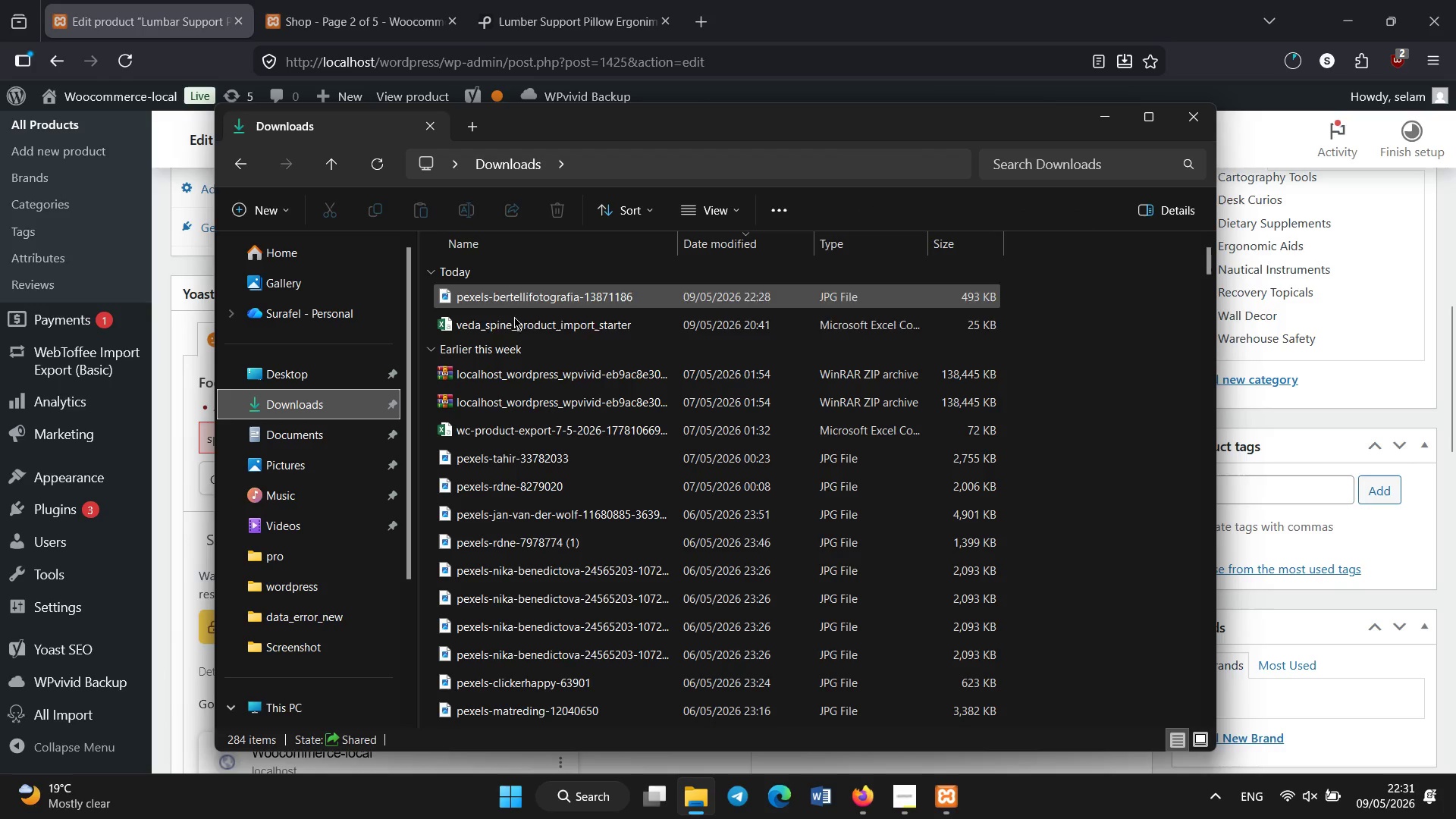 
double_click([514, 318])
 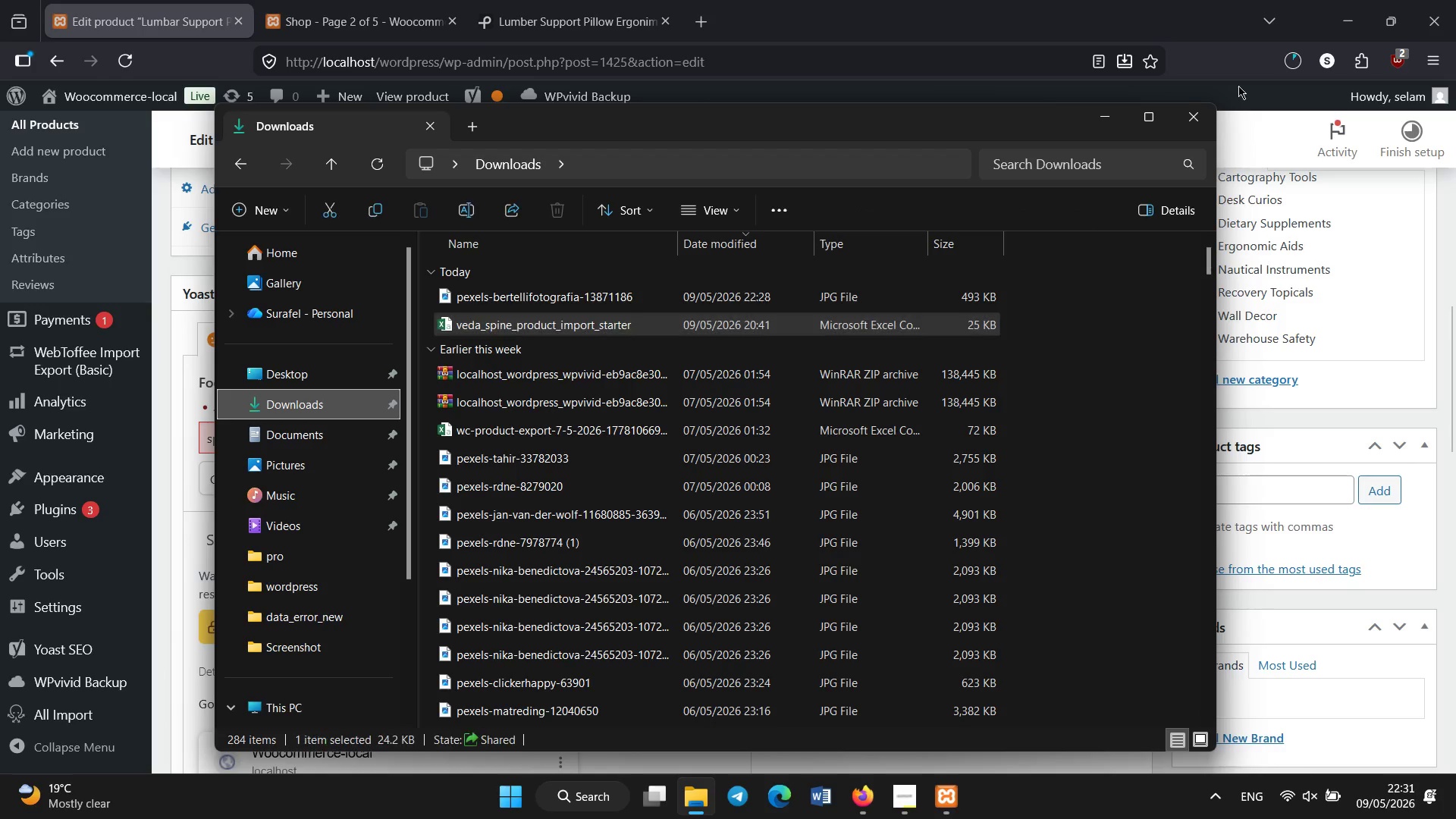 
left_click([1256, 142])
 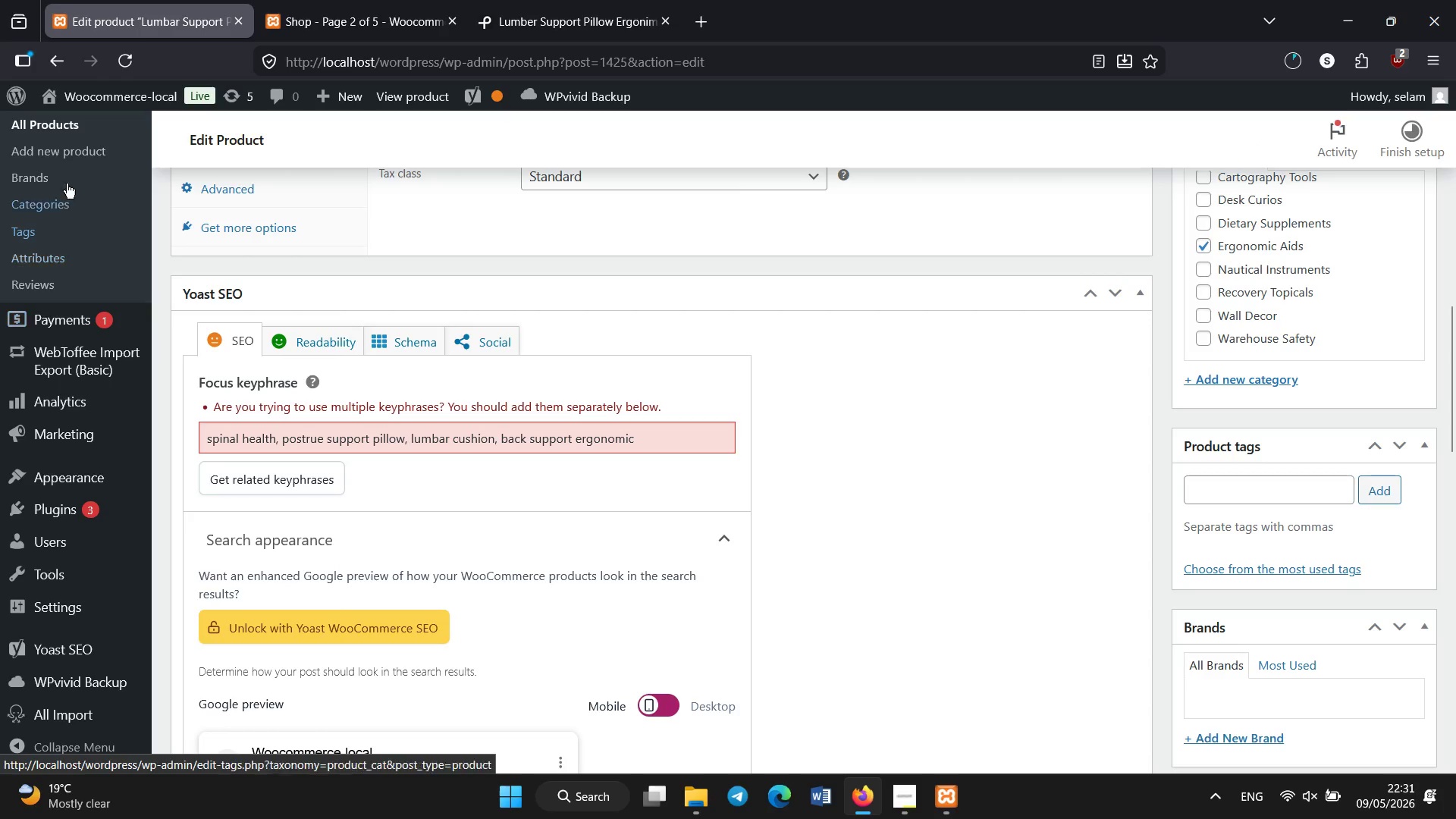 
scroll: coordinate [74, 176], scroll_direction: up, amount: 1.0
 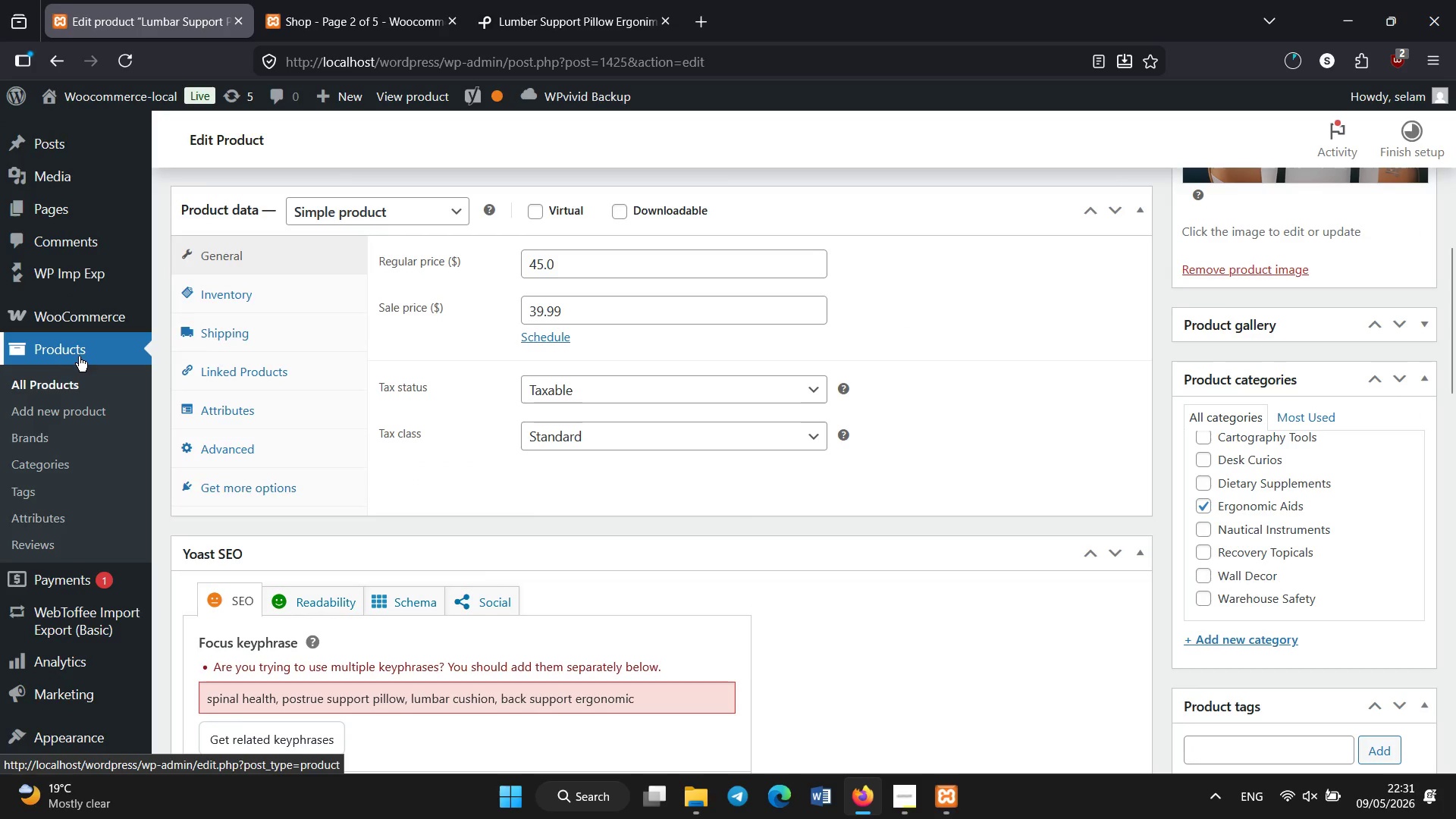 
left_click([81, 382])
 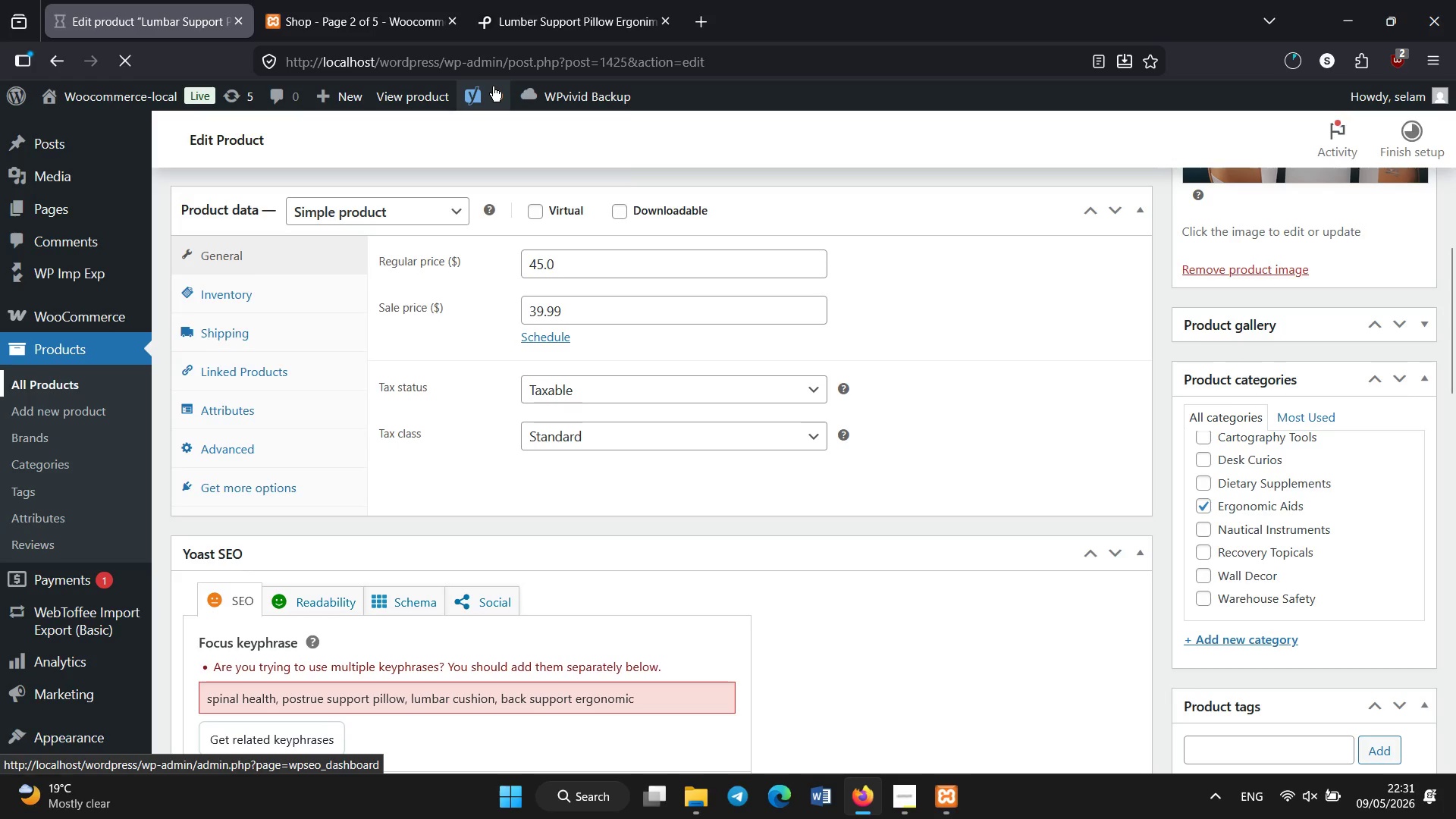 
scroll: coordinate [421, 55], scroll_direction: up, amount: 1.0
 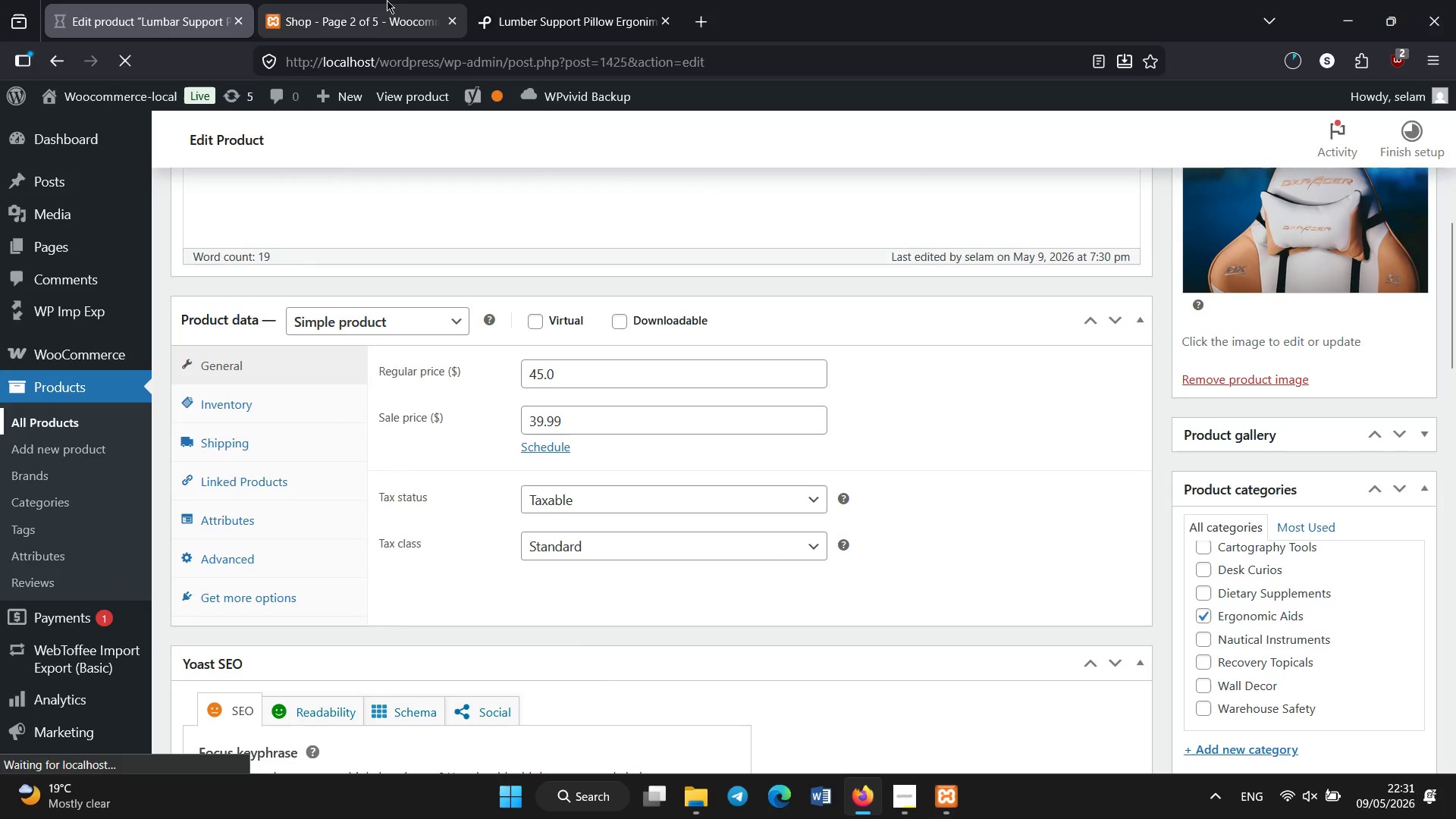 
left_click([385, 0])
 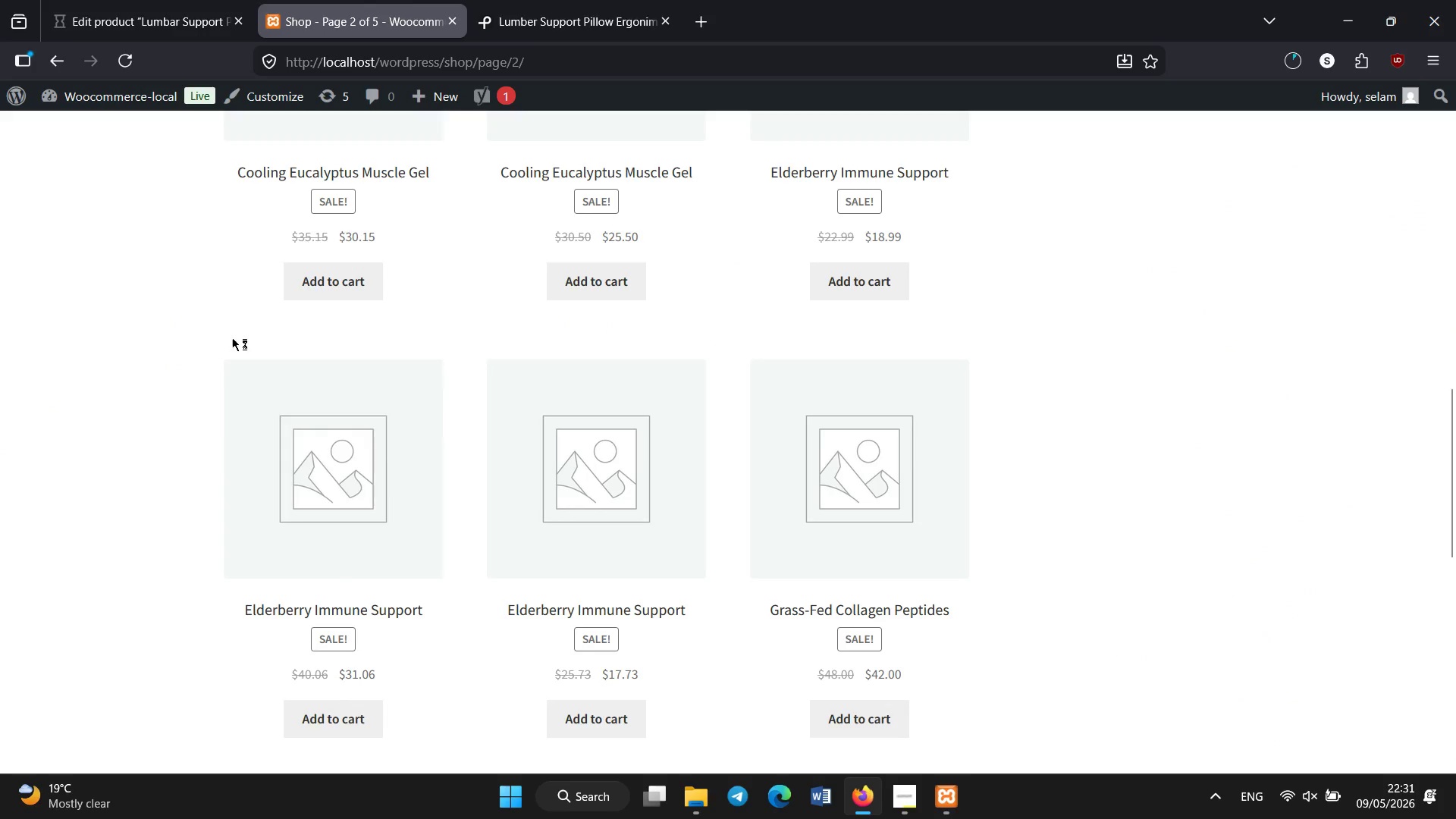 
left_click([215, 361])
 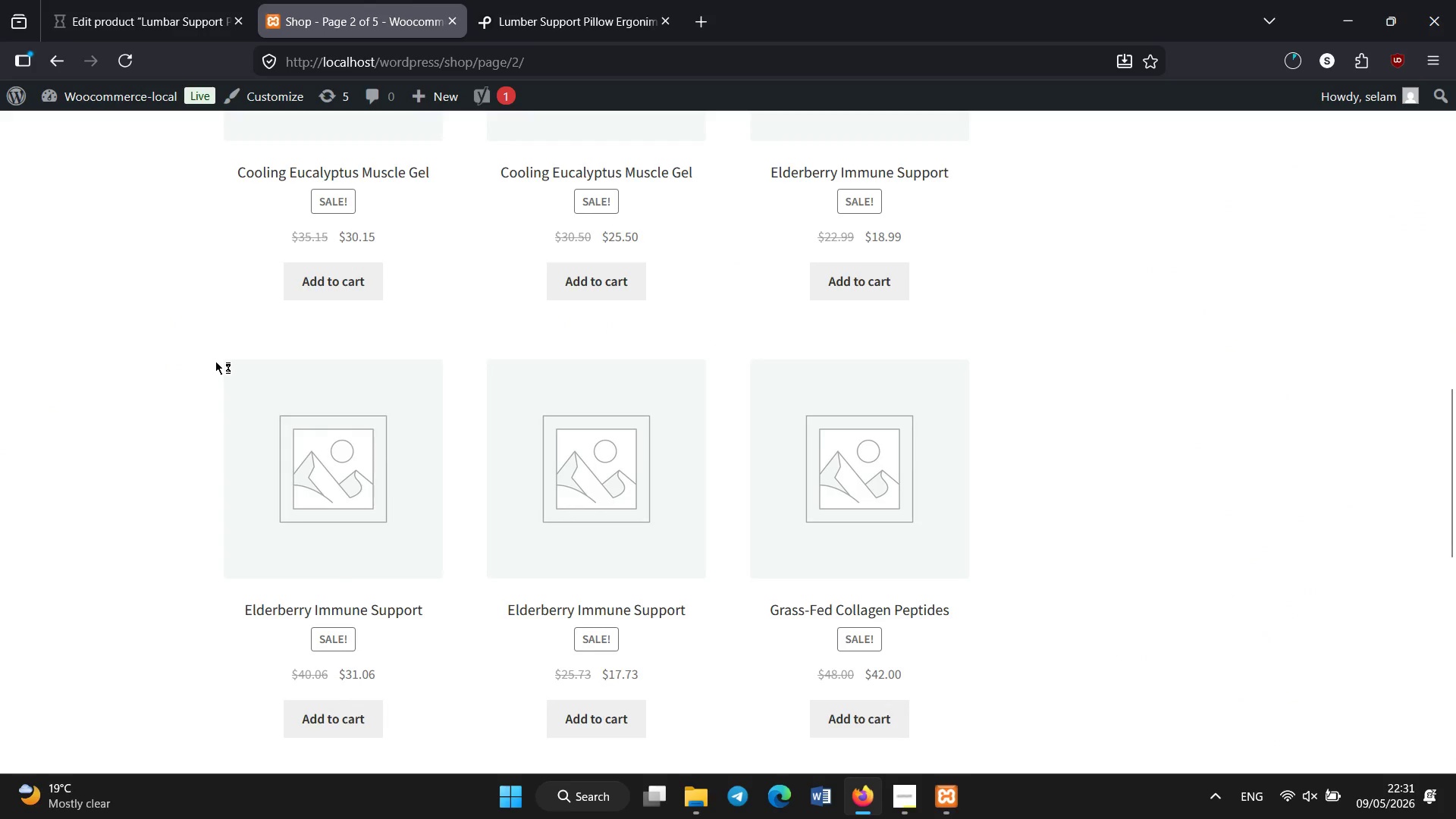 
key(Control+Shift+R)
 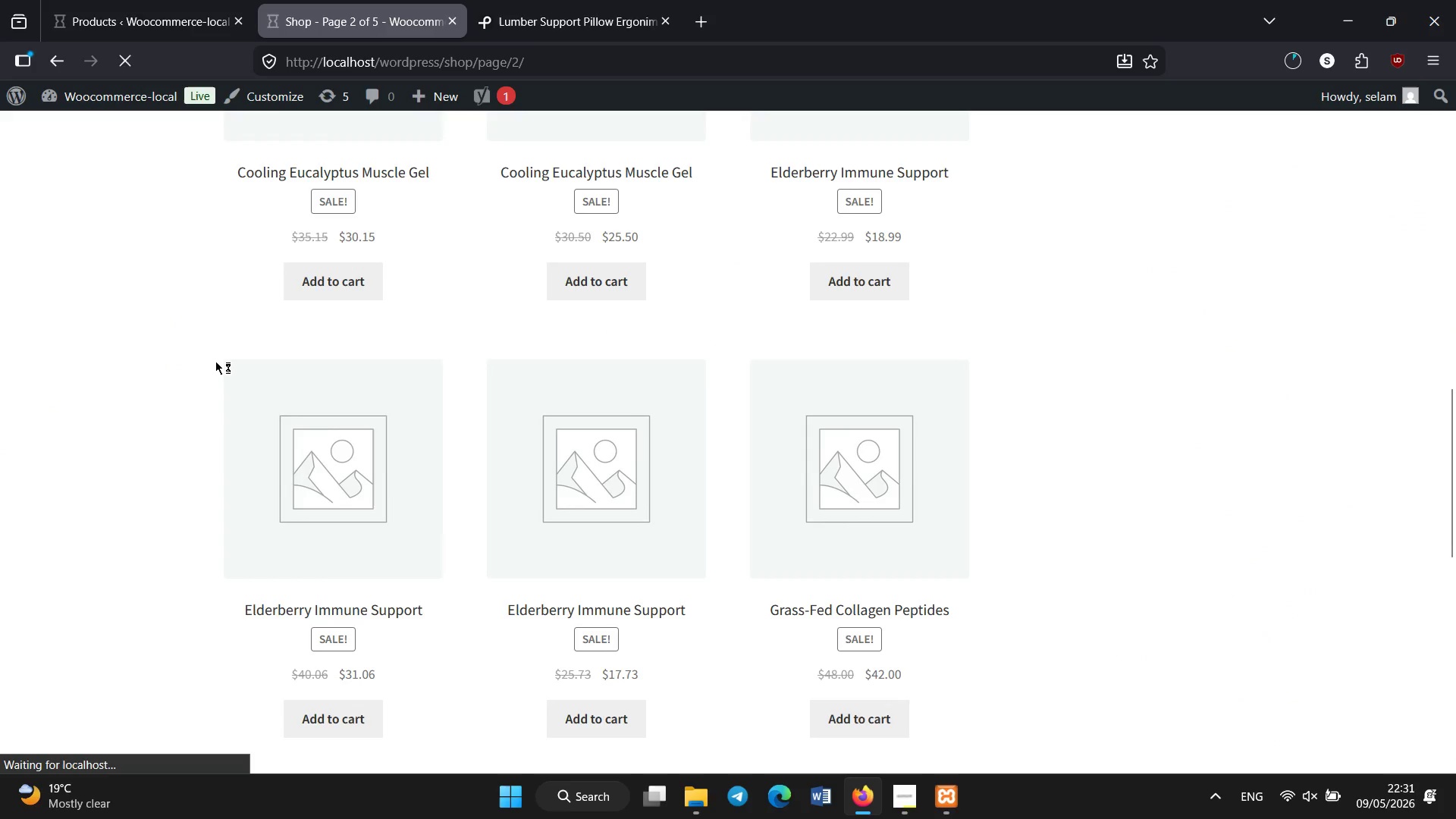 
scroll: coordinate [215, 360], scroll_direction: up, amount: 18.0
 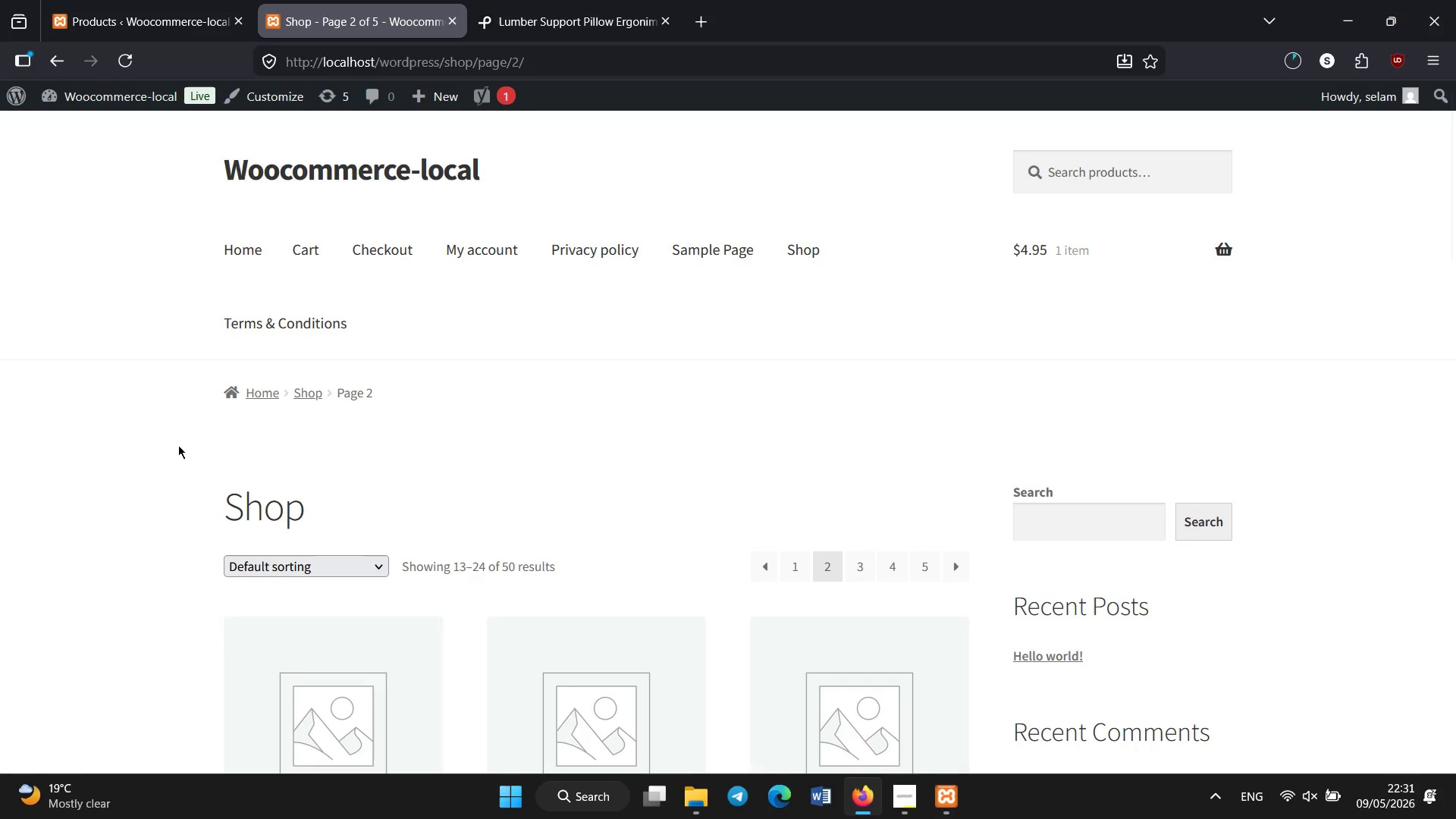 
wait(6.78)
 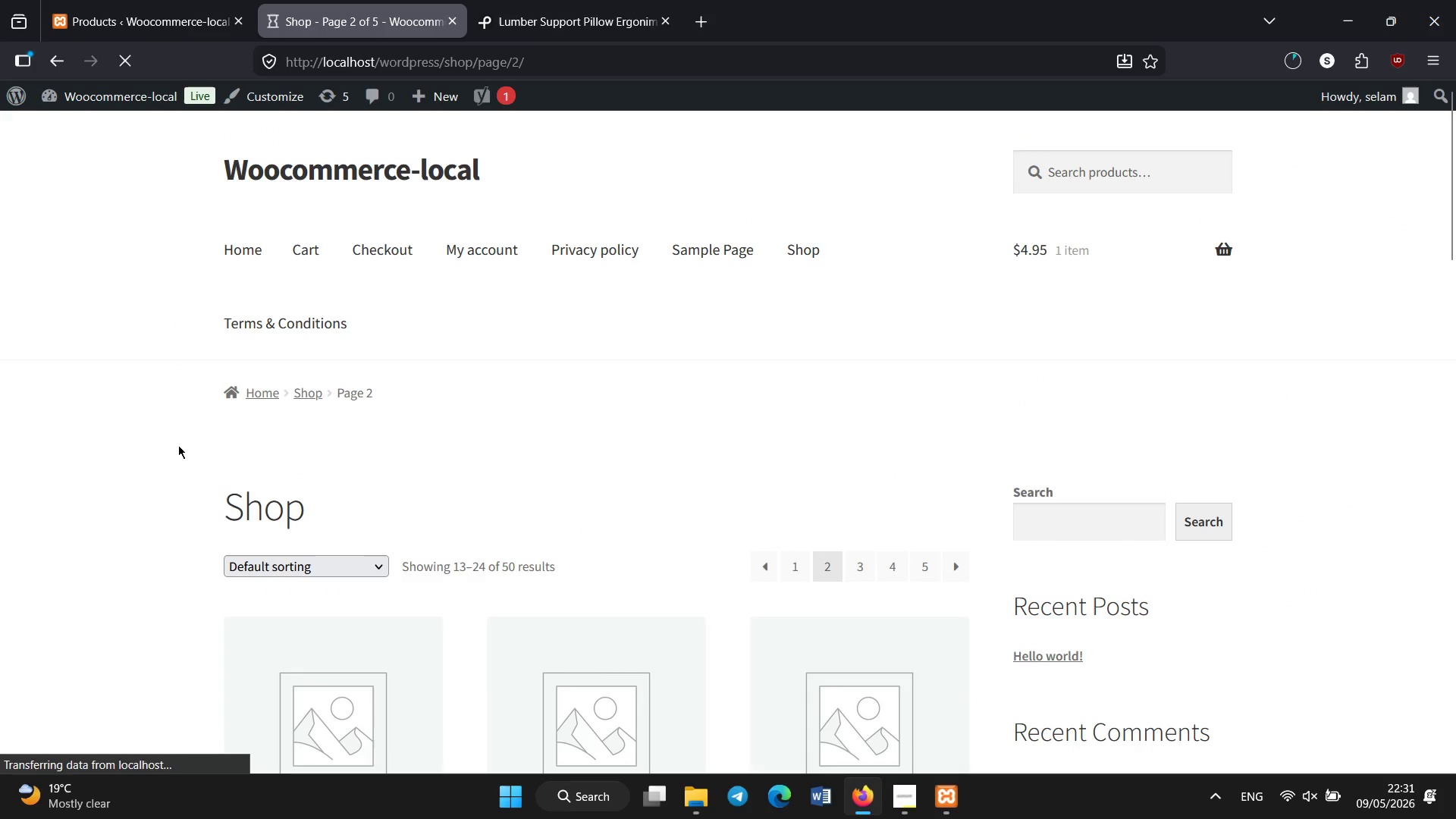 
scroll: coordinate [162, 557], scroll_direction: none, amount: 0.0
 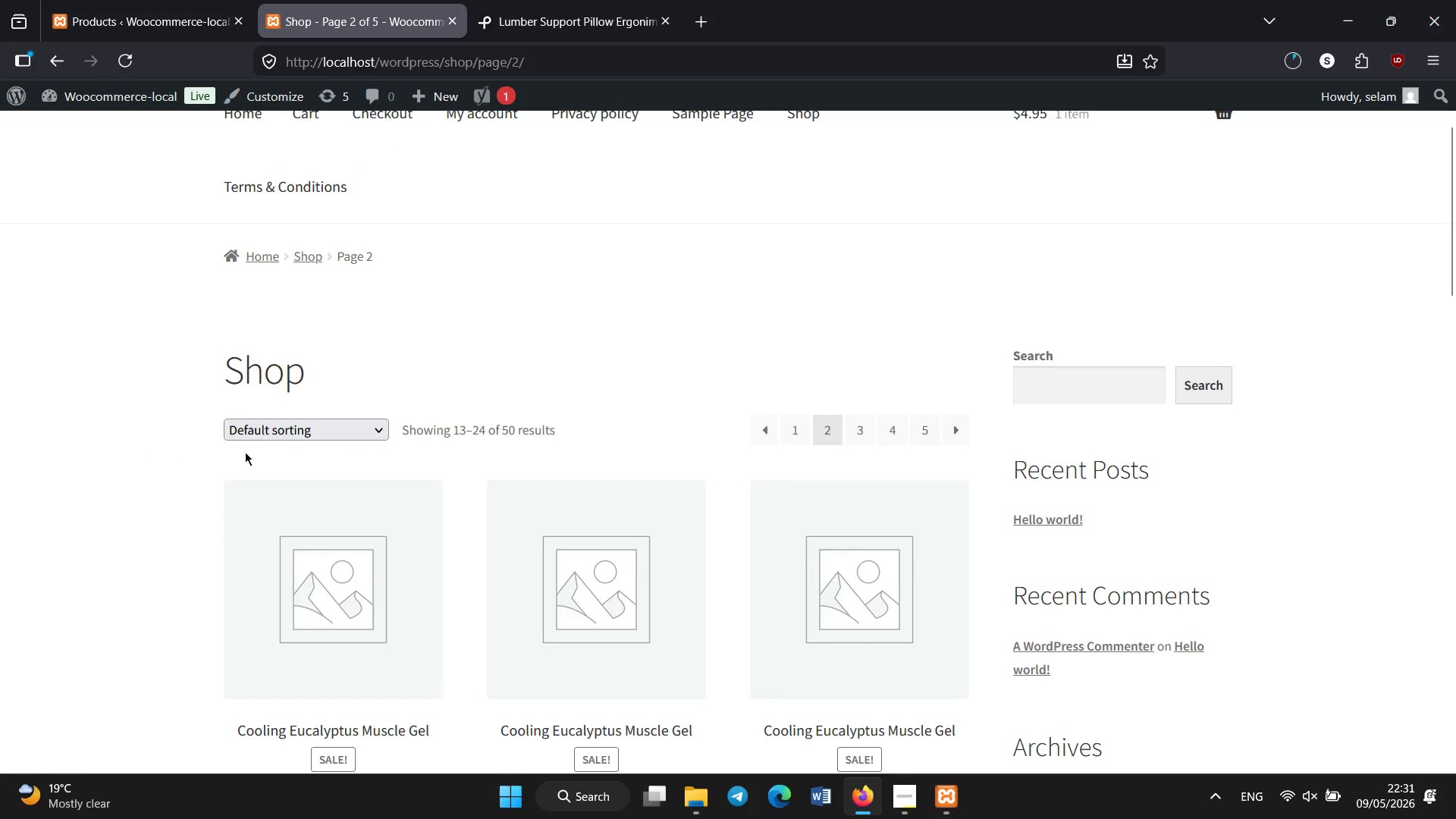 
scroll: coordinate [237, 473], scroll_direction: down, amount: 20.0
 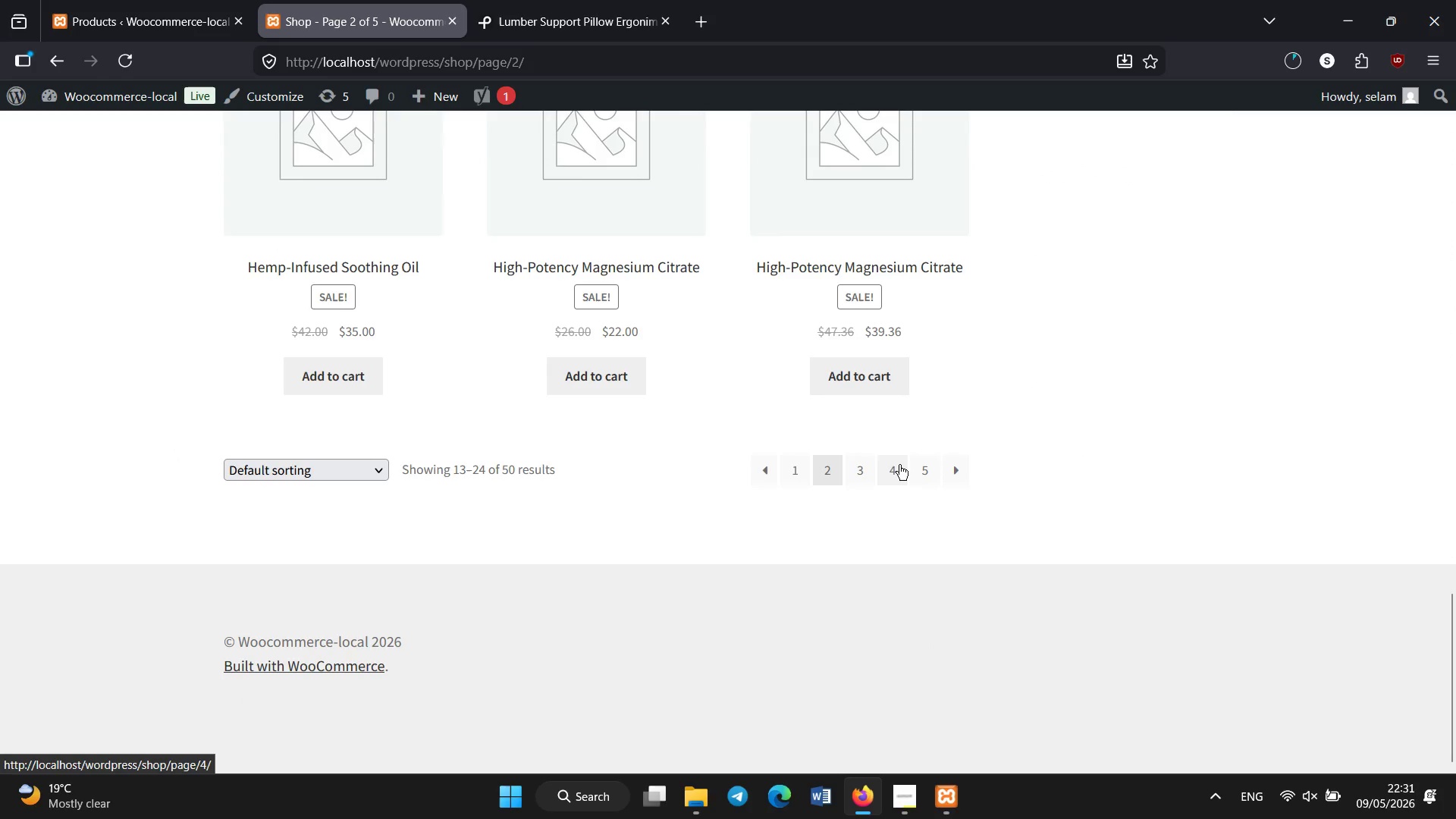 
scroll: coordinate [567, 379], scroll_direction: up, amount: 18.0
 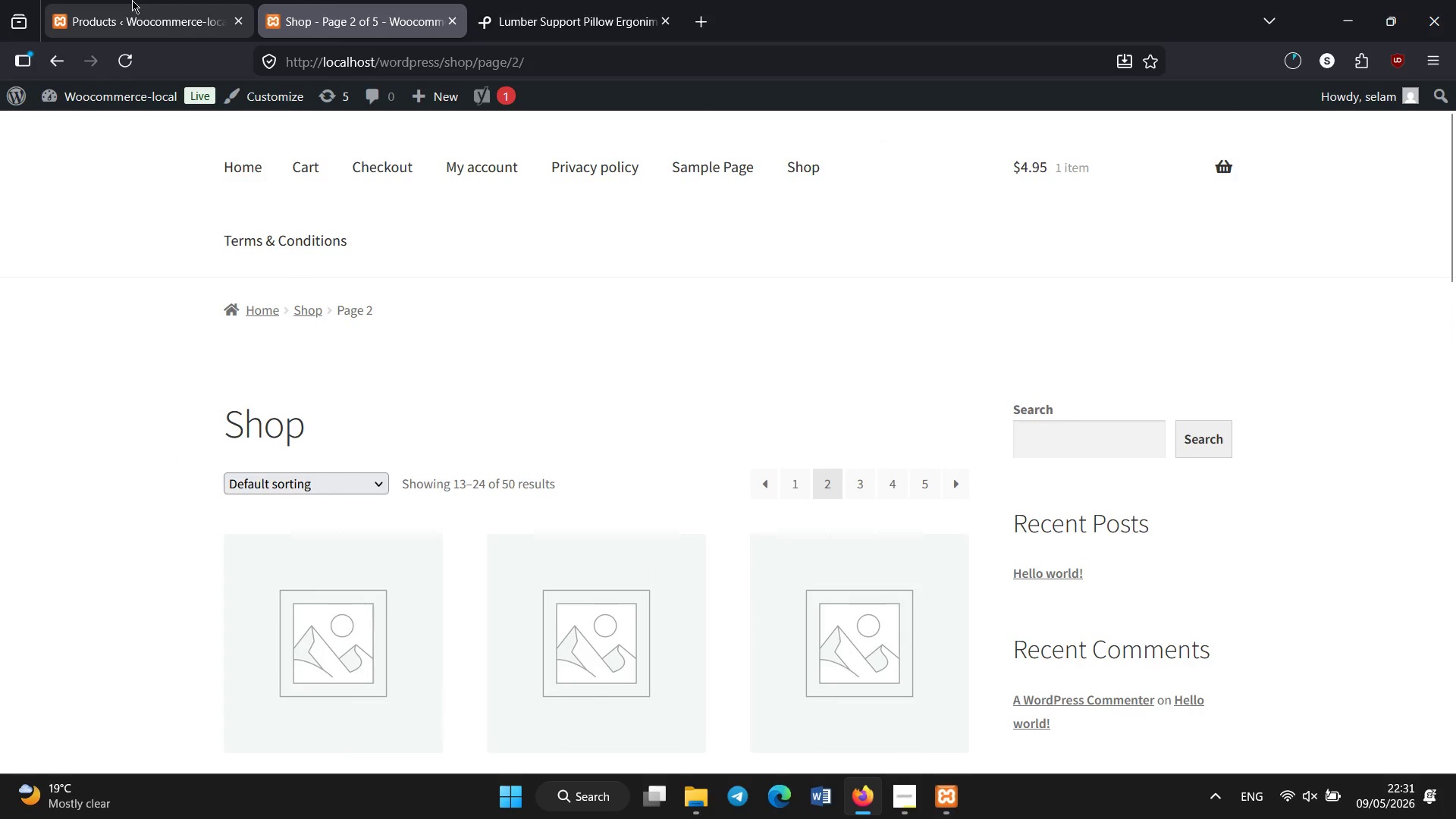 
left_click([132, 0])
 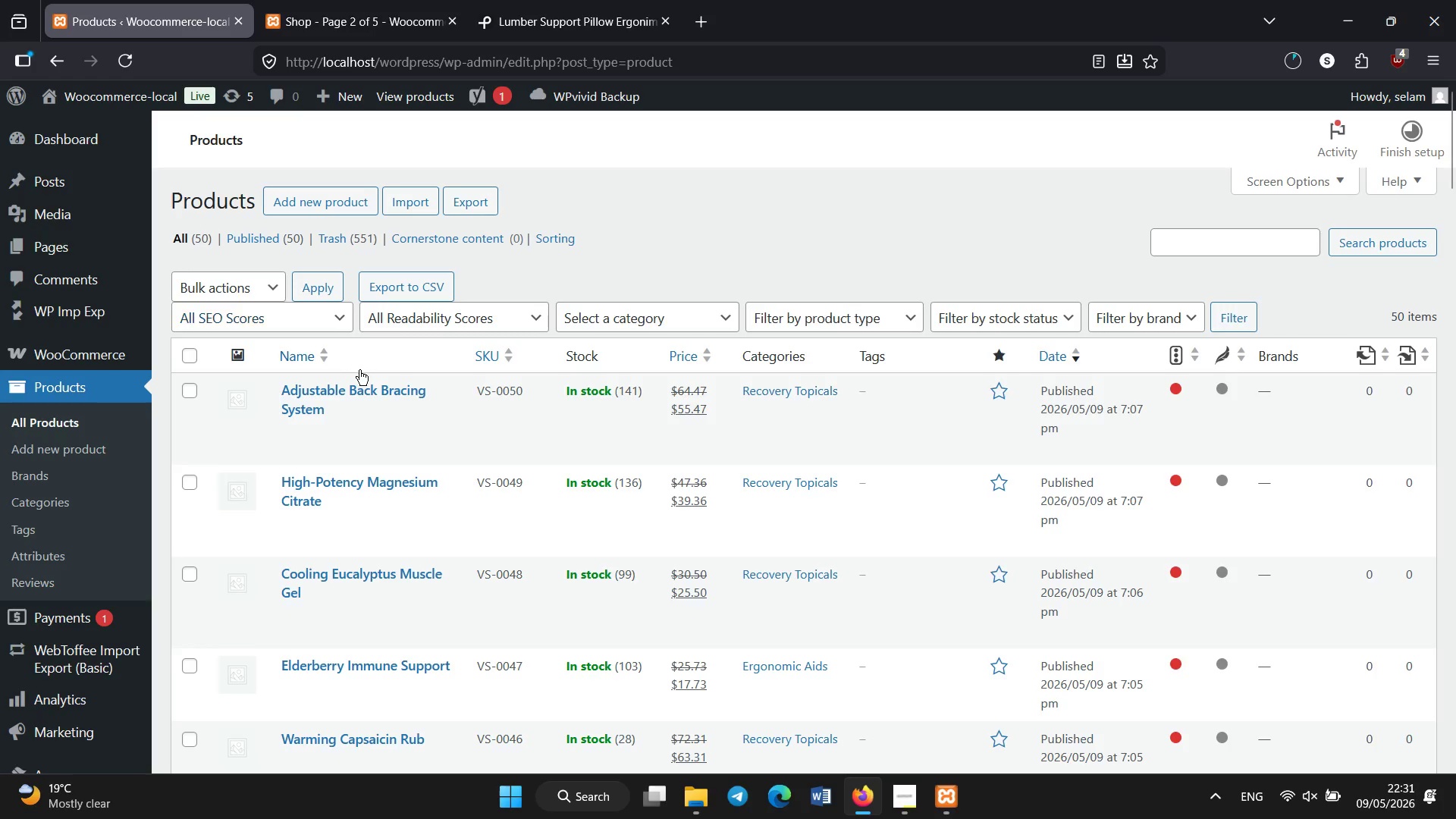 
scroll: coordinate [359, 372], scroll_direction: down, amount: 41.0
 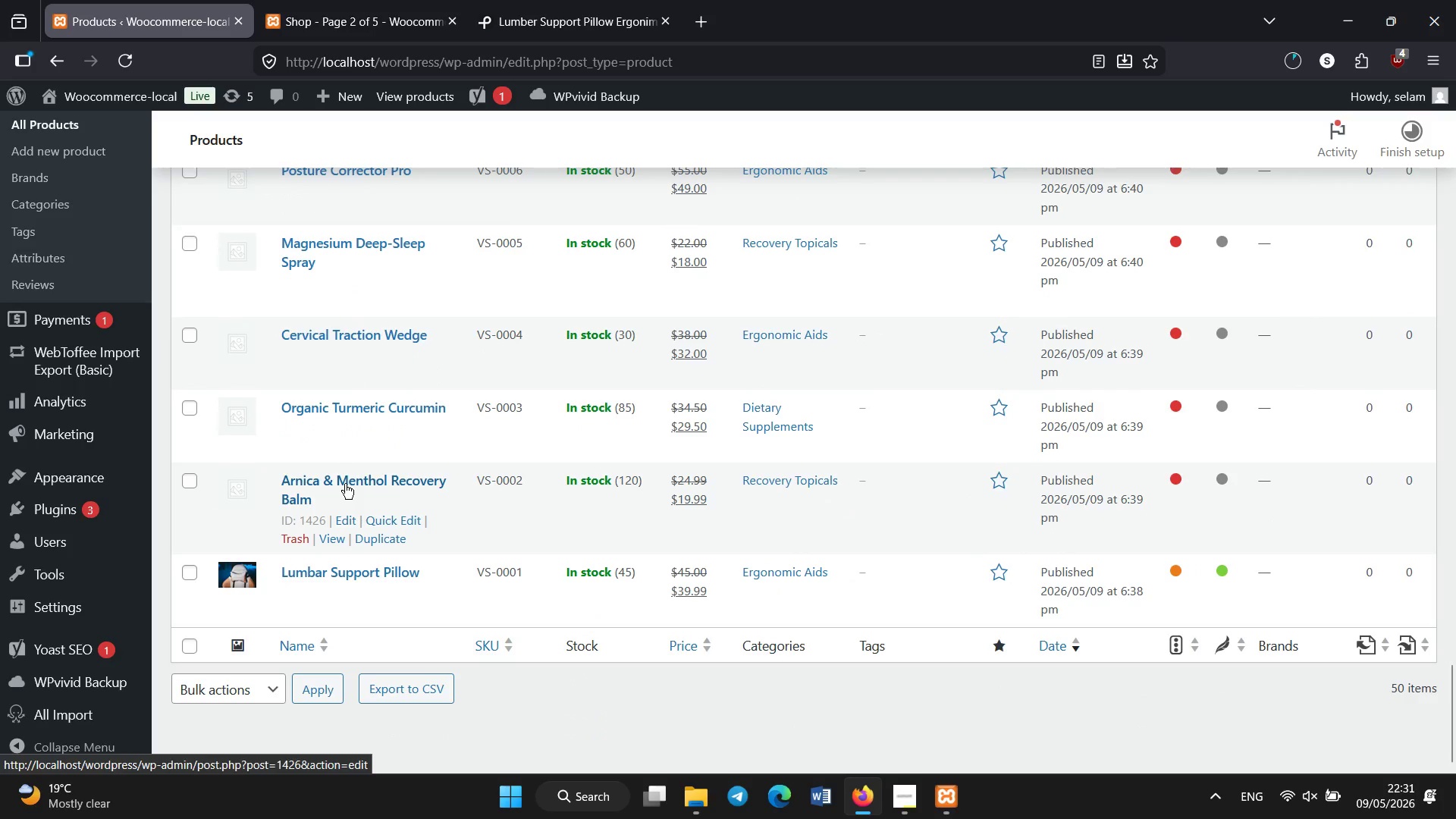 
left_click([345, 484])
 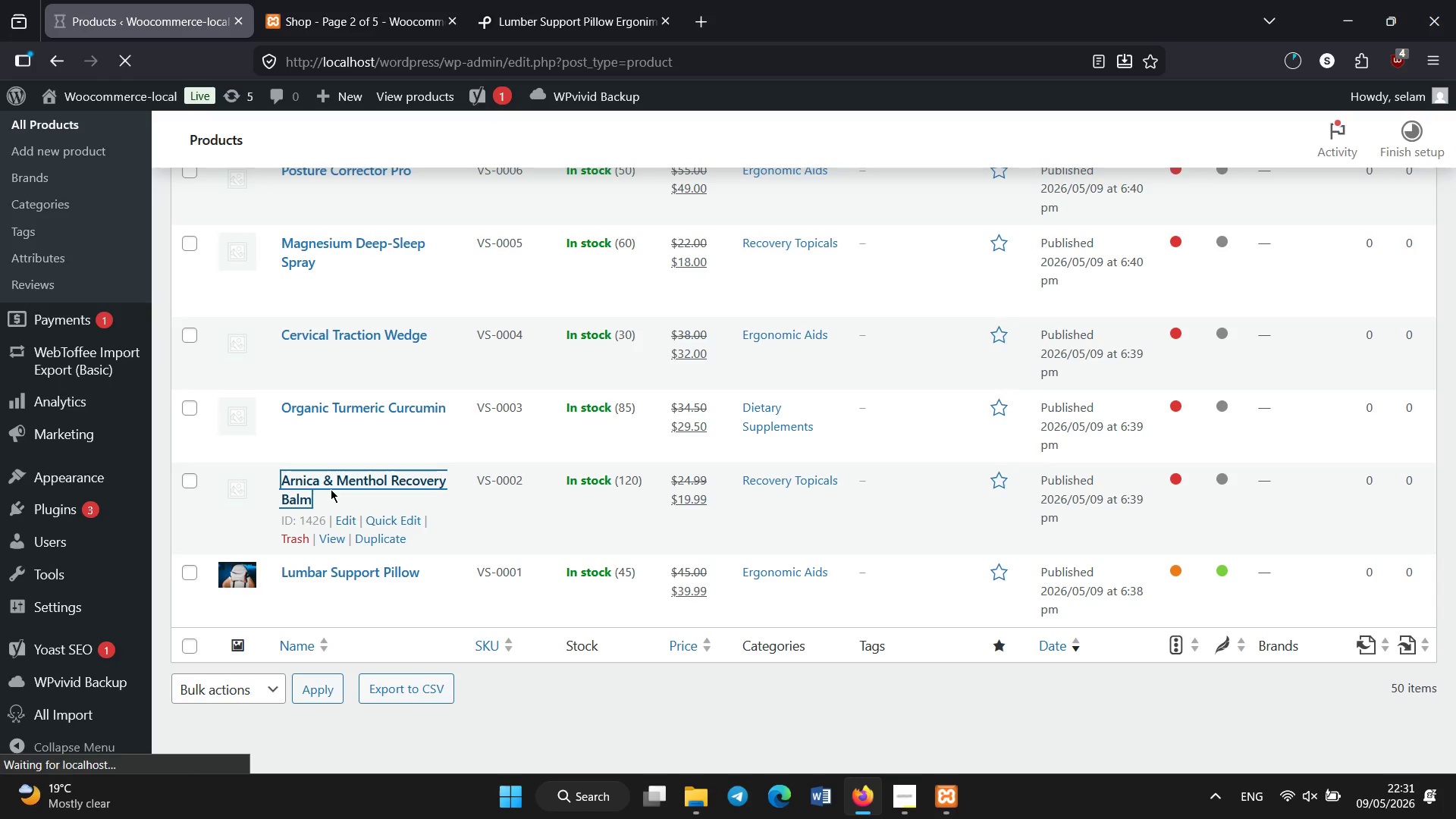 
wait(13.72)
 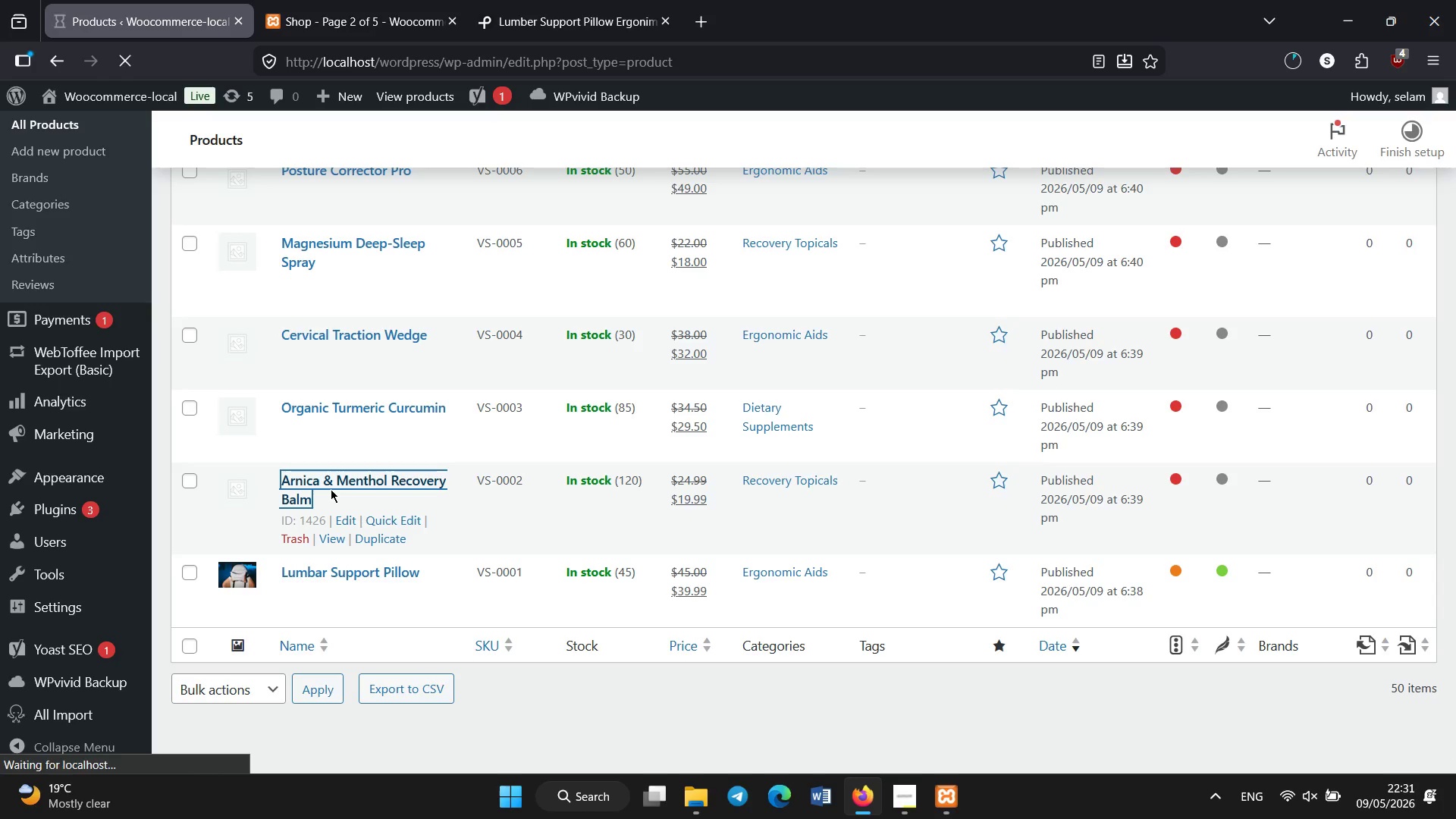 
scroll: coordinate [331, 489], scroll_direction: down, amount: 1.0
 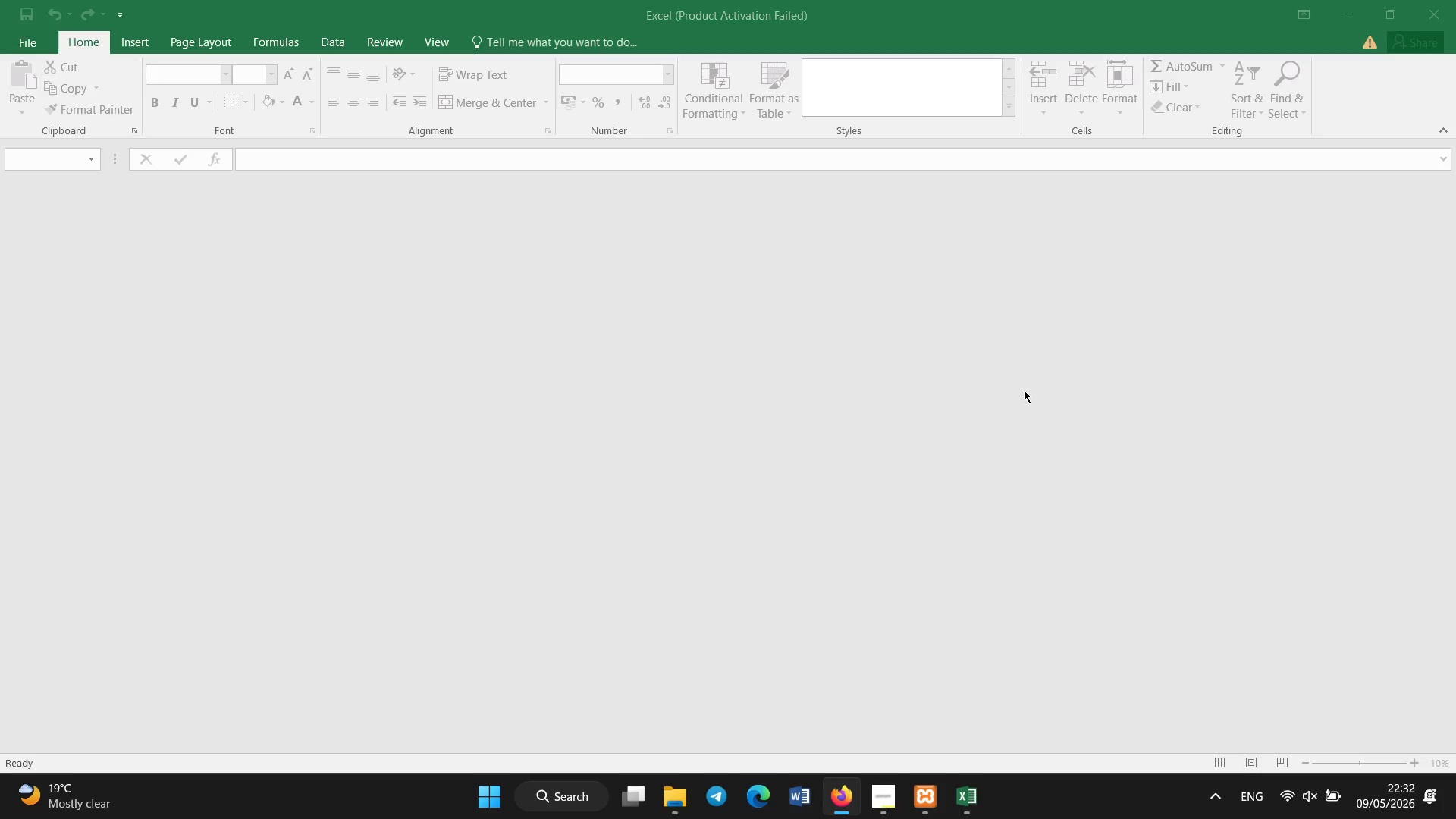 
left_click([838, 803])
 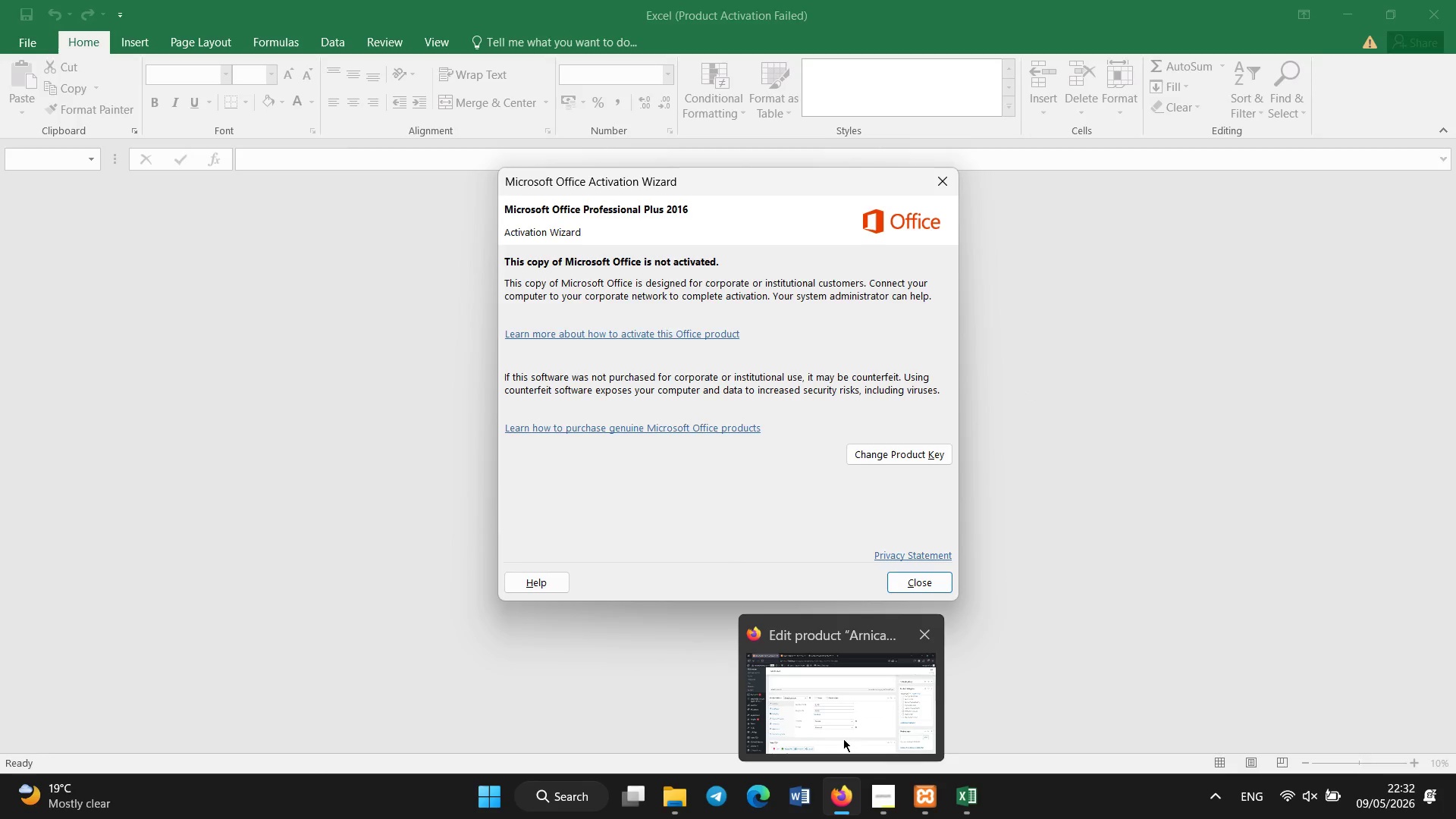 
left_click([841, 720])
 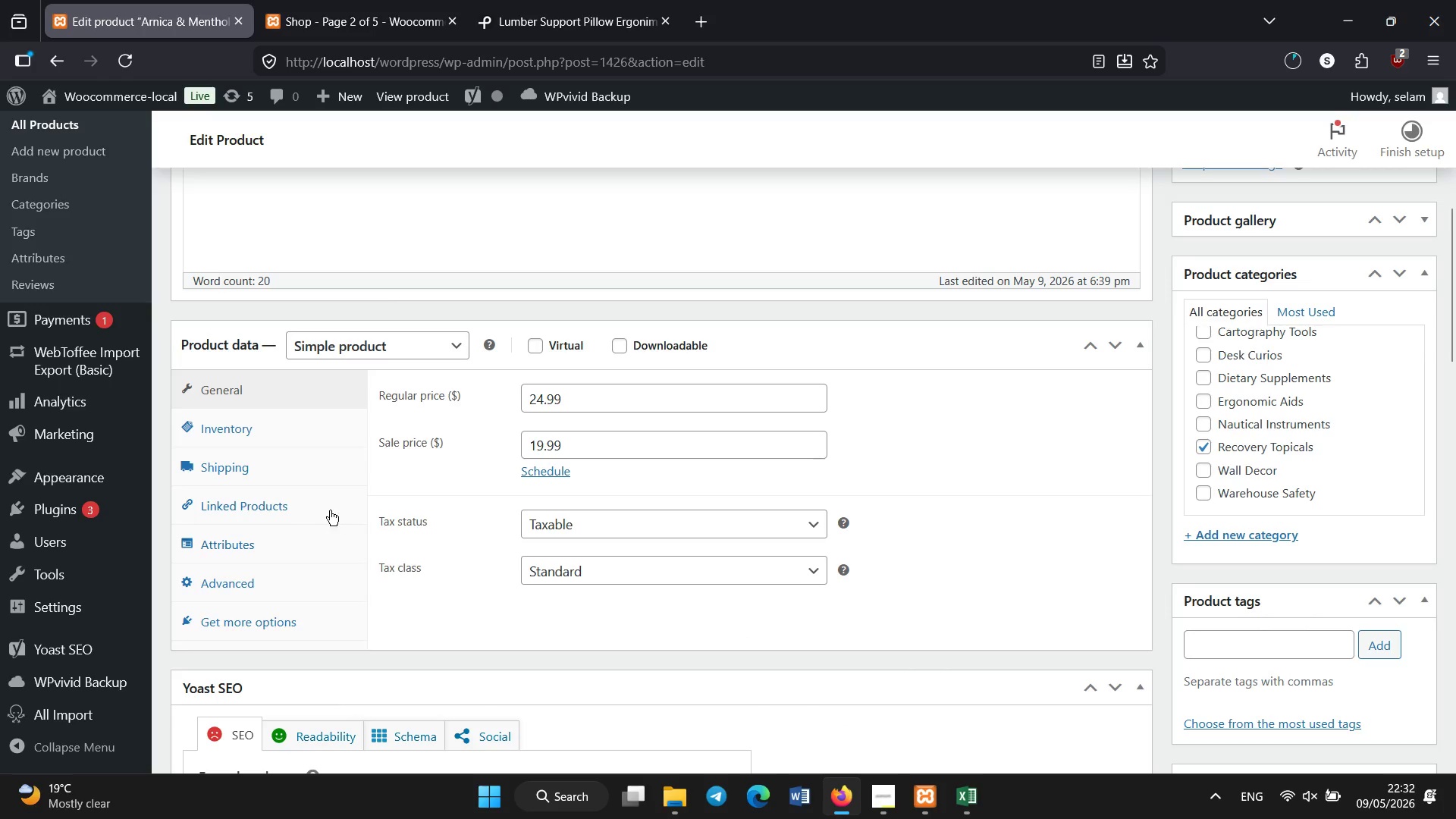 
left_click([284, 429])
 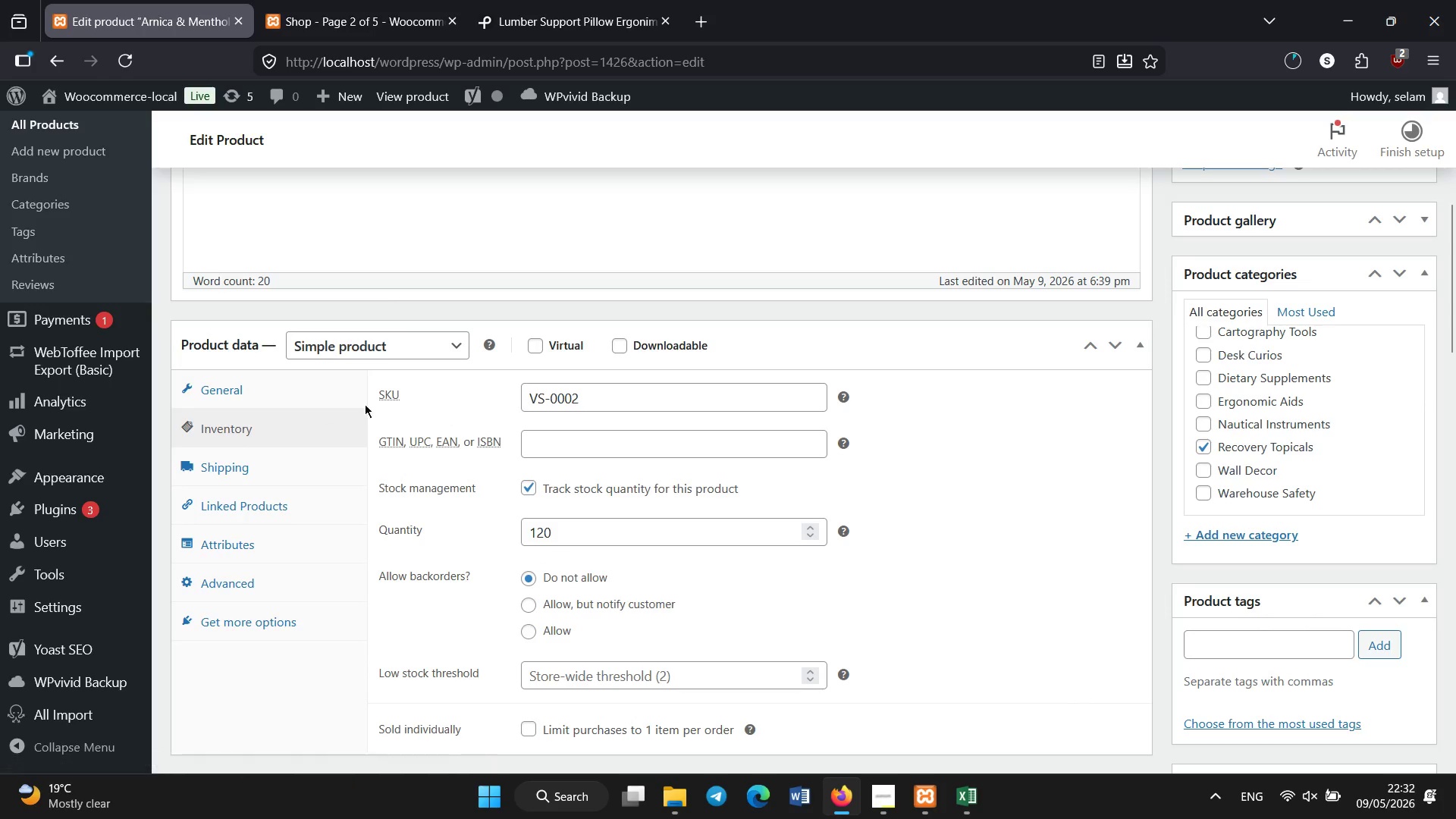 
left_click([300, 397])
 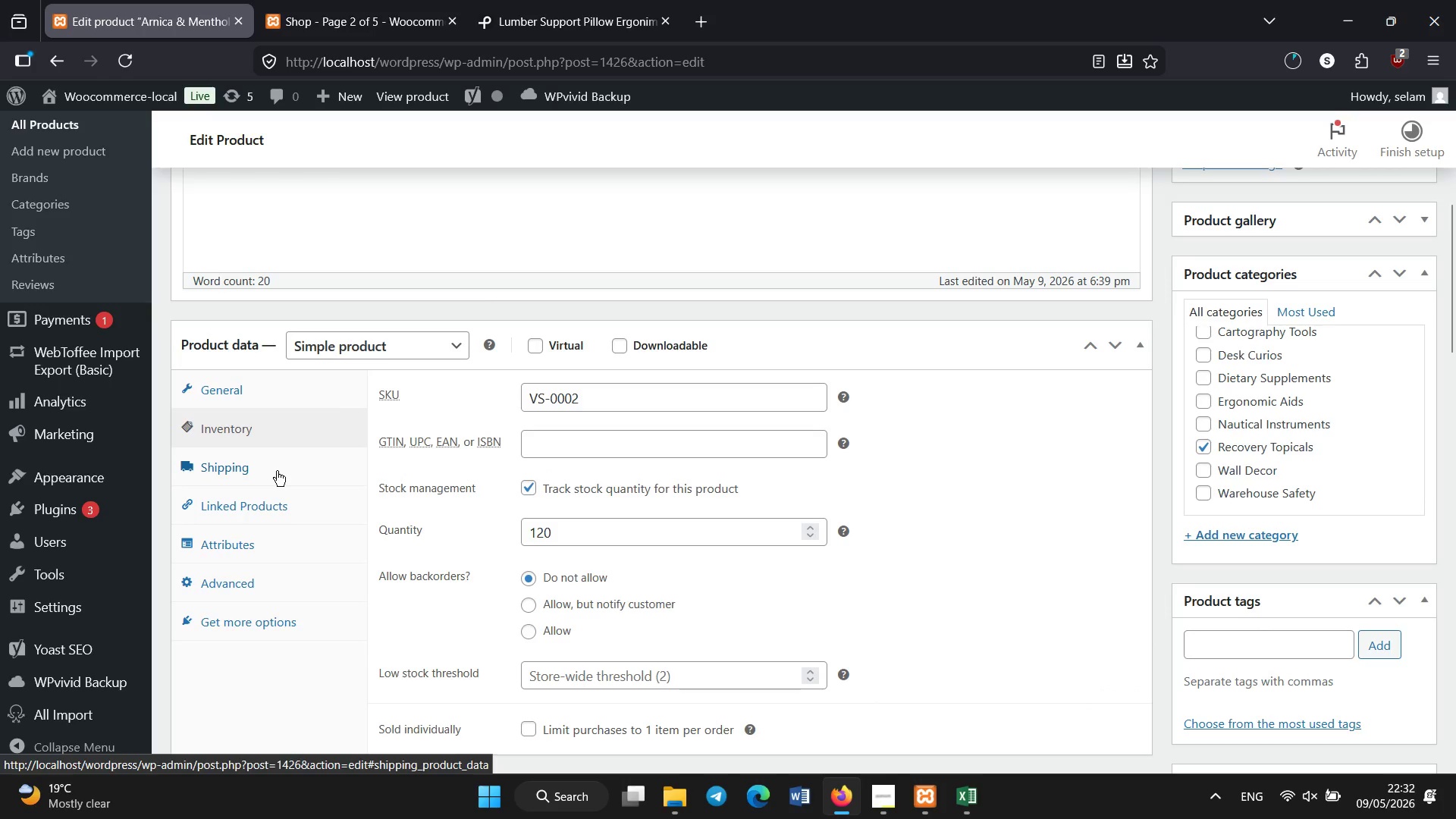 
scroll: coordinate [1337, 373], scroll_direction: none, amount: 0.0
 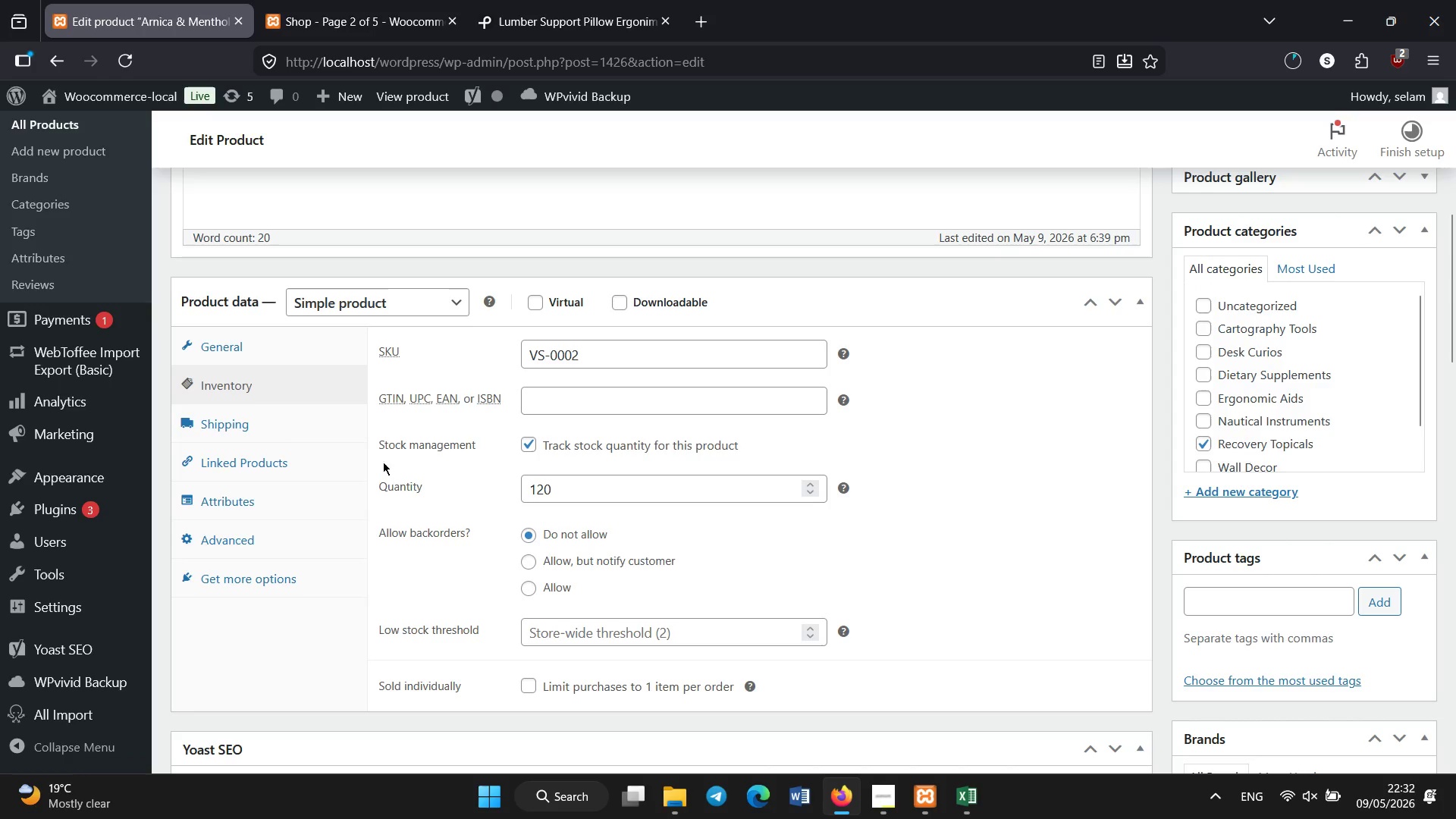 
left_click([283, 437])
 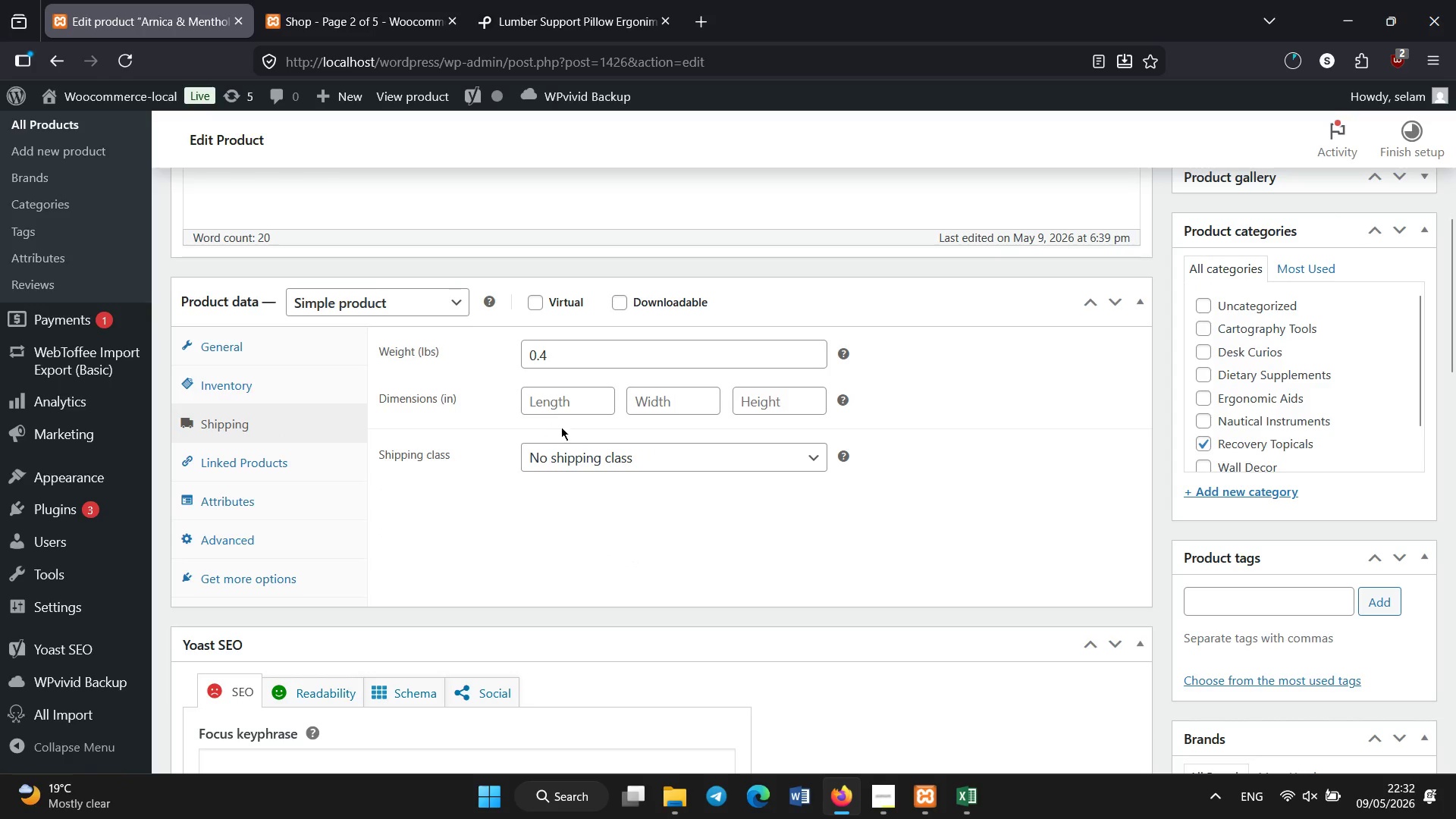 
left_click([565, 403])
 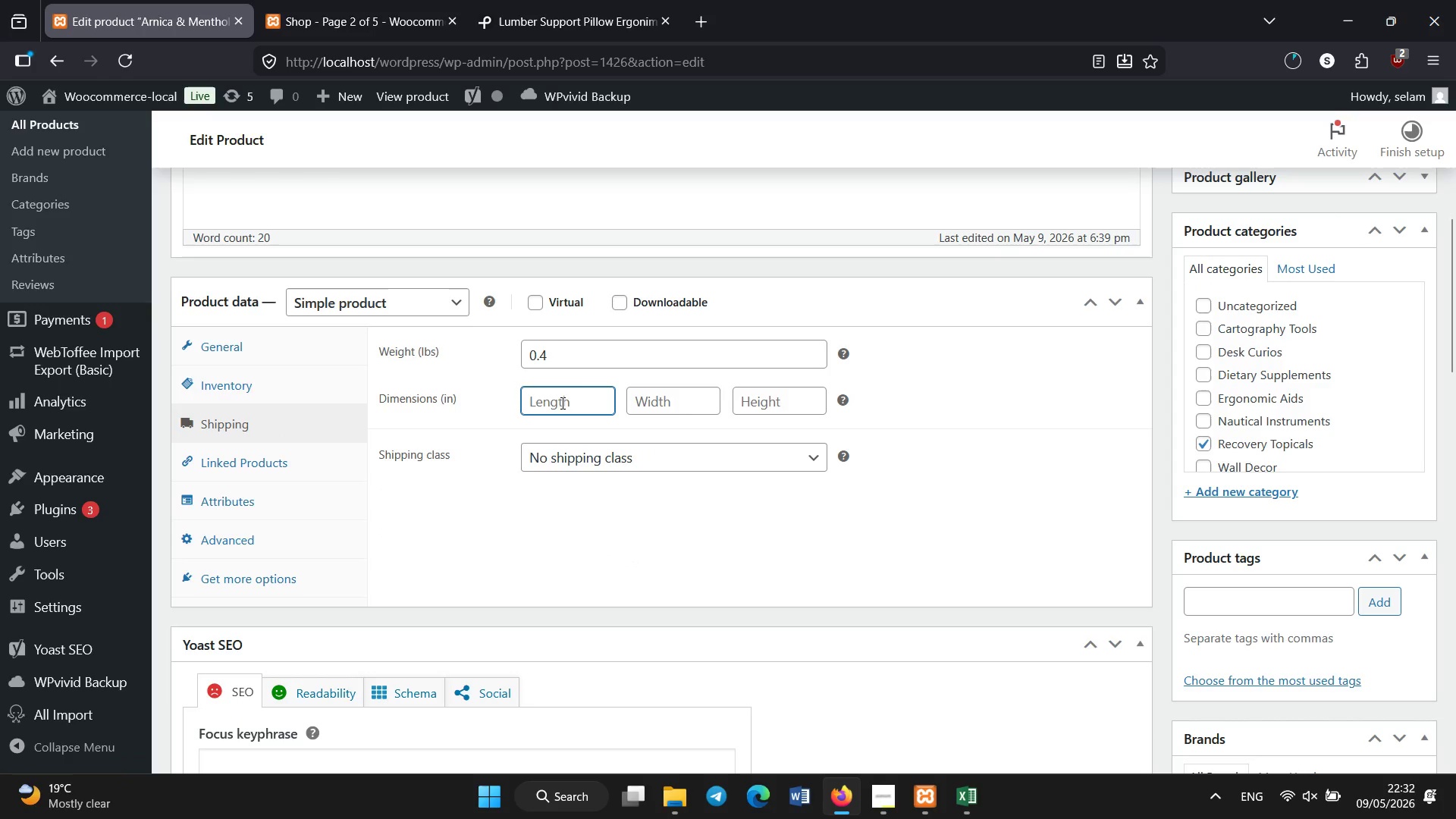 
key(Numpad8)
 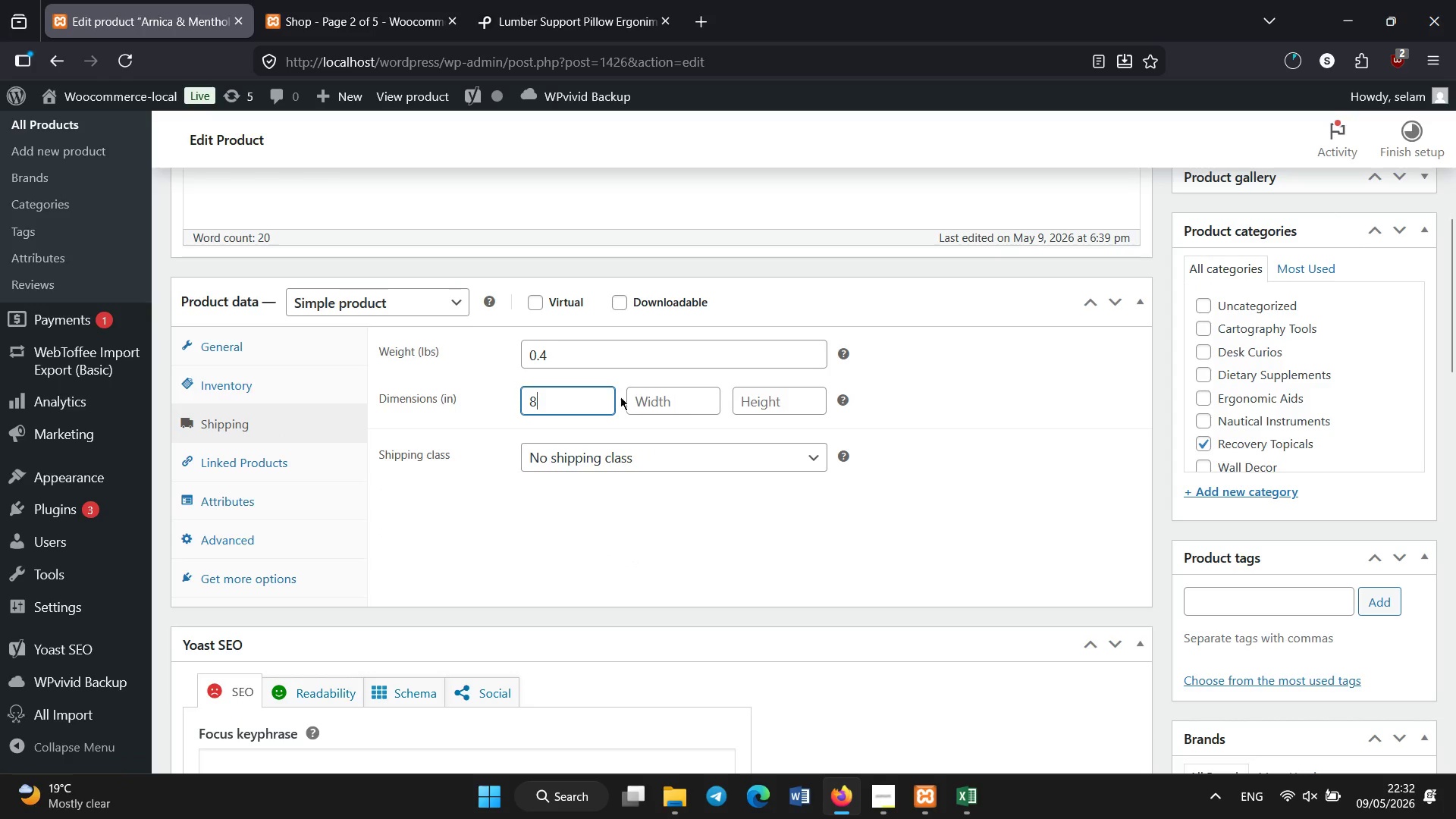 
left_click([658, 398])
 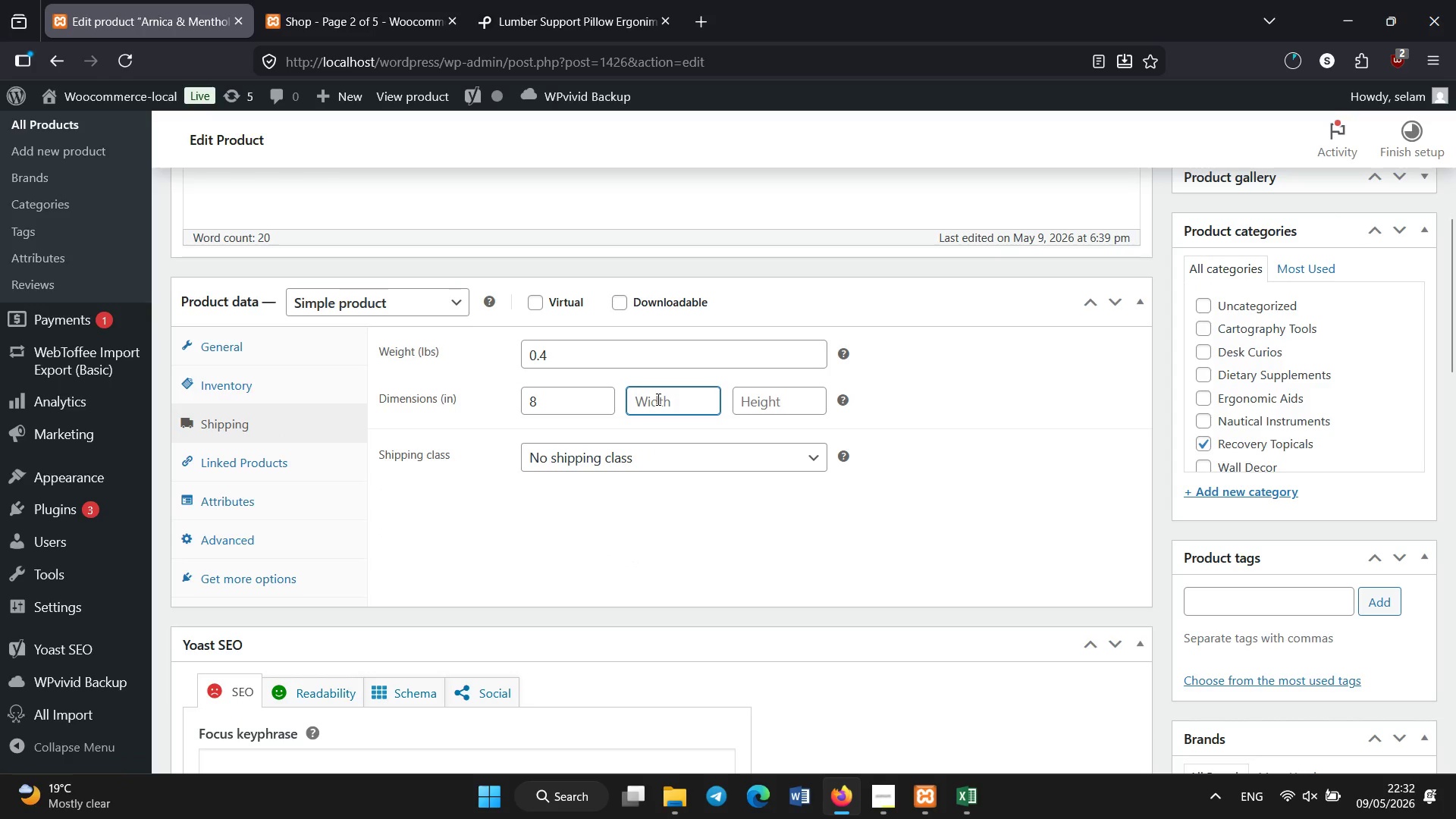 
key(Numpad8)
 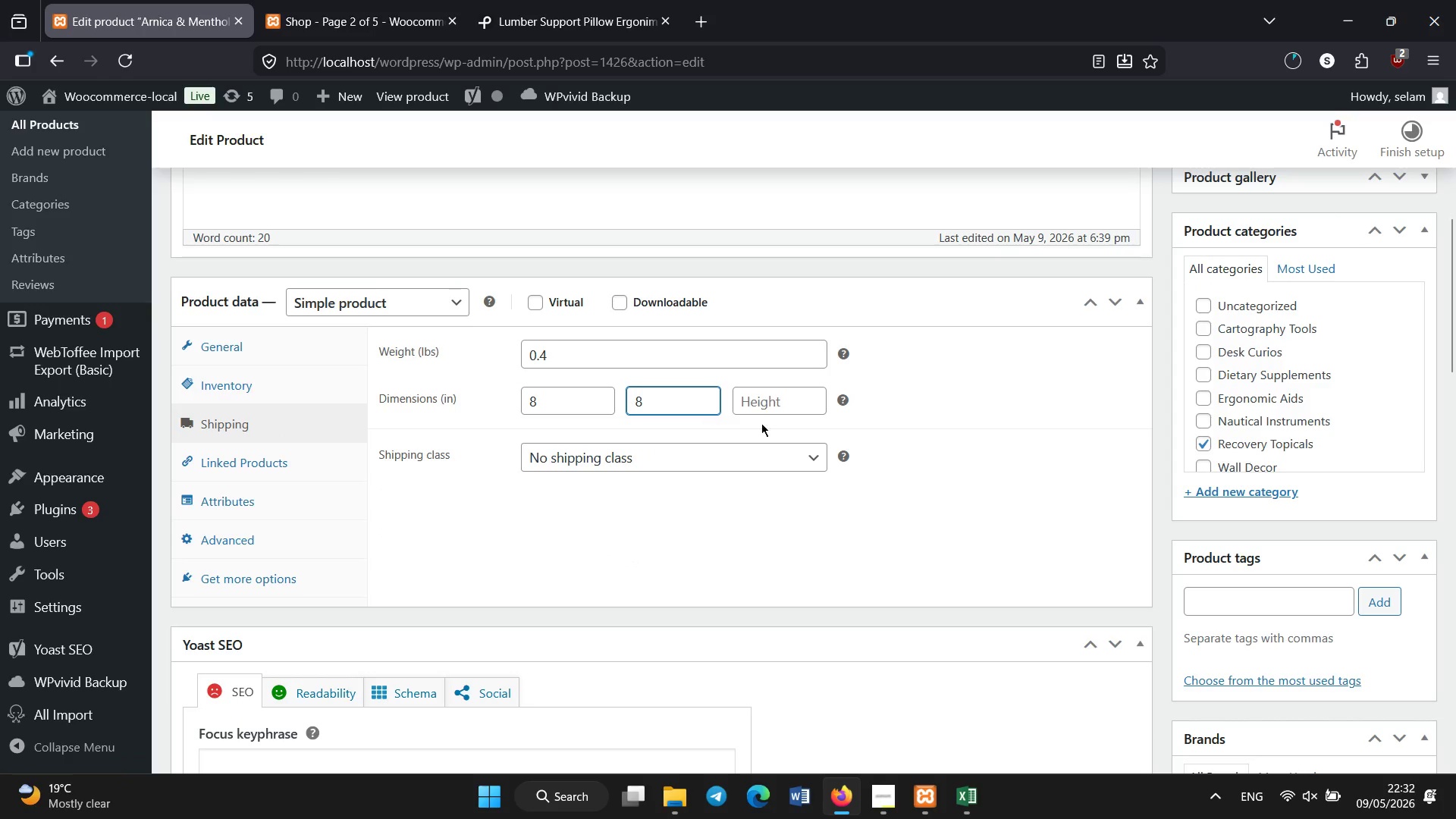 
left_click([770, 402])
 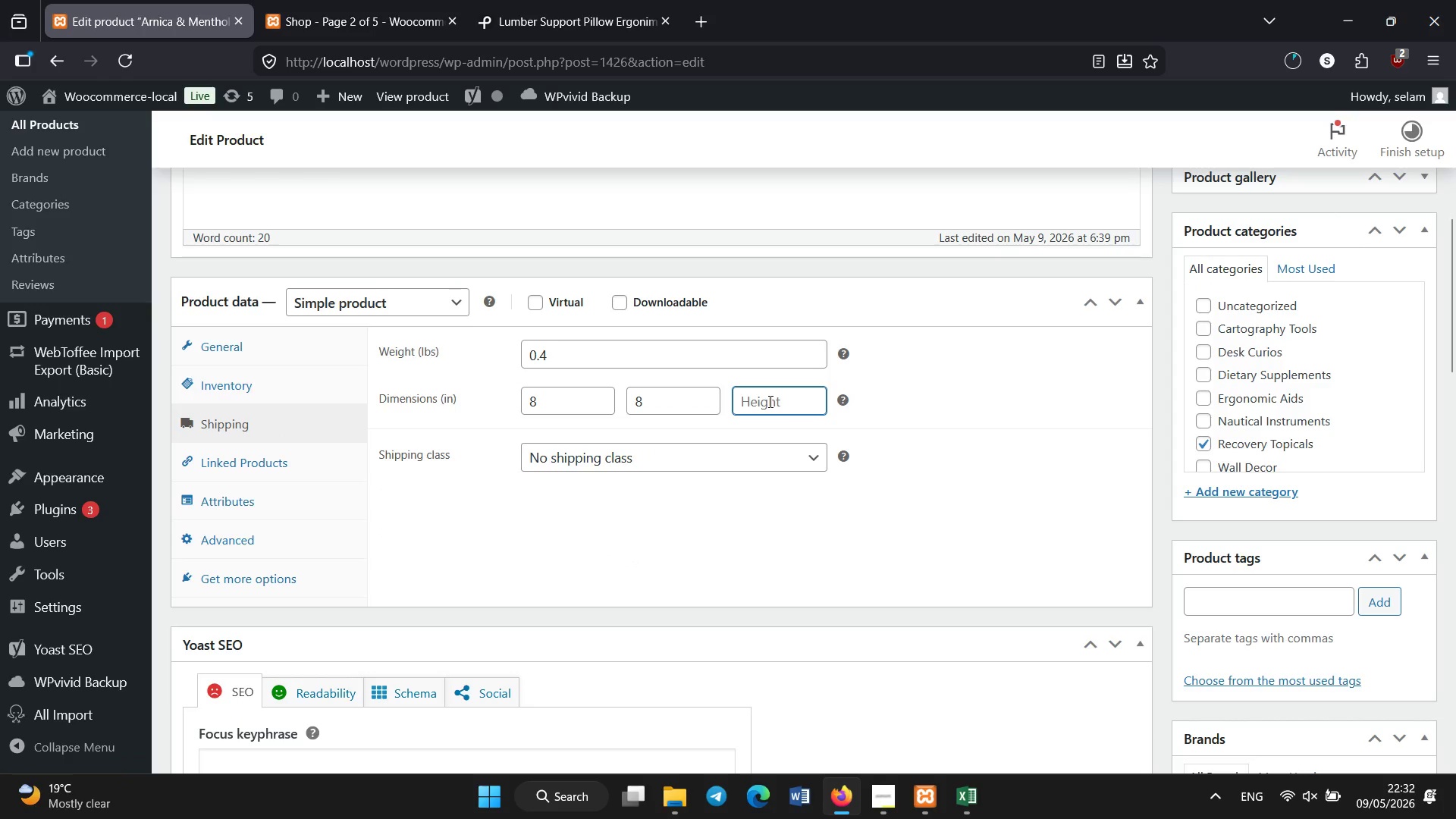 
key(Numpad5)
 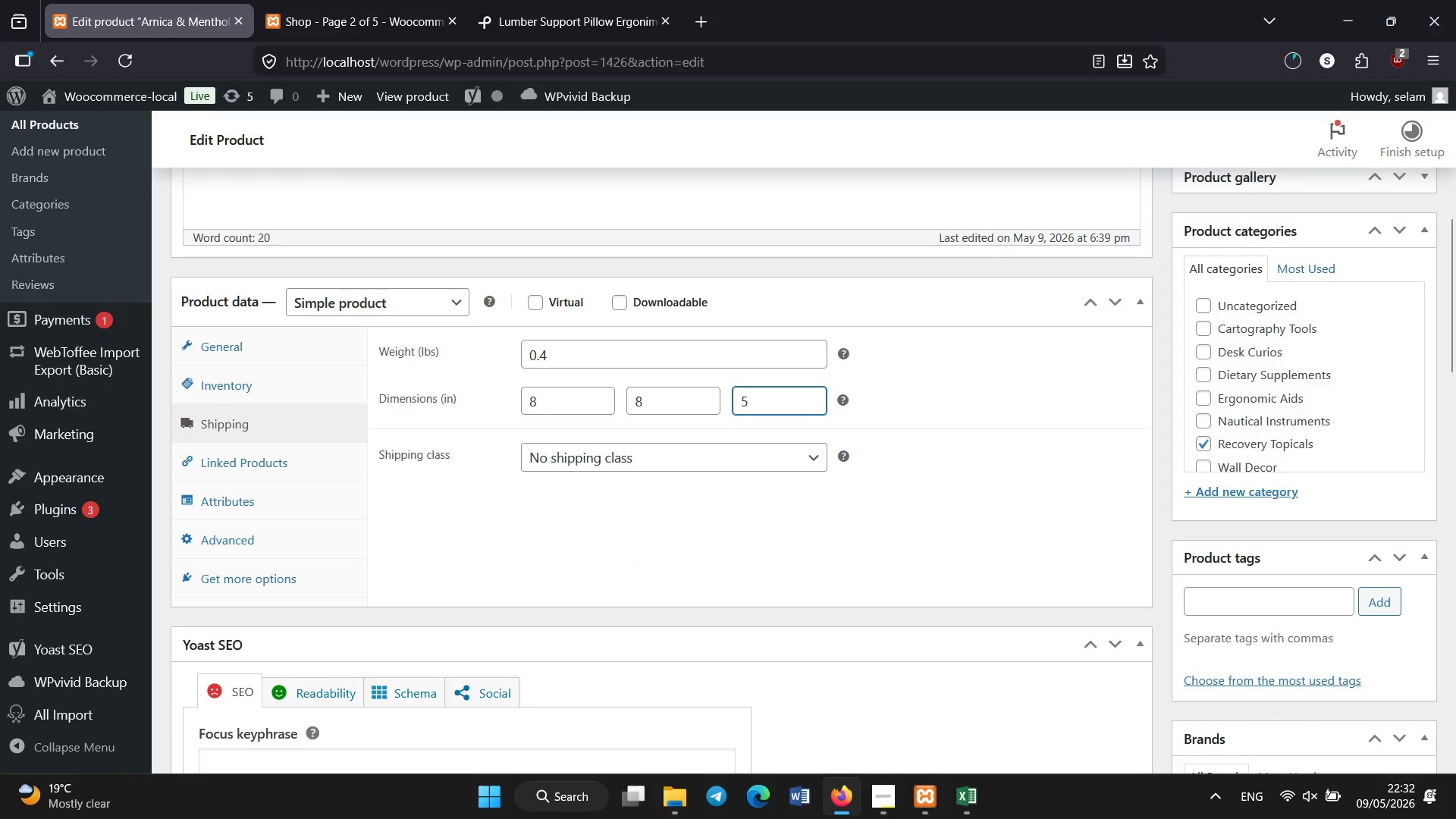 
scroll: coordinate [770, 402], scroll_direction: none, amount: 0.0
 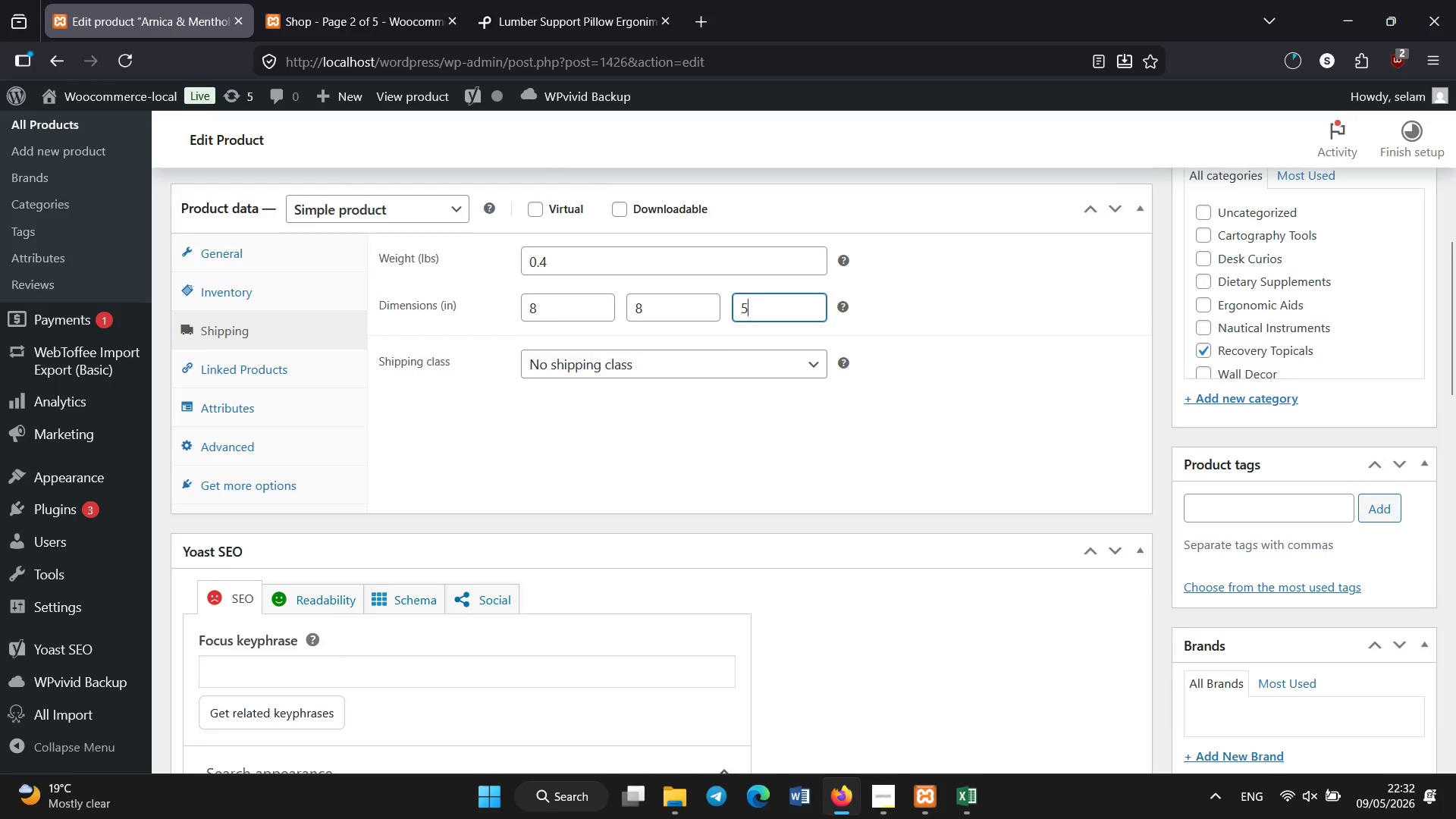 
scroll: coordinate [770, 402], scroll_direction: down, amount: 1.0
 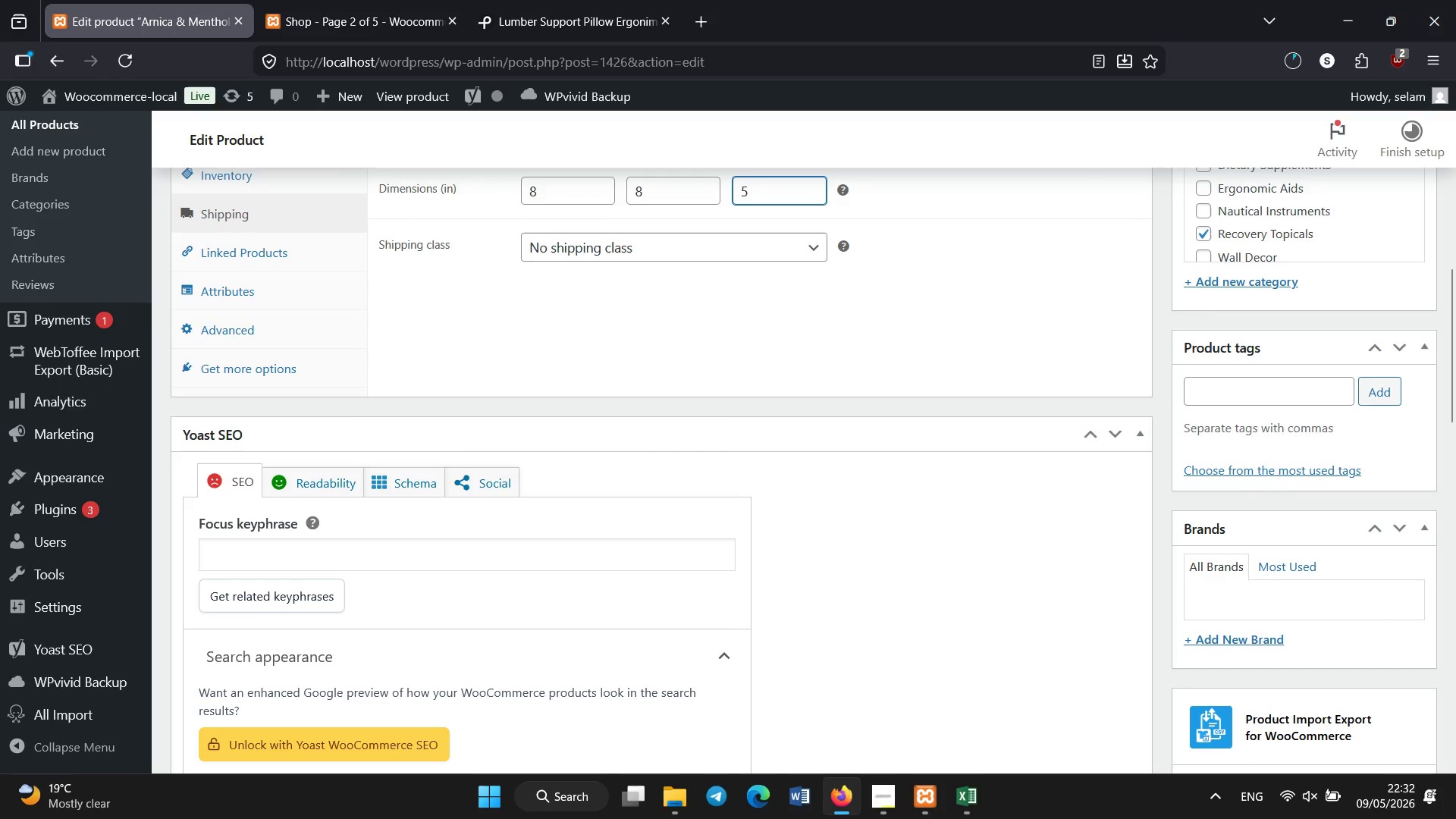 
scroll: coordinate [770, 402], scroll_direction: up, amount: 1.0
 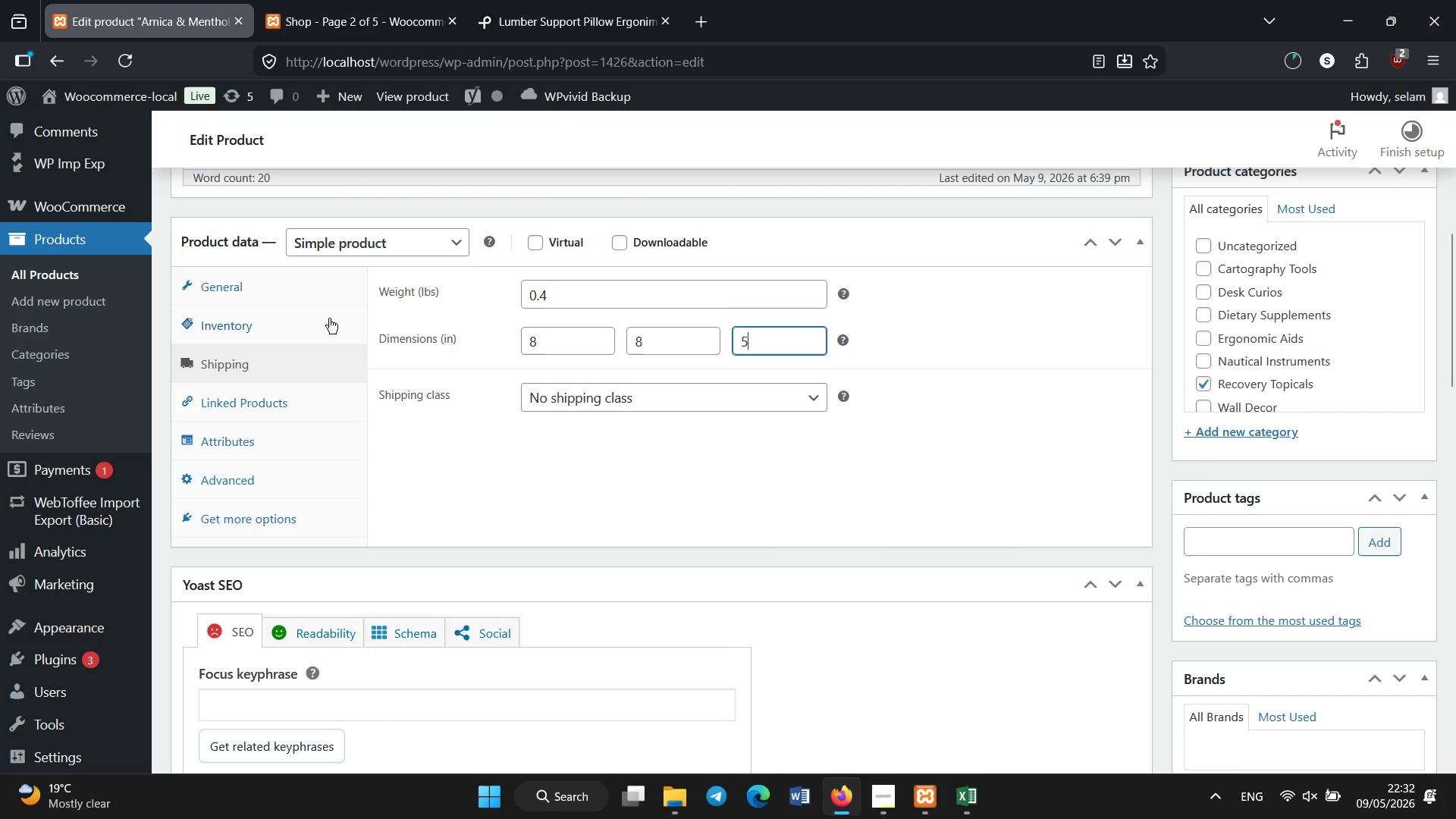 
left_click([294, 287])
 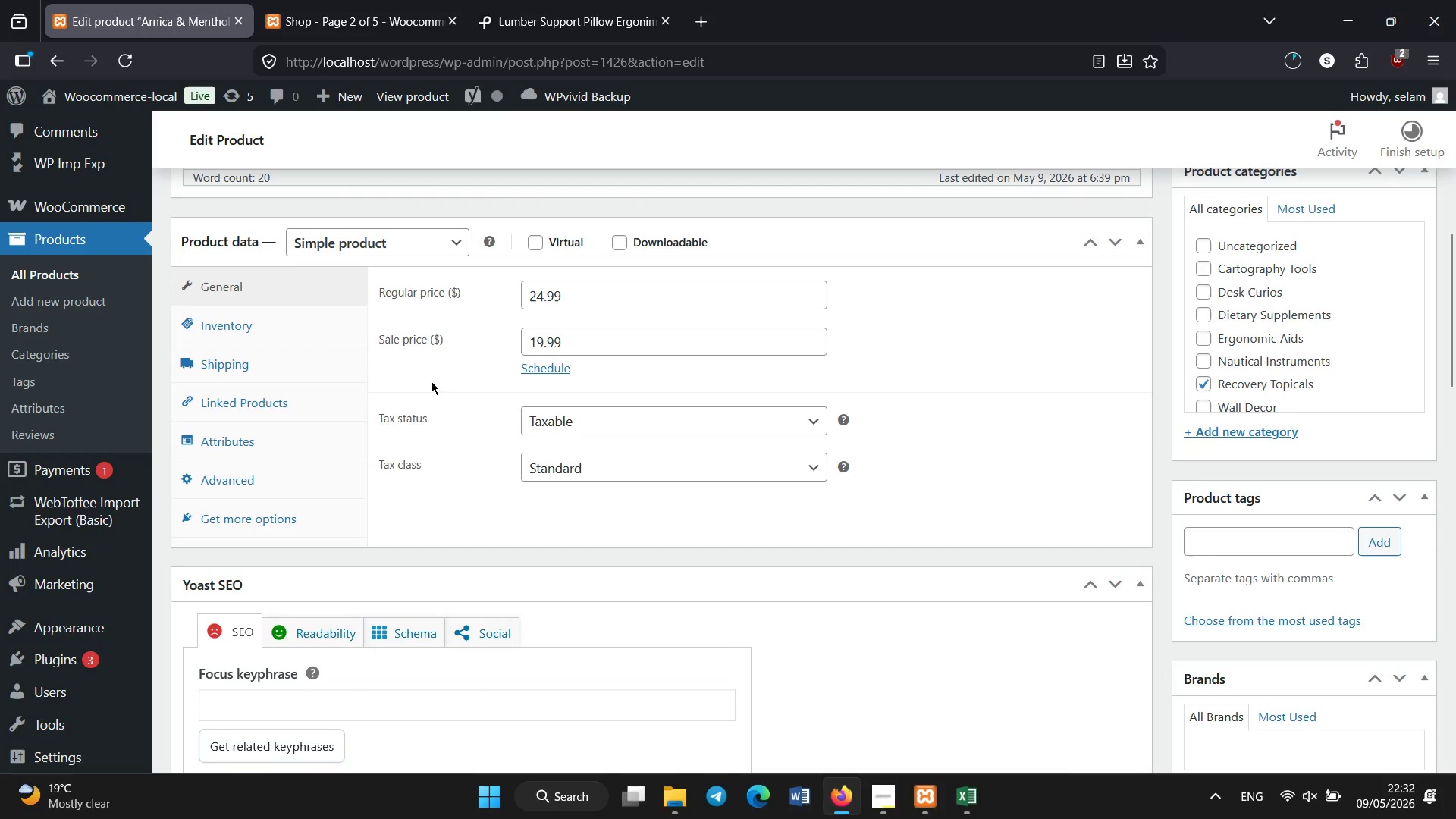 
scroll: coordinate [457, 466], scroll_direction: down, amount: 1.0
 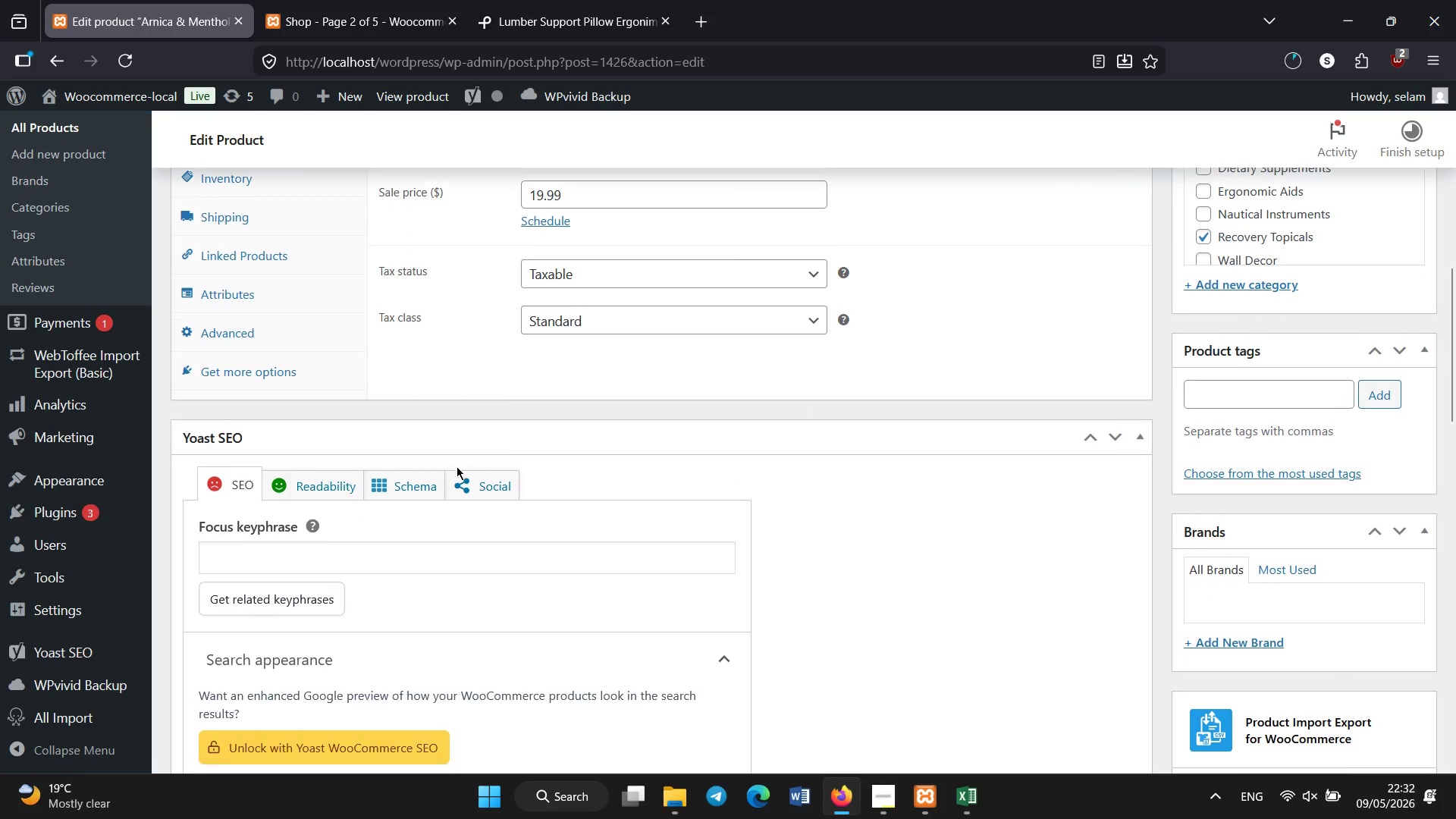 
scroll: coordinate [457, 466], scroll_direction: none, amount: 0.0
 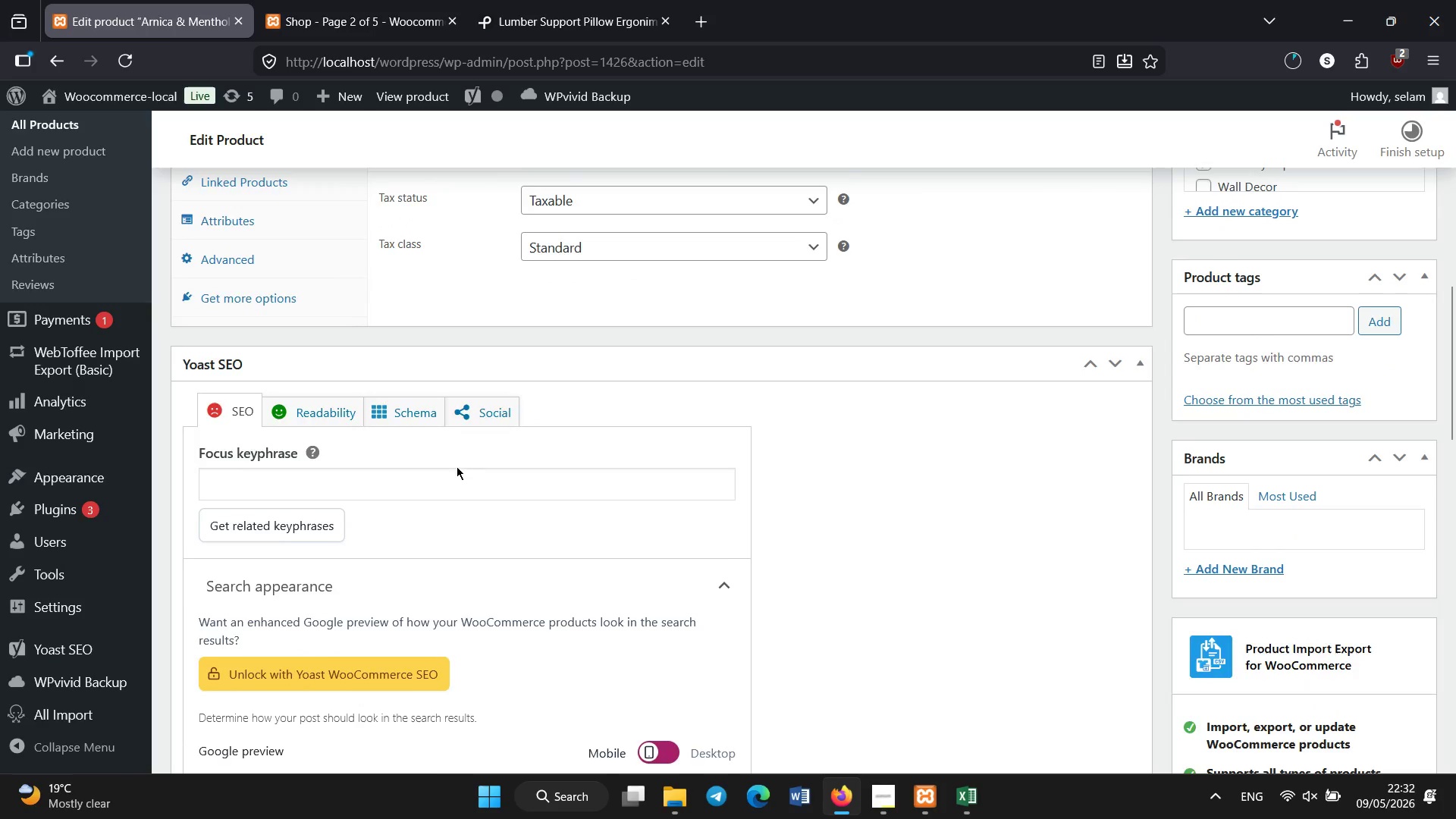 
scroll: coordinate [492, 601], scroll_direction: down, amount: 6.0
 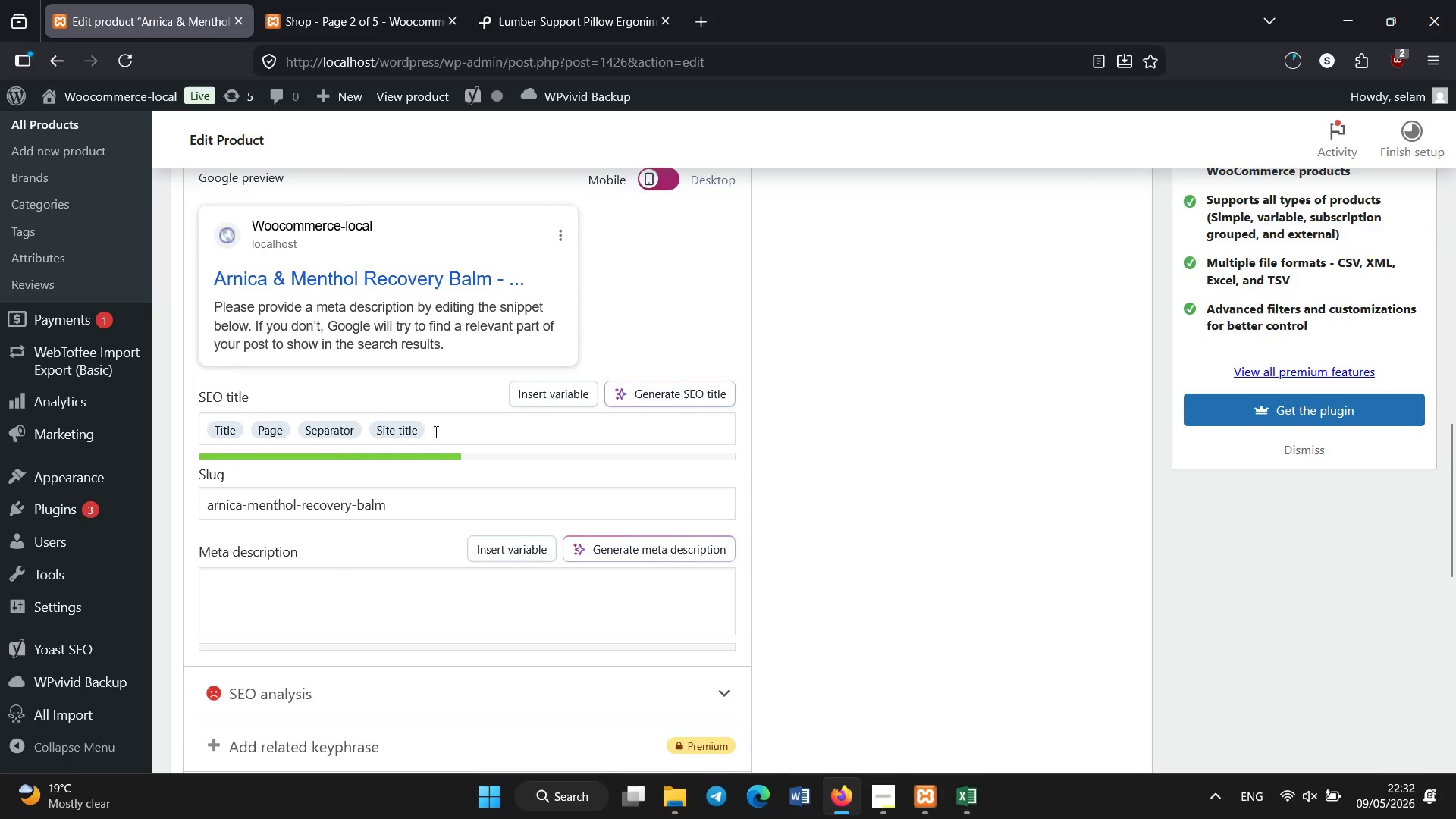 
left_click([440, 422])
 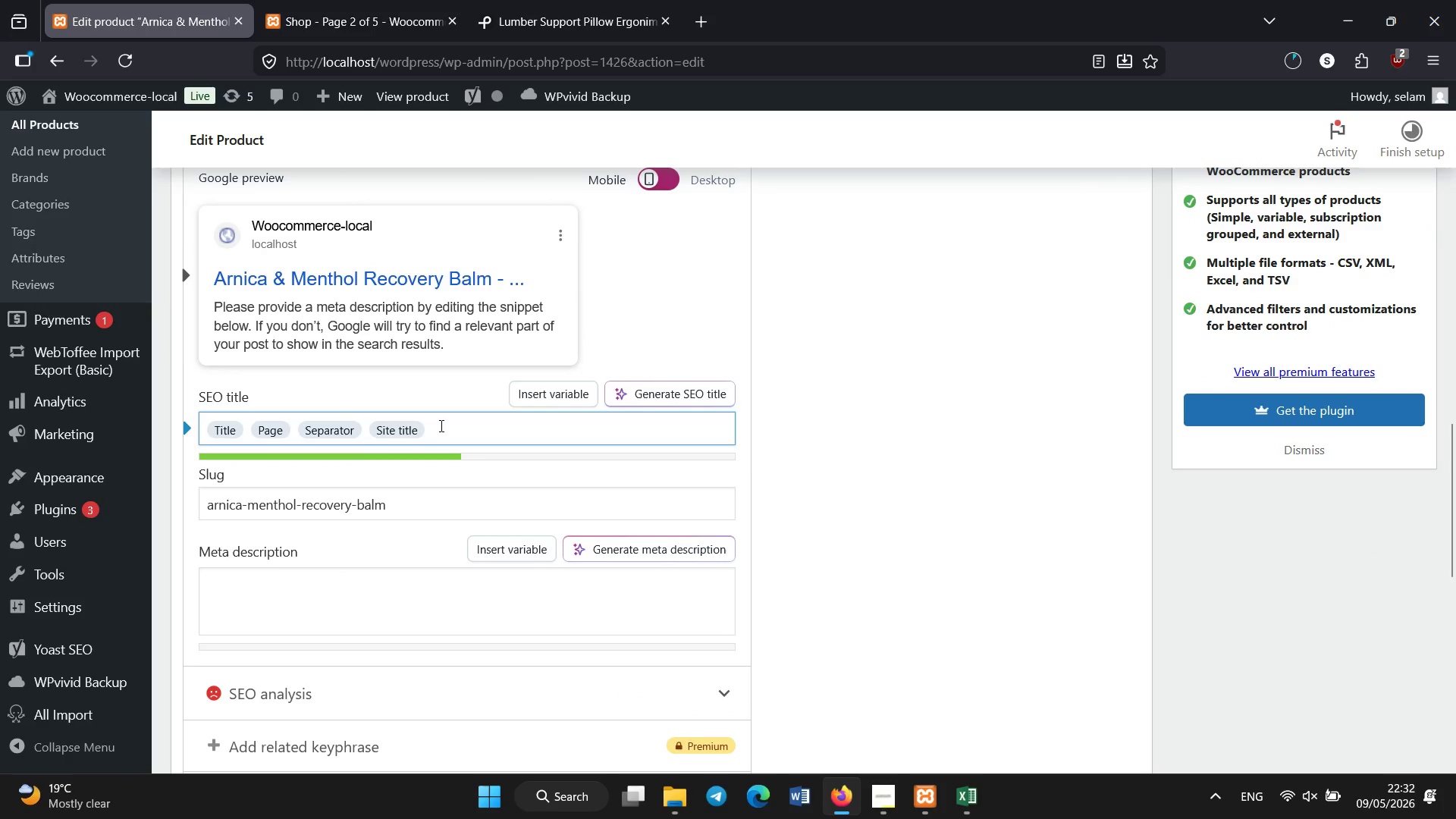 
key(Backspace)
key(Backspace)
key(Backspace)
key(Backspace)
key(Backspace)
key(Backspace)
key(Backspace)
key(Backspace)
key(Backspace)
type(Arnica Menthol Balm | Muscle Recovery & Pain Relief Topical)
 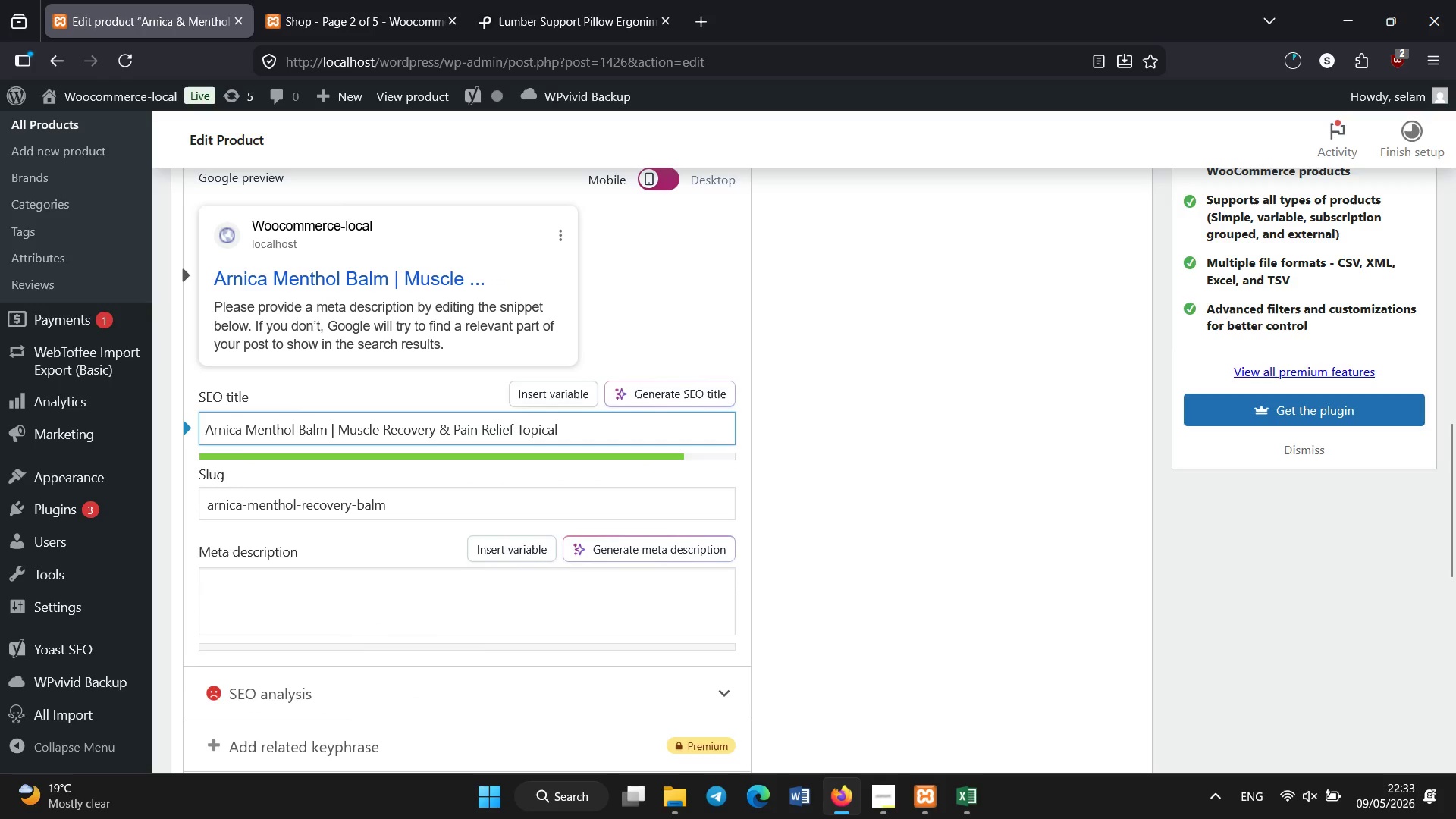 
wait(6.89)
 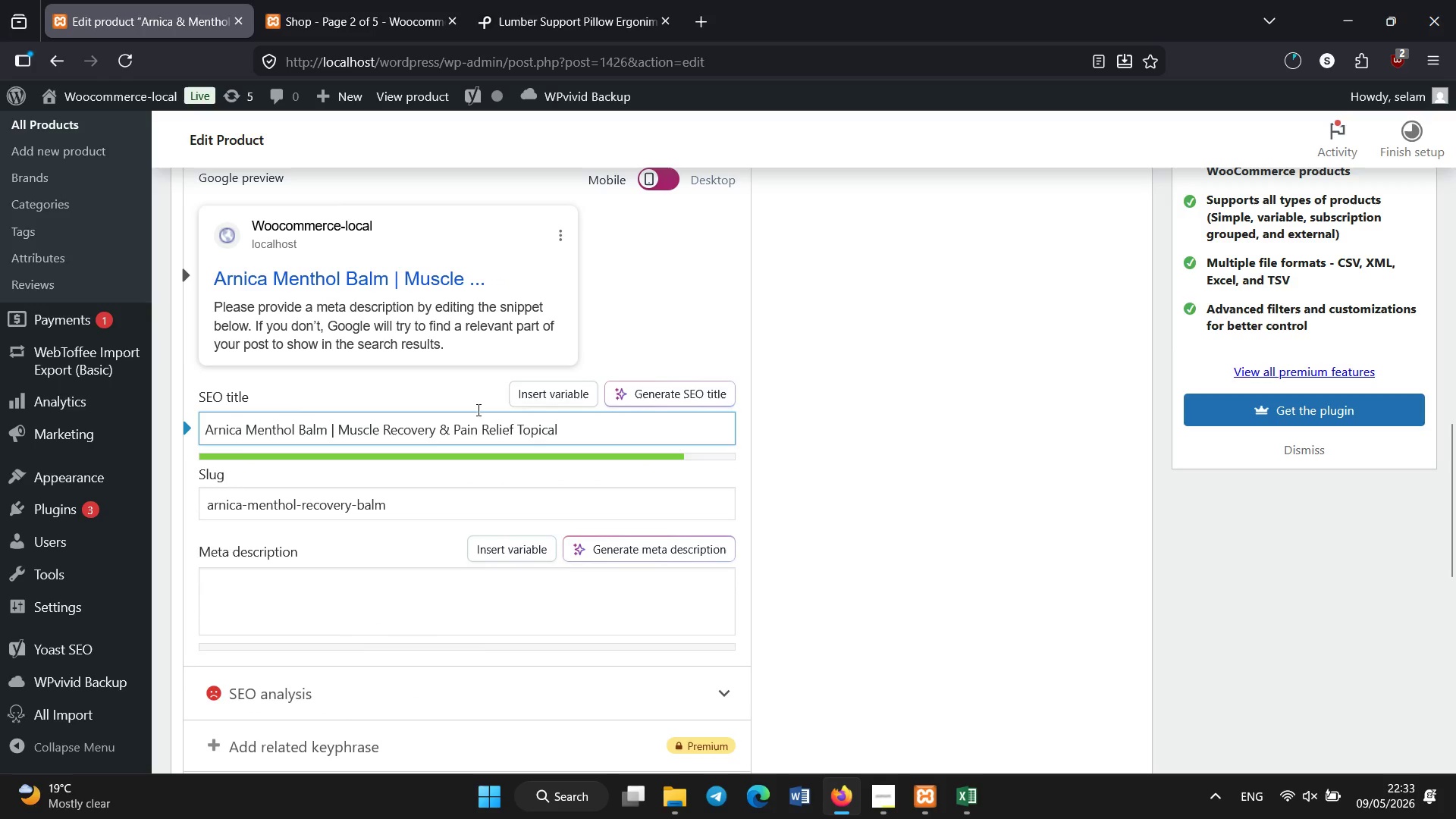 
scroll: coordinate [324, 598], scroll_direction: down, amount: 1.0
 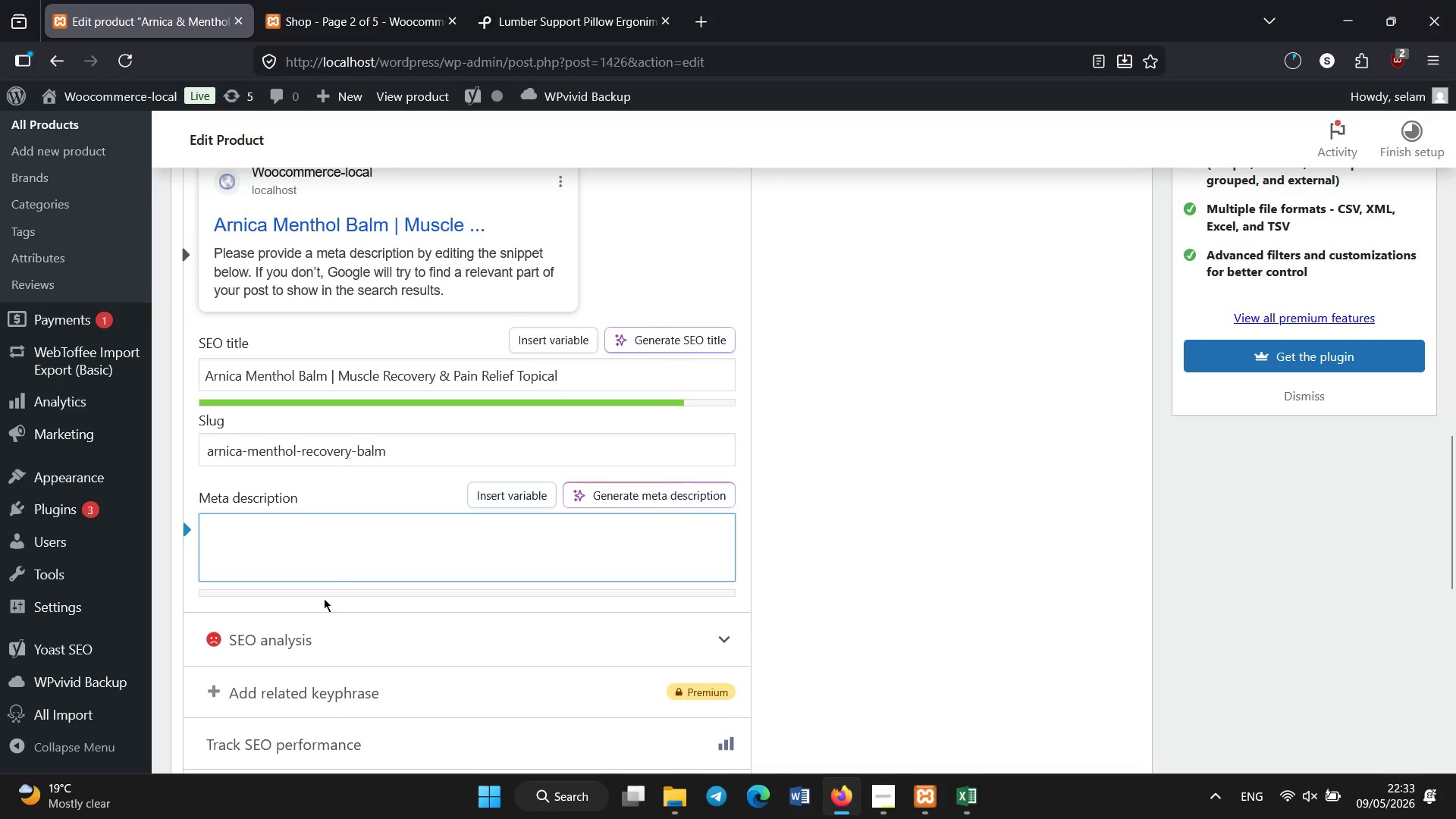 
type(Soothing arnica and menthol recovery balm designed to reduce muscle soreness, inflammation, and support post-activity recovery.)
 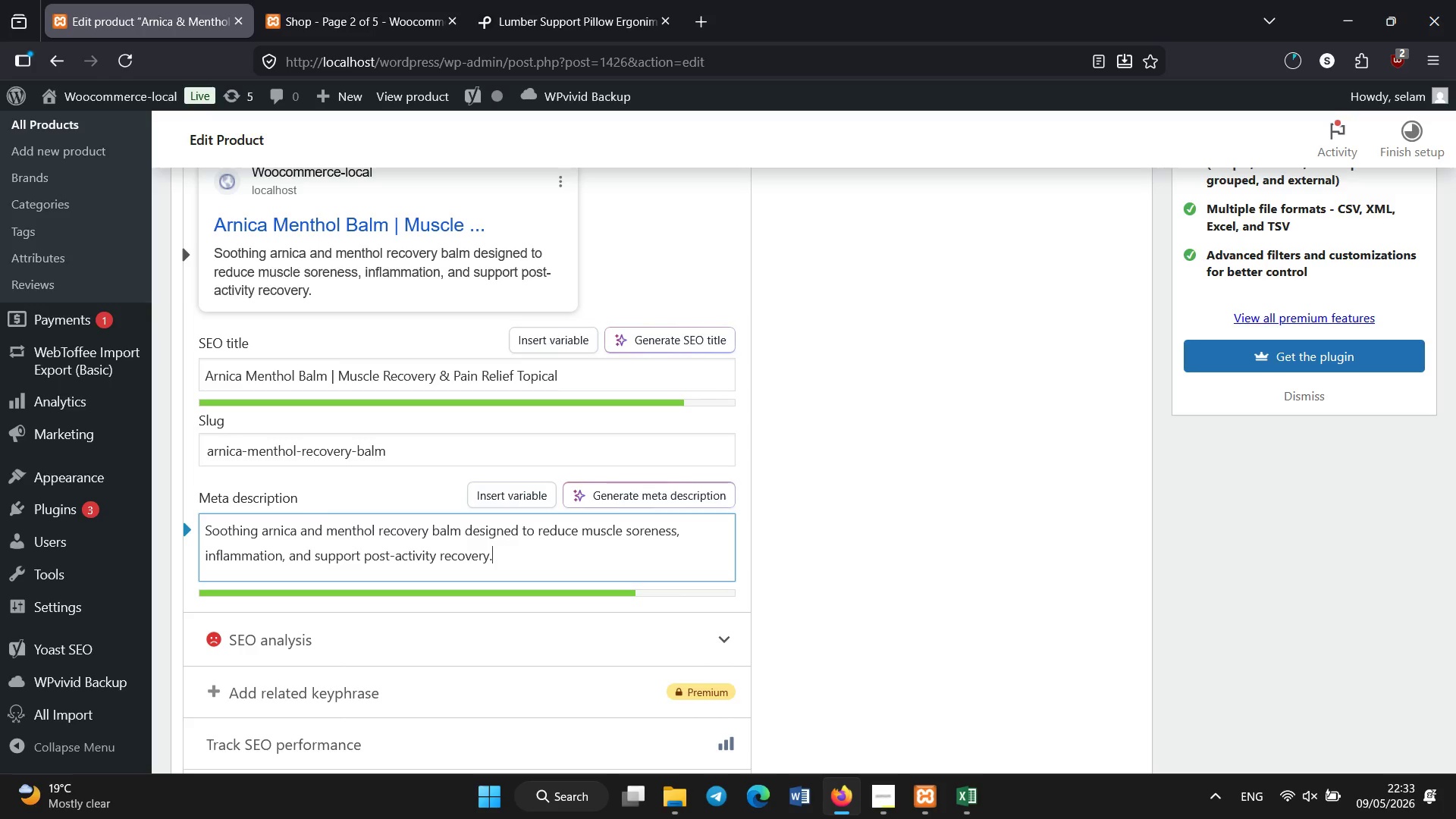 
scroll: coordinate [324, 600], scroll_direction: down, amount: 3.0
 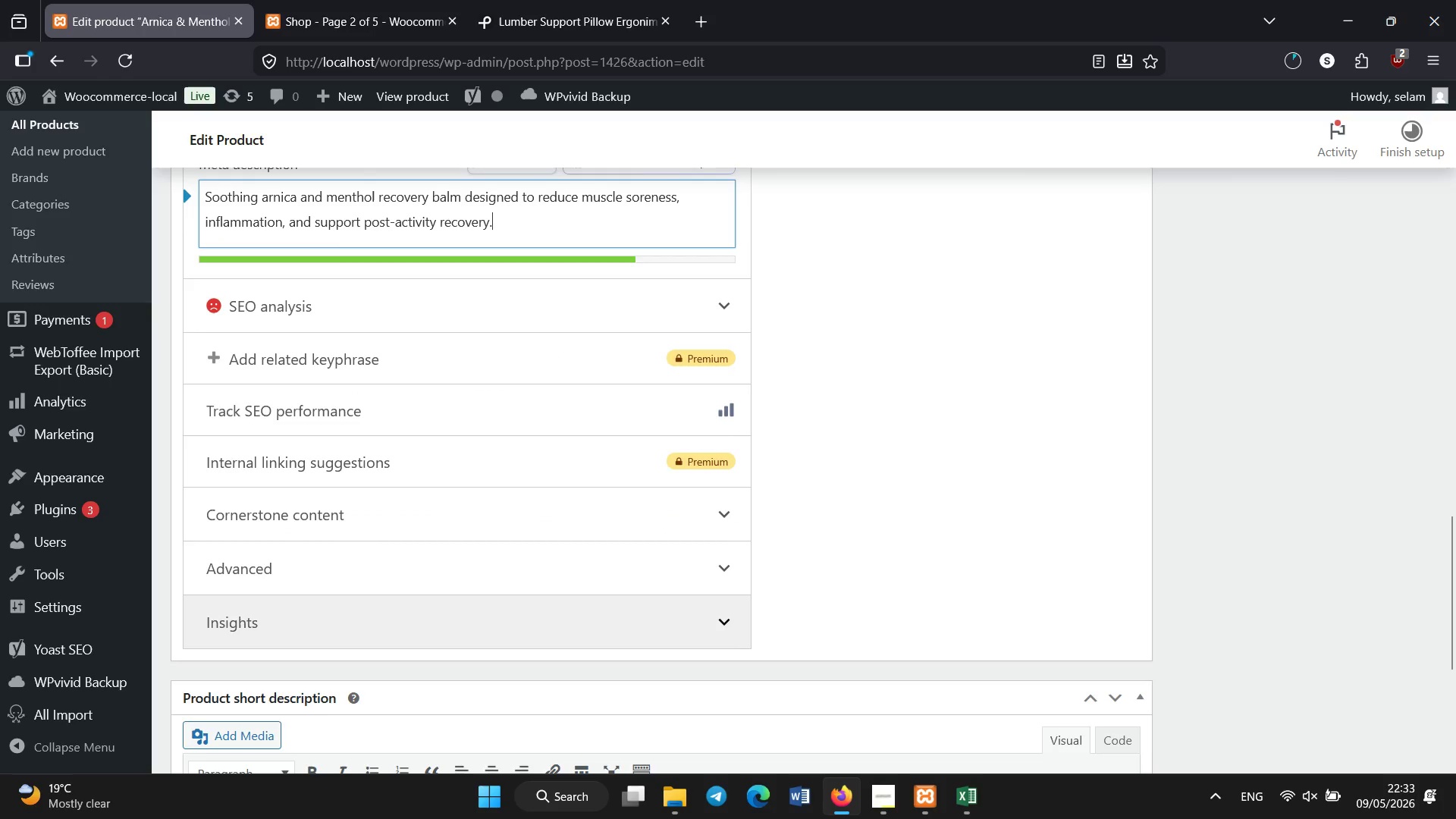 
scroll: coordinate [378, 595], scroll_direction: up, amount: 9.0
 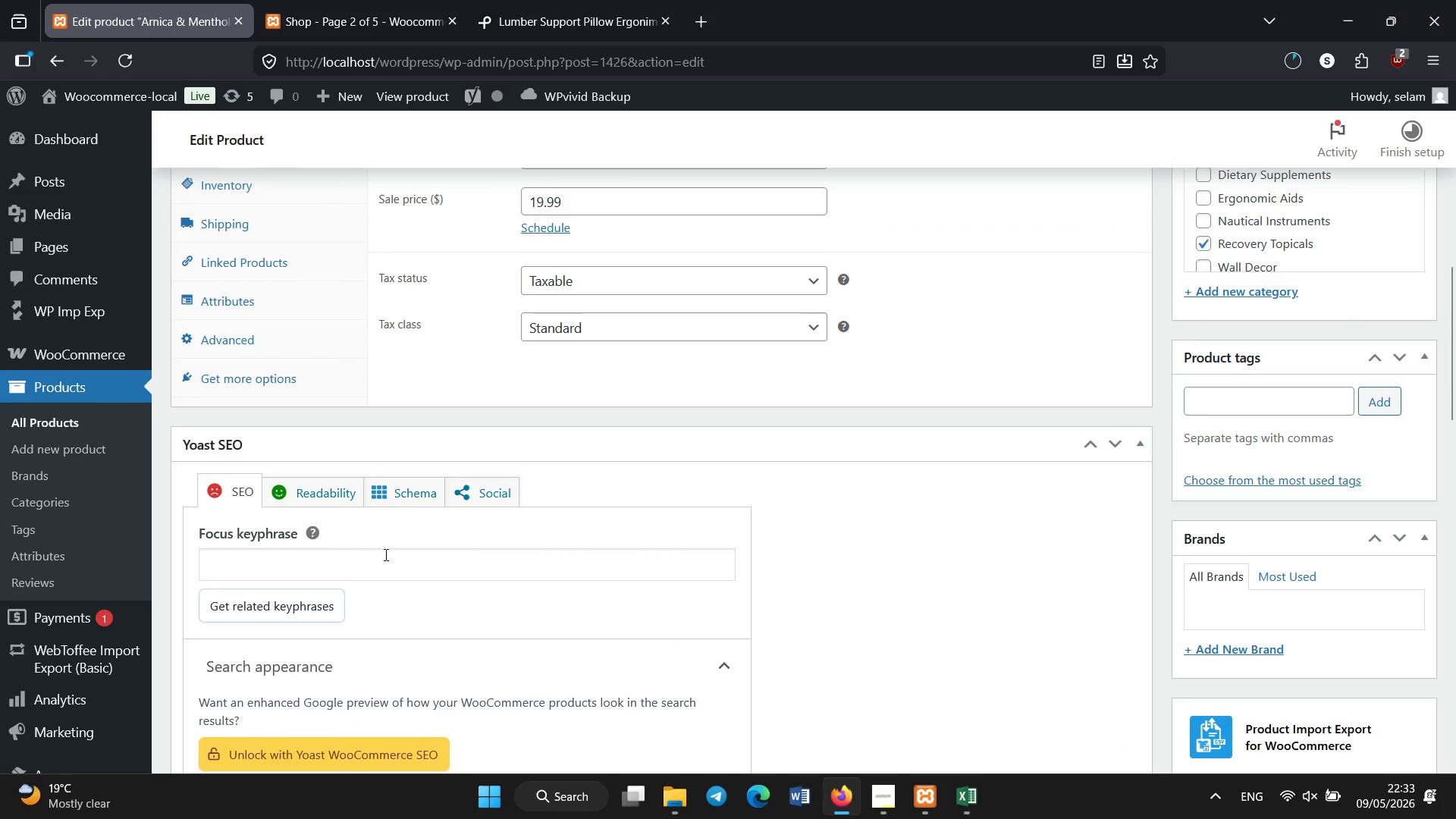 
left_click([386, 555])
 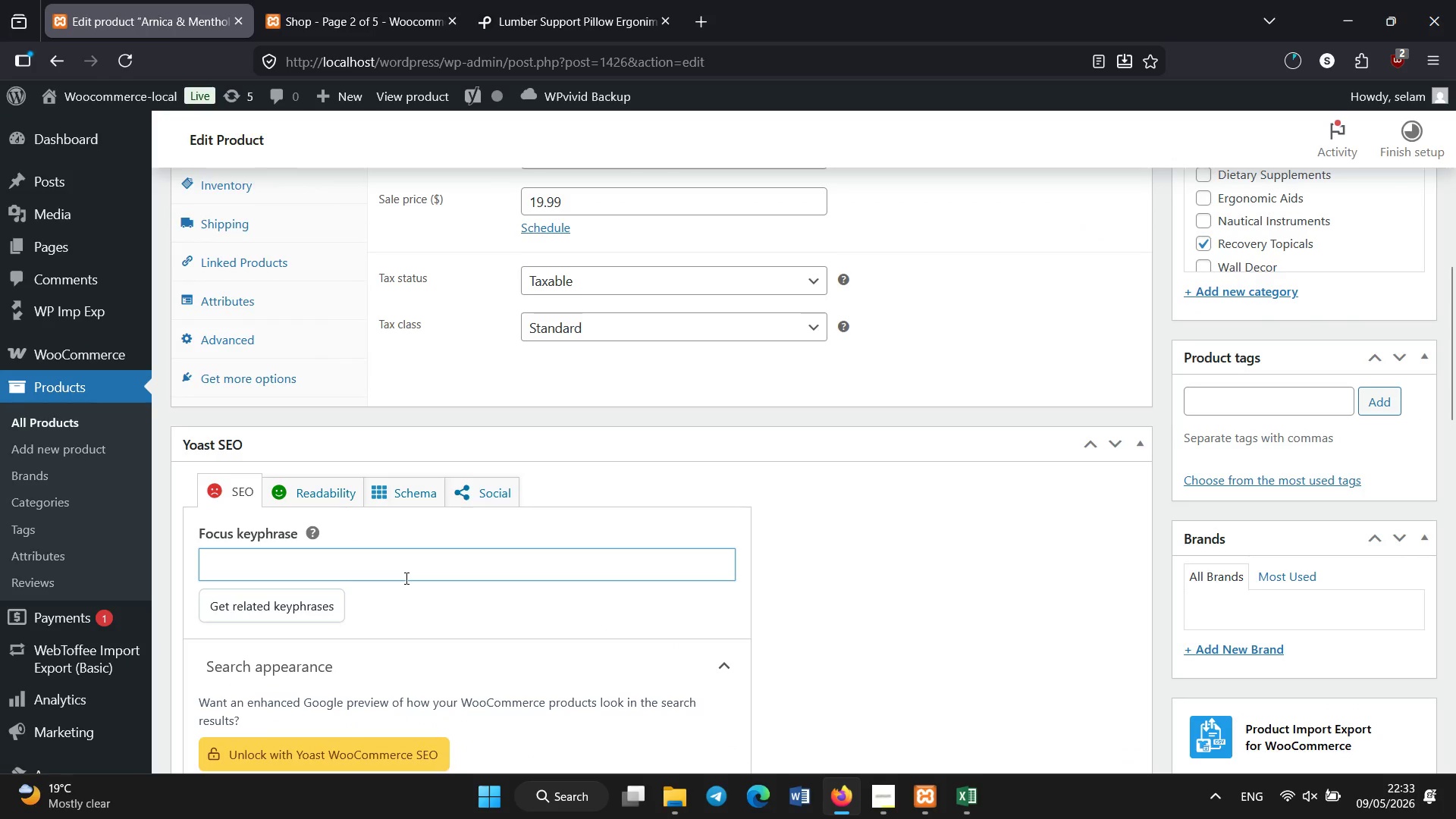 
type(muscle recovery)
 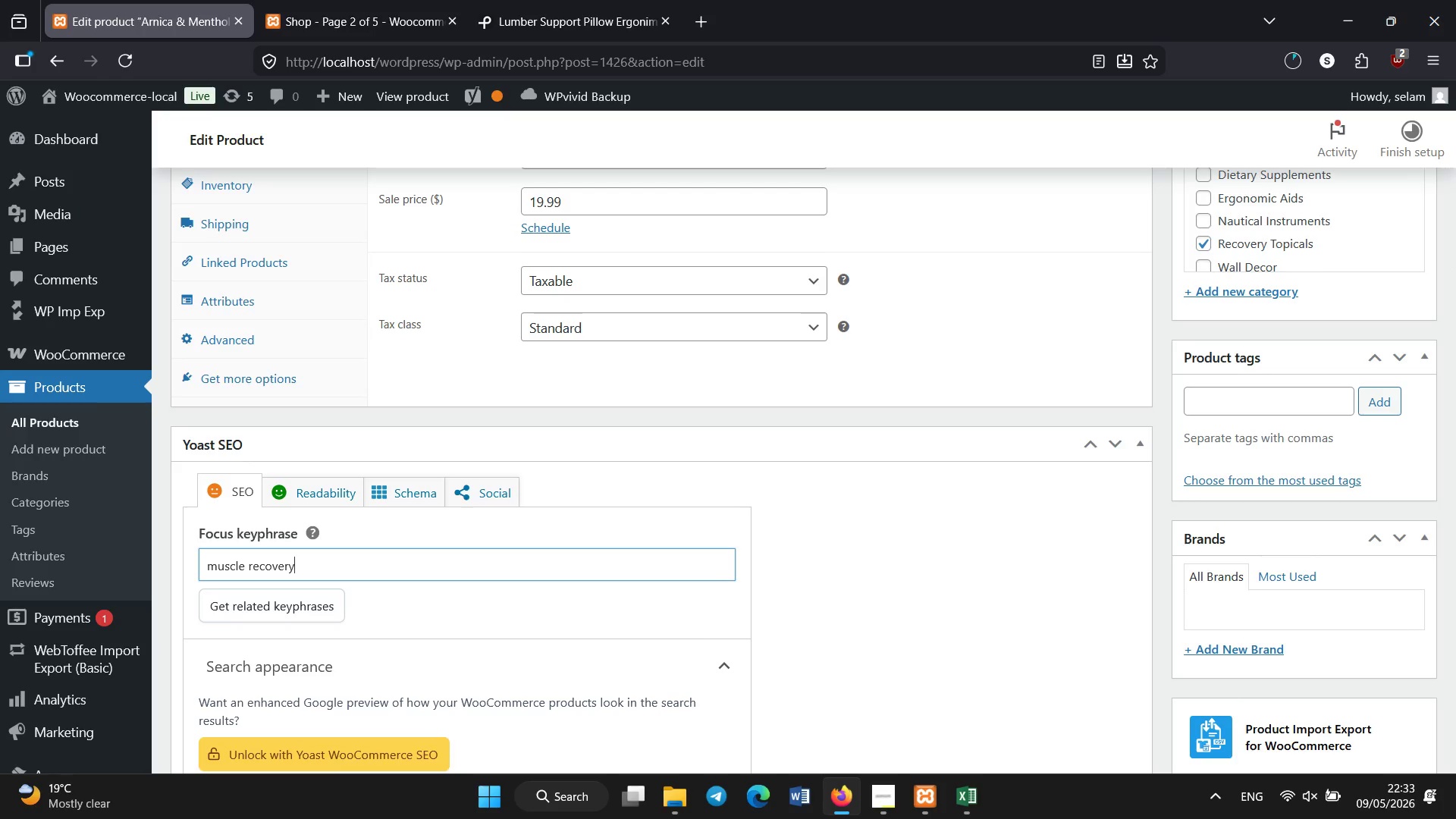 
scroll: coordinate [406, 579], scroll_direction: none, amount: 0.0
 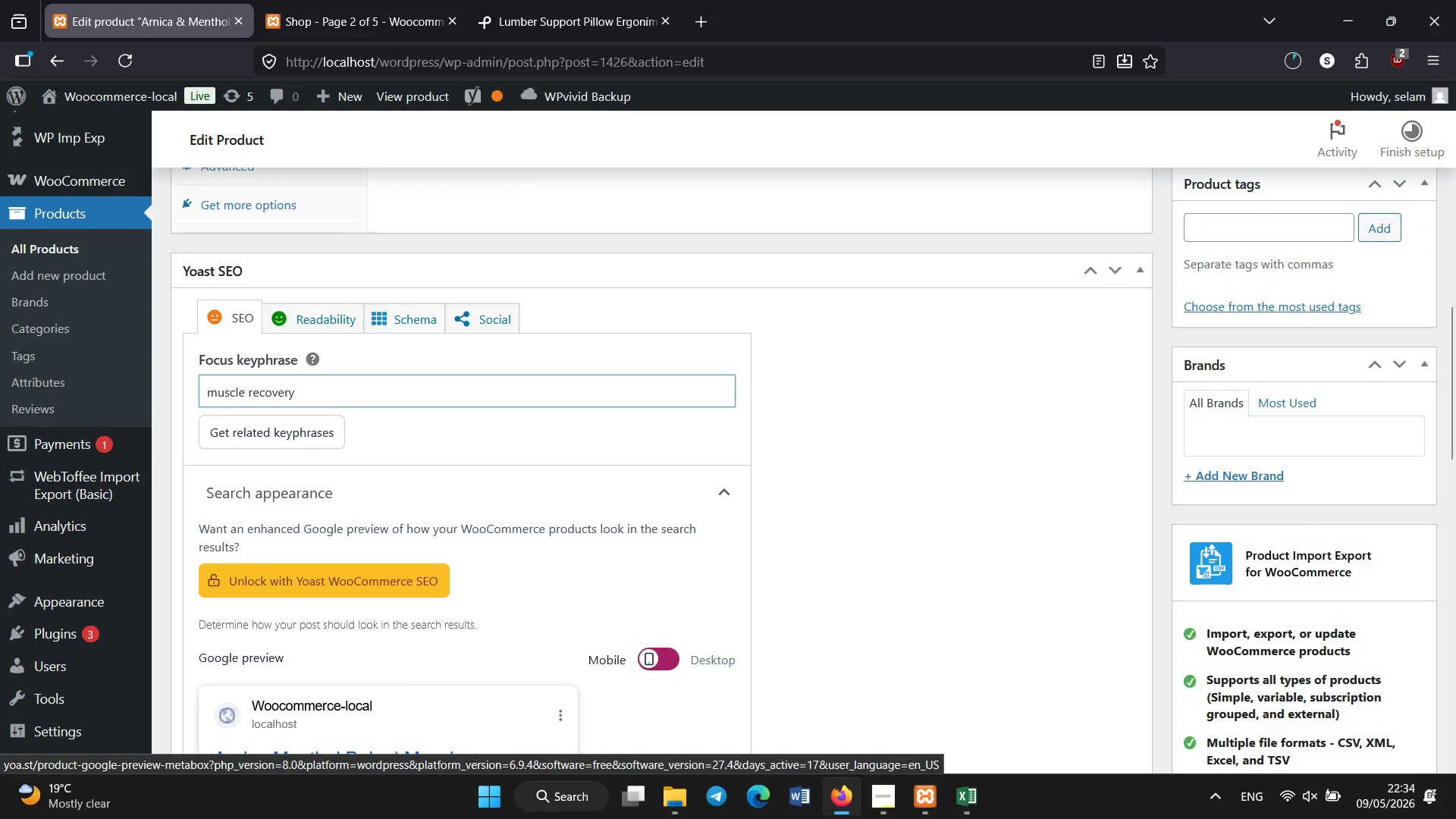 
scroll: coordinate [719, 517], scroll_direction: down, amount: 10.0
 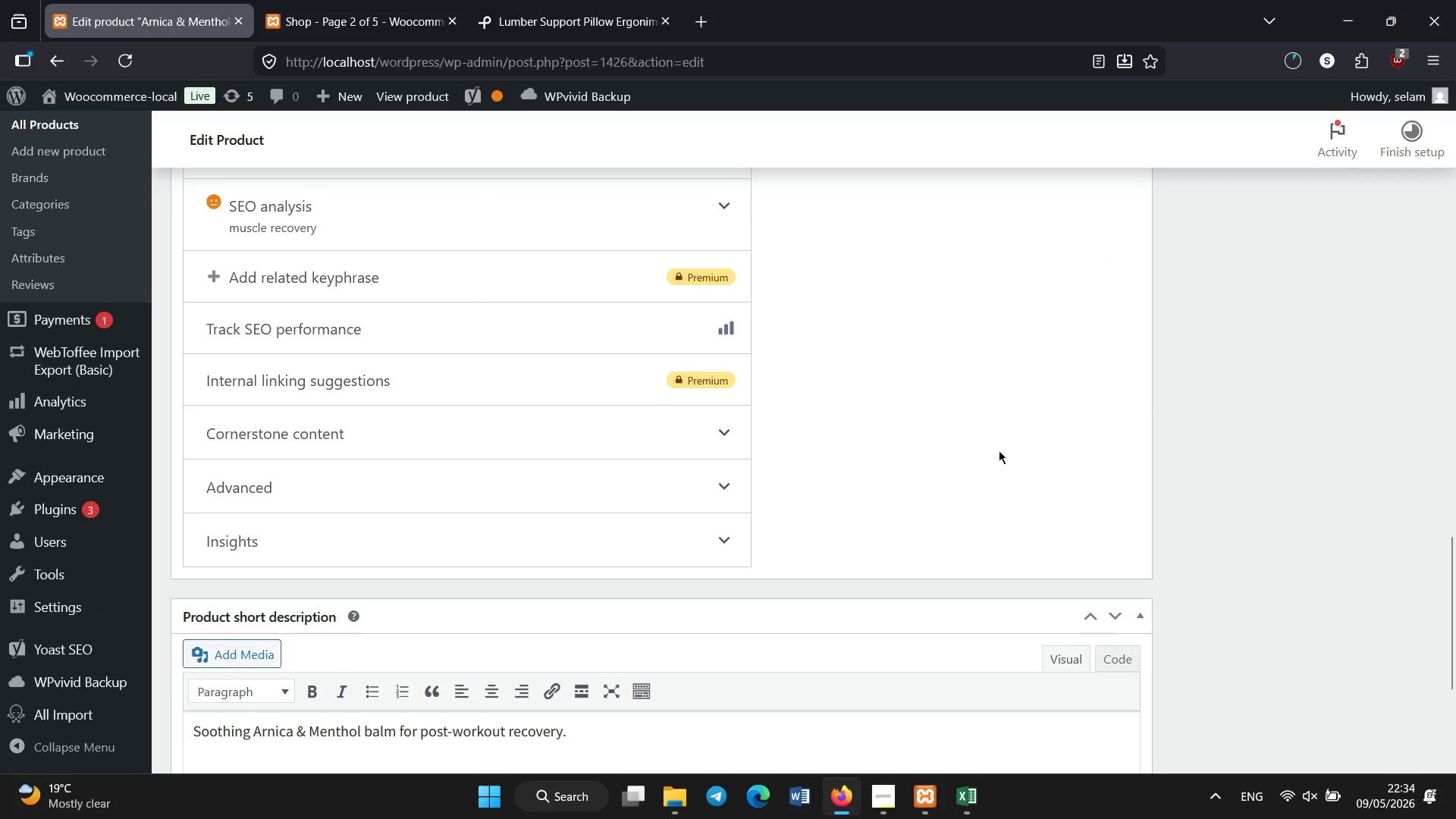 
scroll: coordinate [999, 452], scroll_direction: up, amount: 22.0
 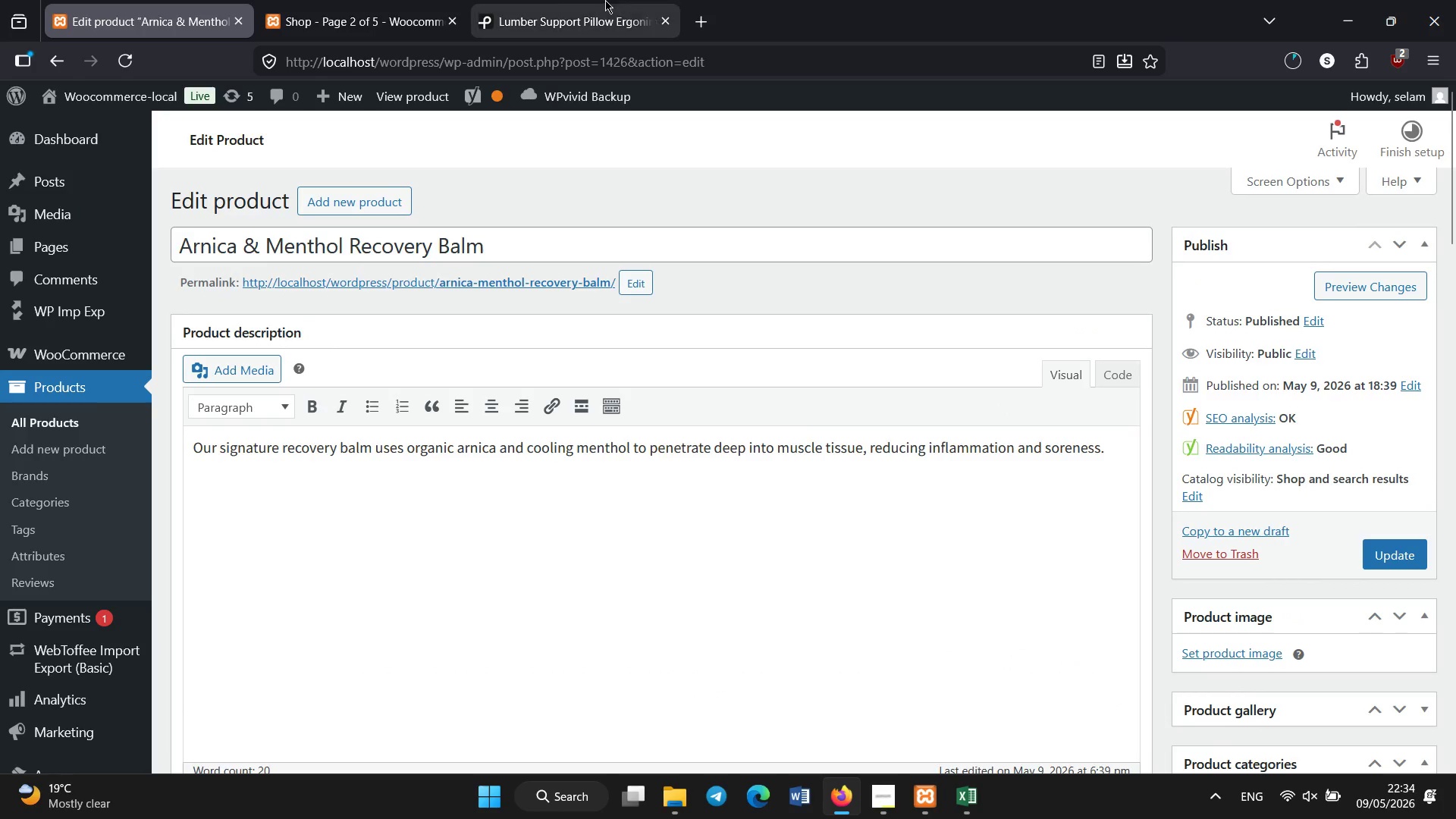 
left_click([555, 0])
 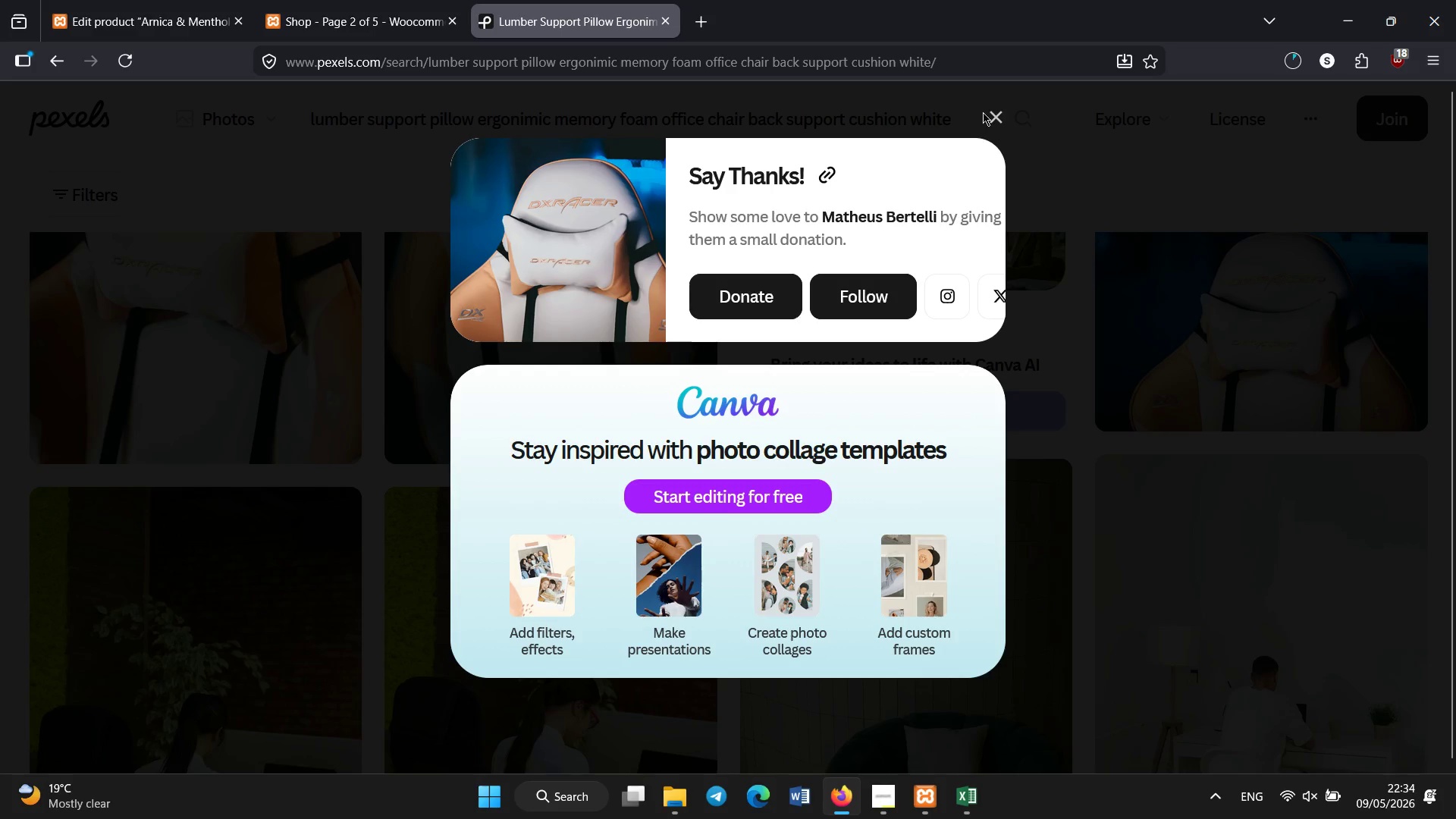 
left_click([995, 112])
 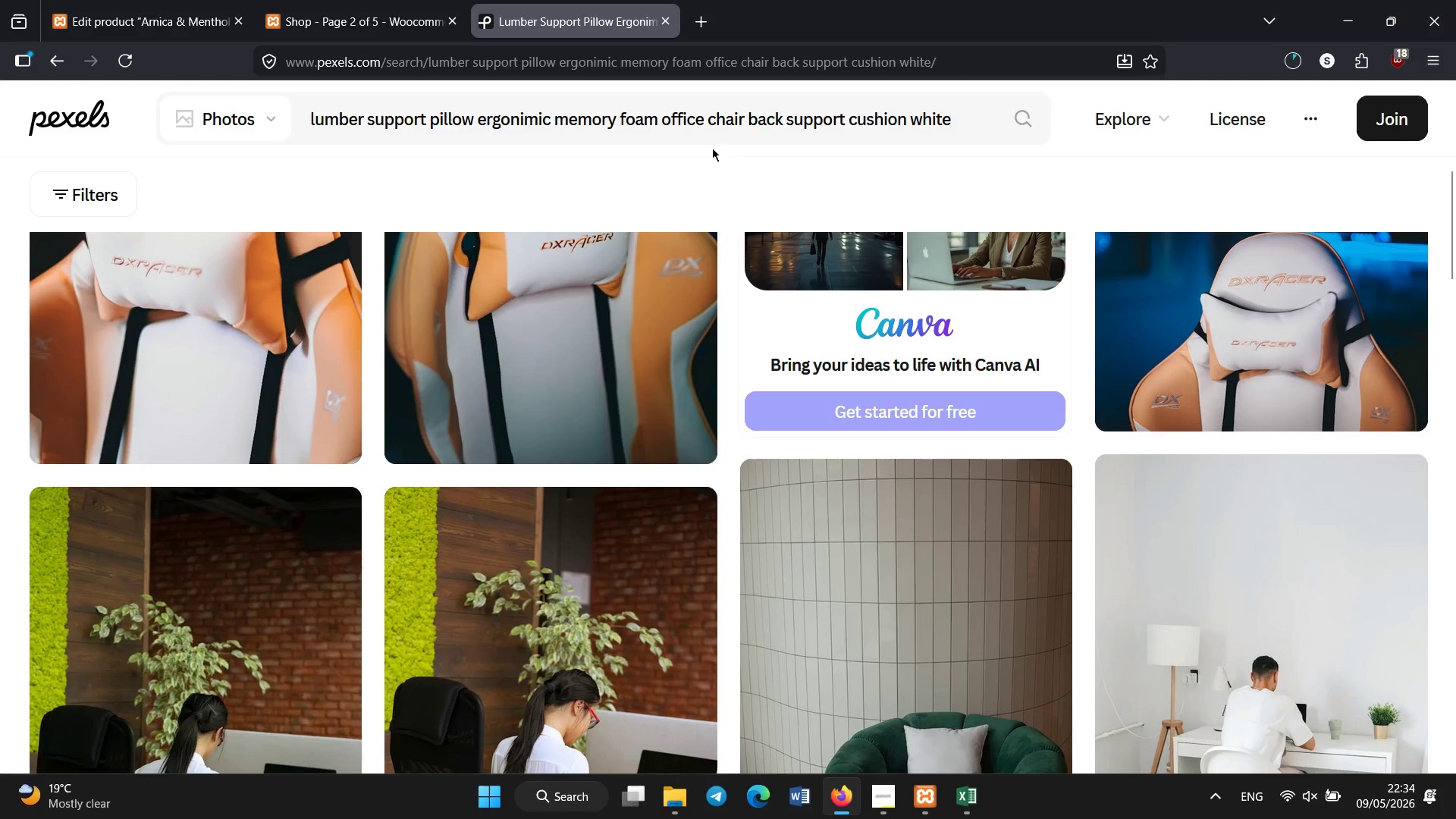 
left_click([702, 124])
 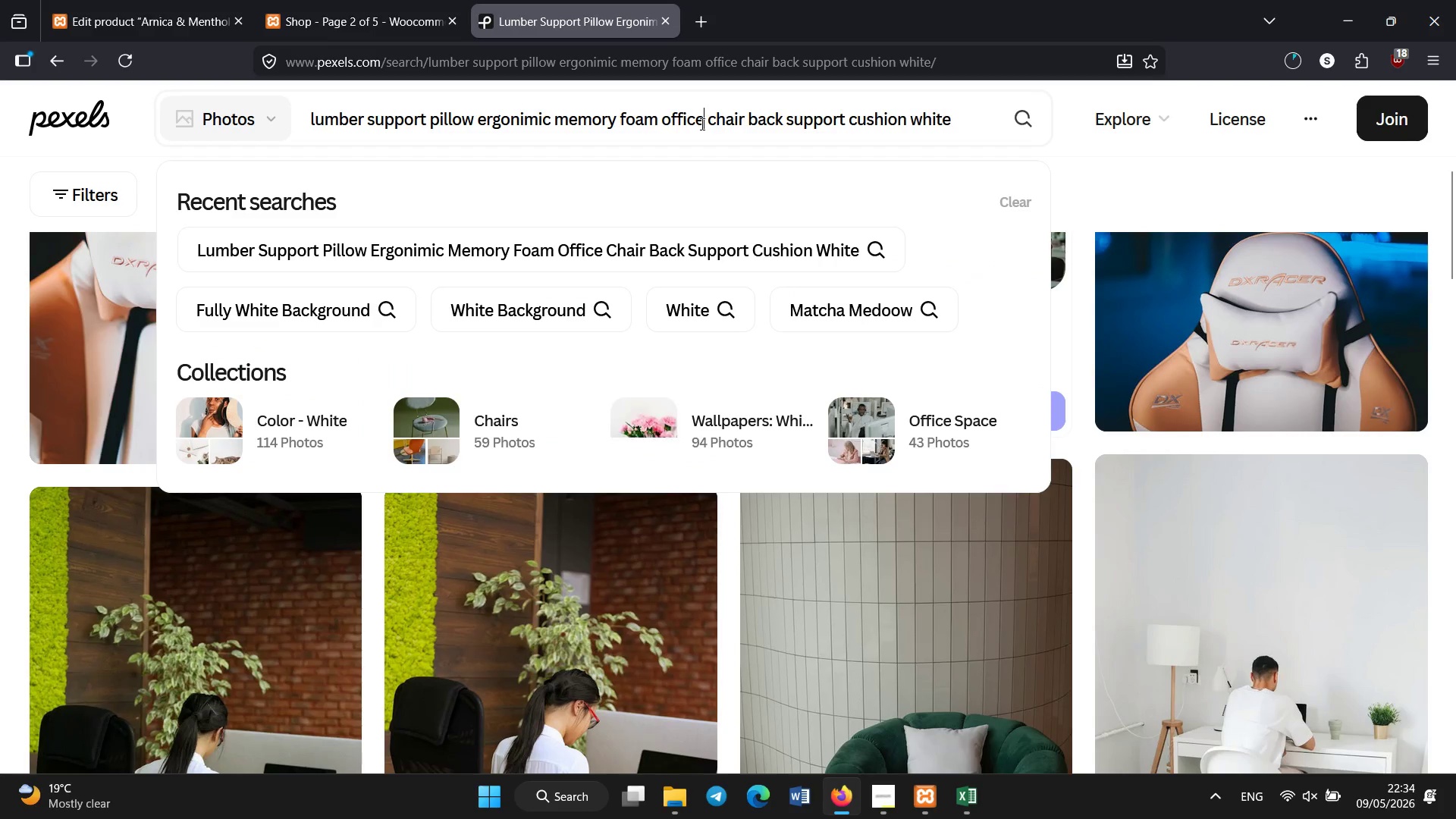 
key(Control+A)
 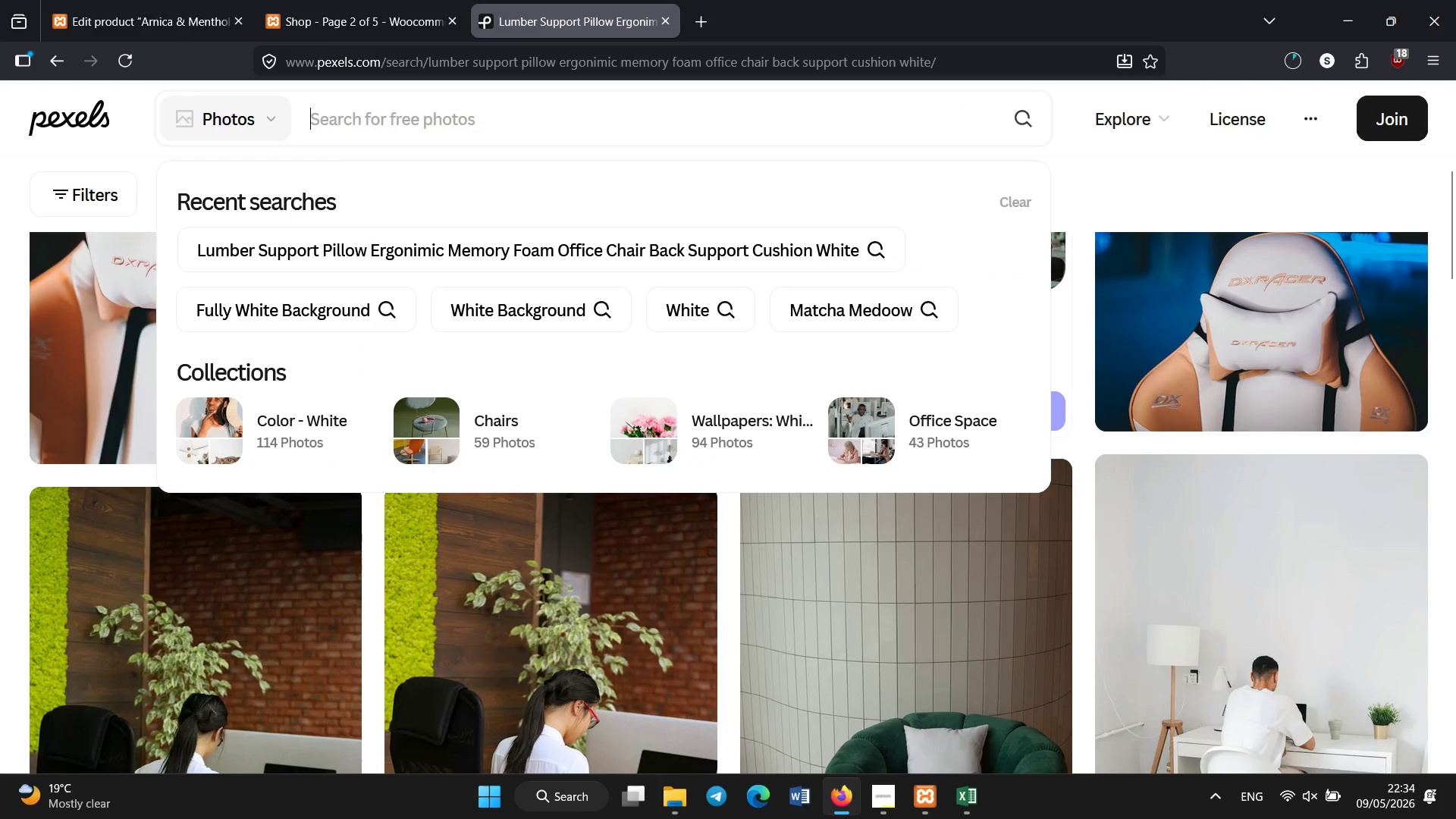 
key(Backspace)
type(arnica methol balm jar natural muscle relief cream white backf)
key(Backspace)
type(ground)
 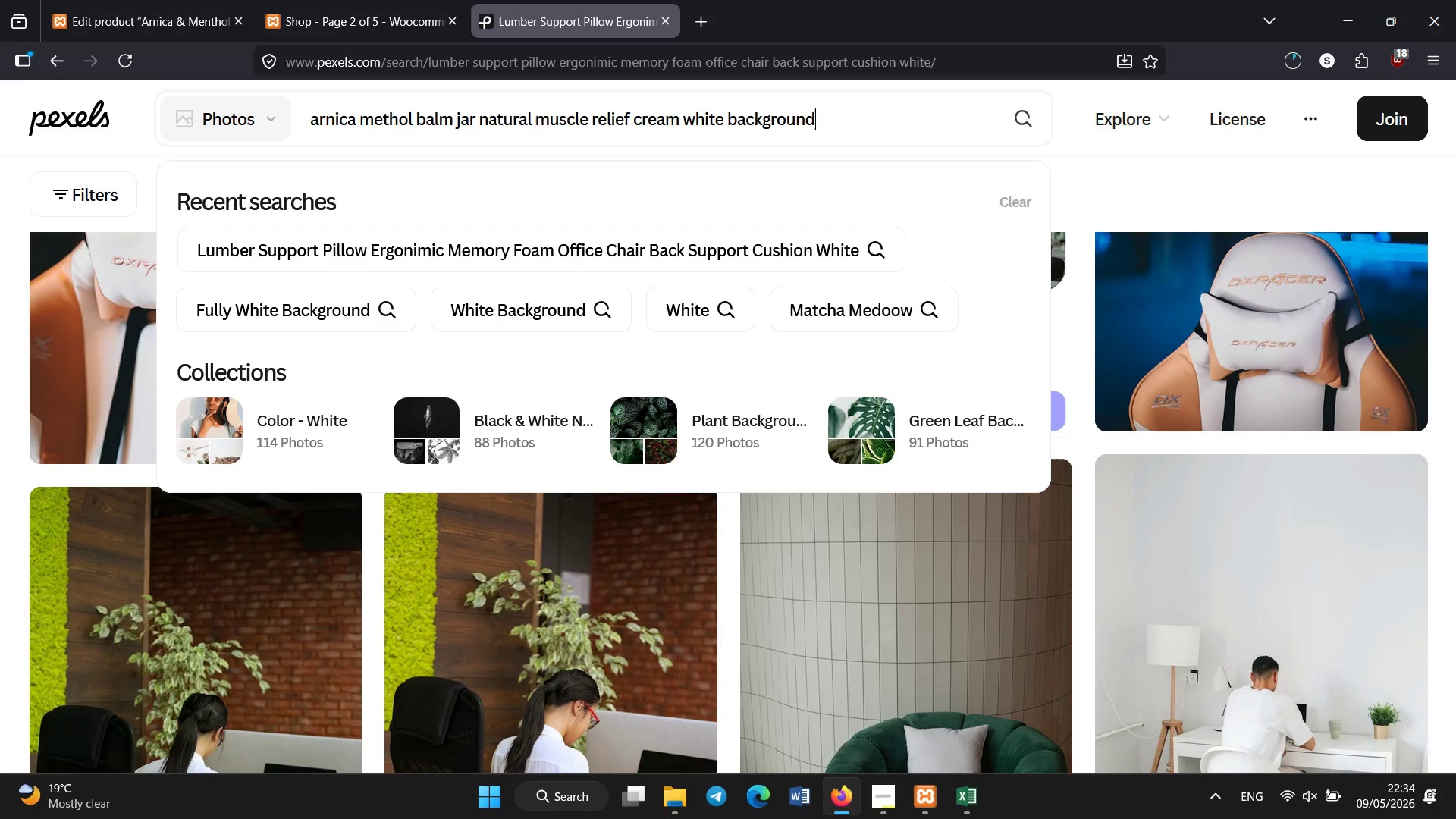 
key(Enter)
 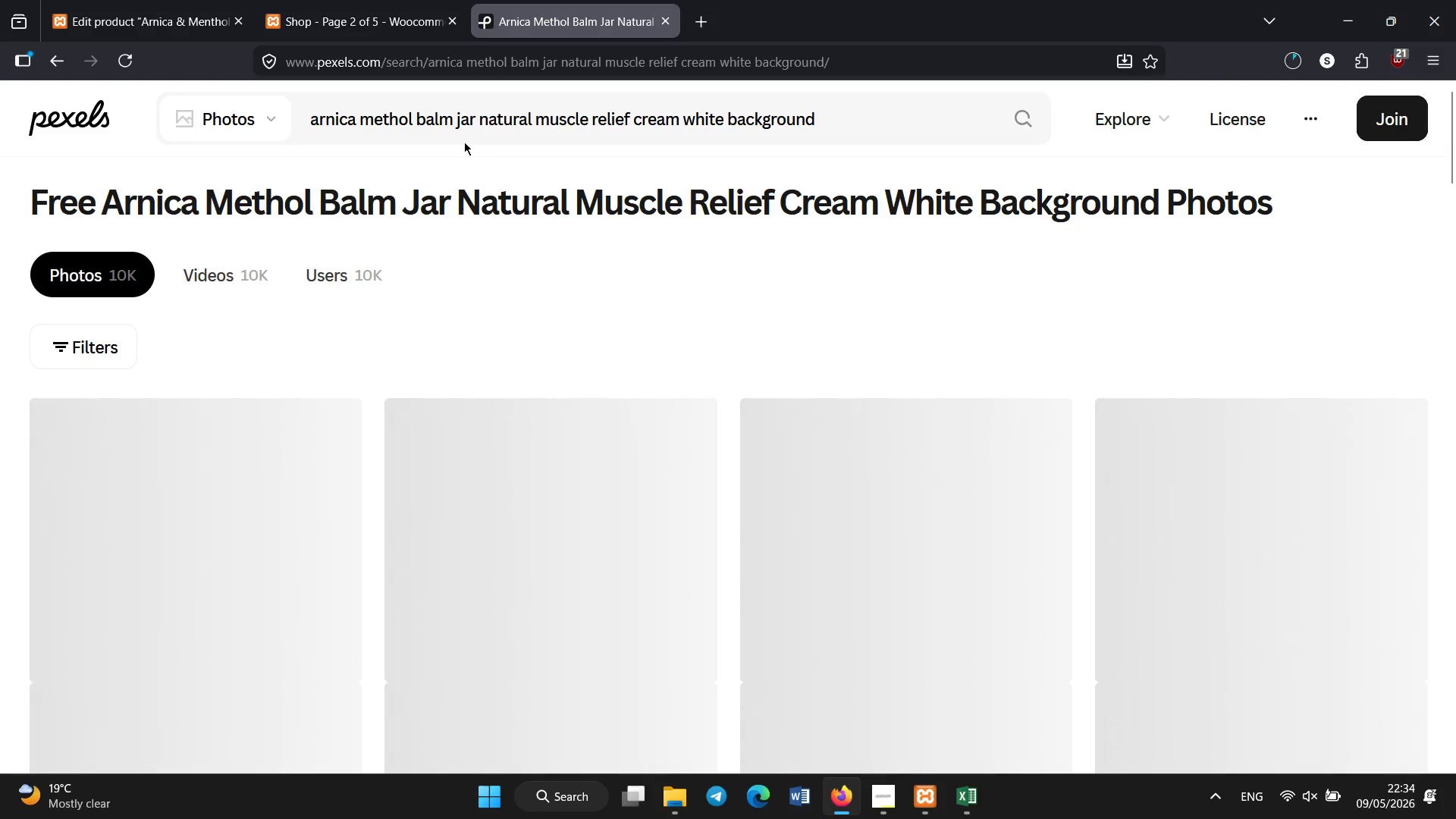 
wait(9.83)
 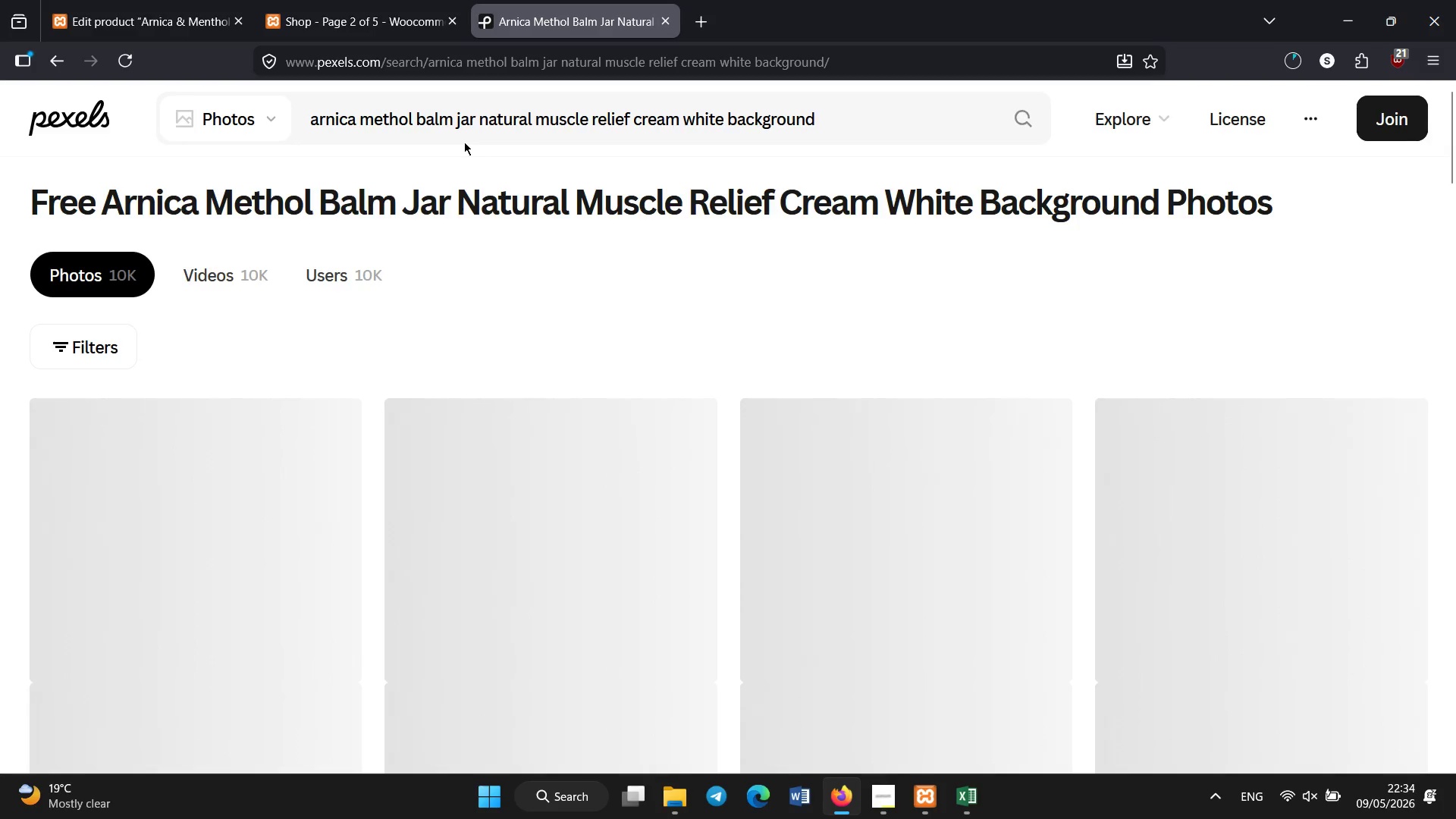 
scroll: coordinate [286, 583], scroll_direction: down, amount: 2.0
 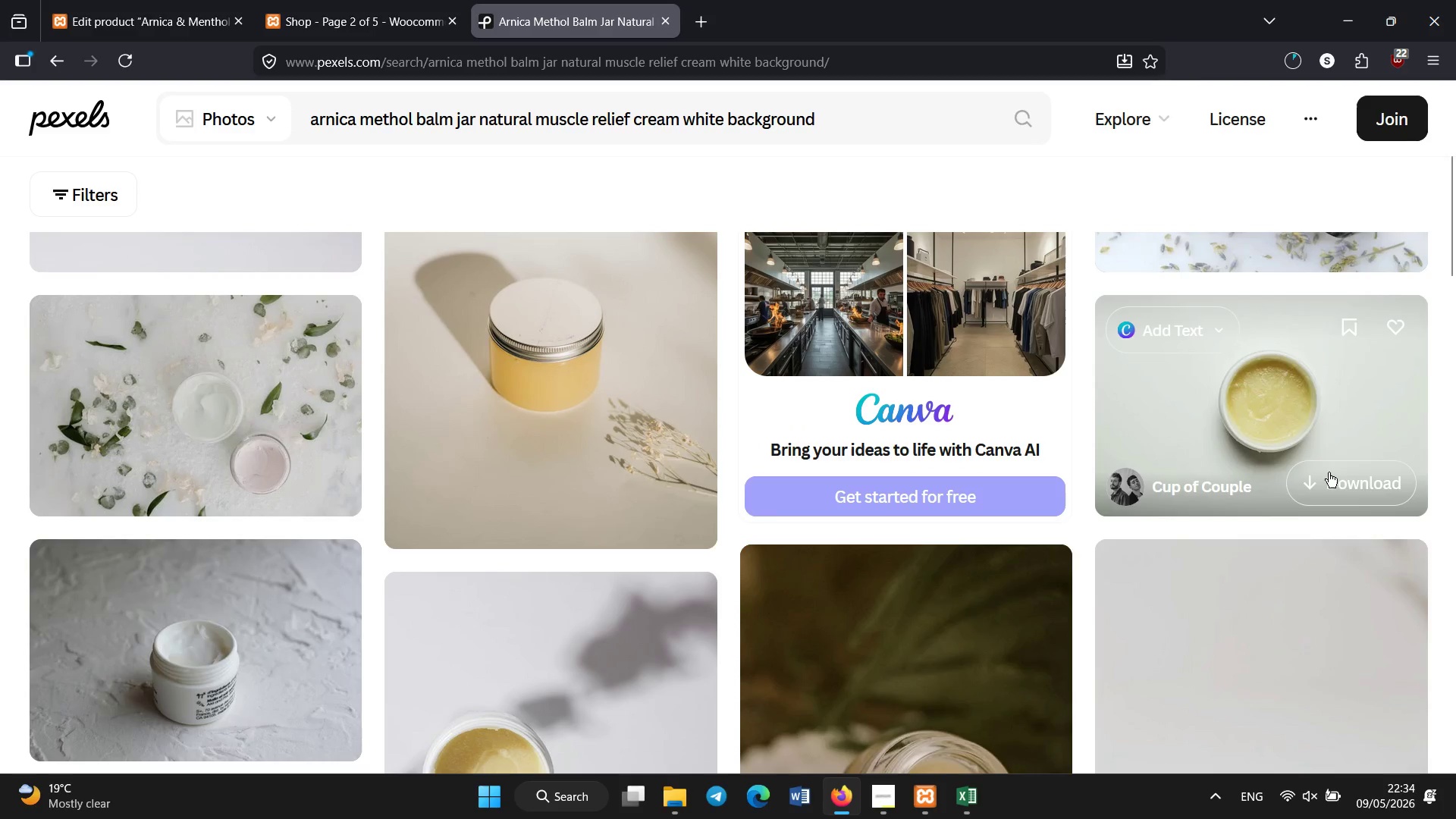 
left_click([1334, 489])
 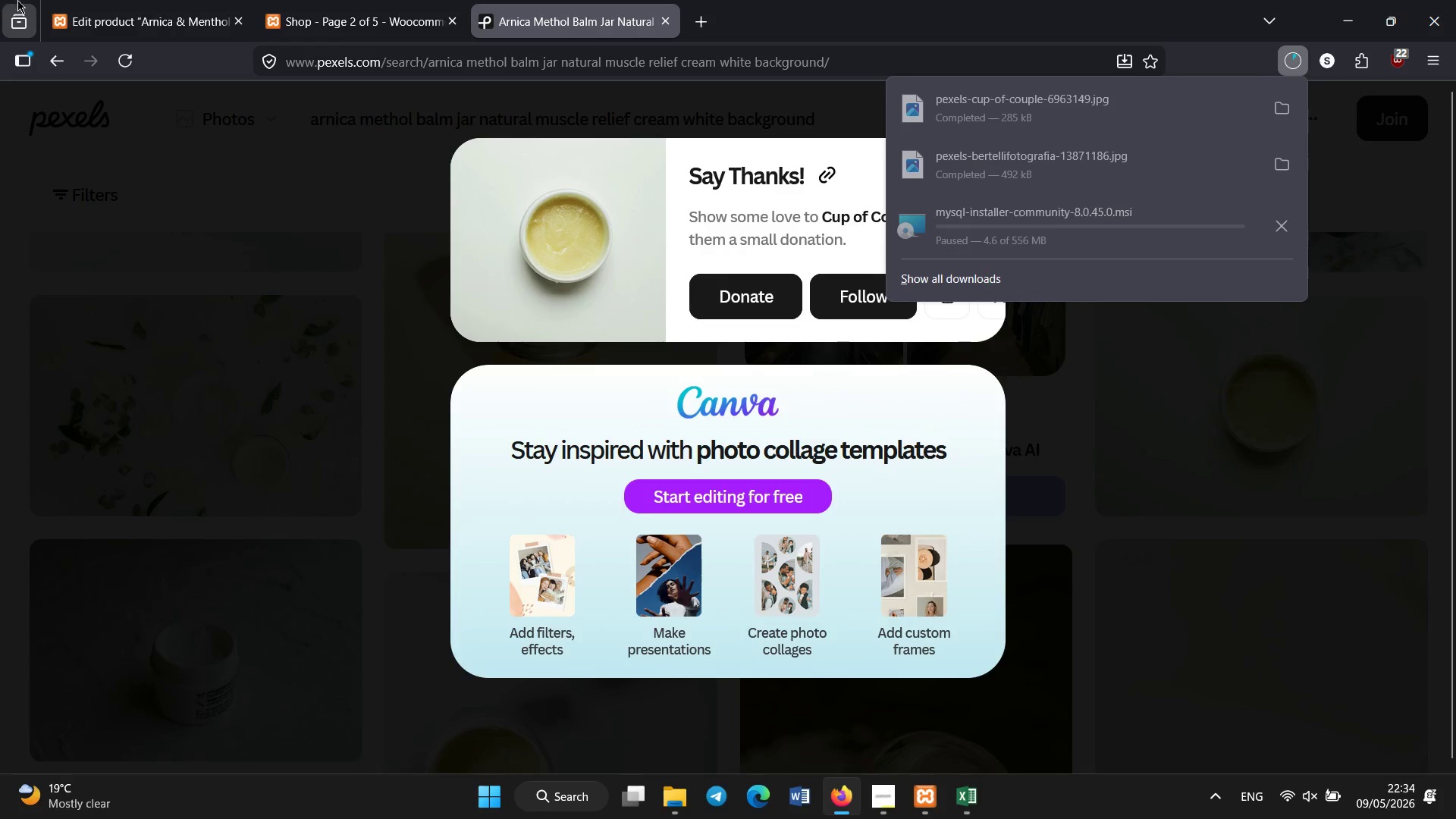 
left_click([115, 0])
 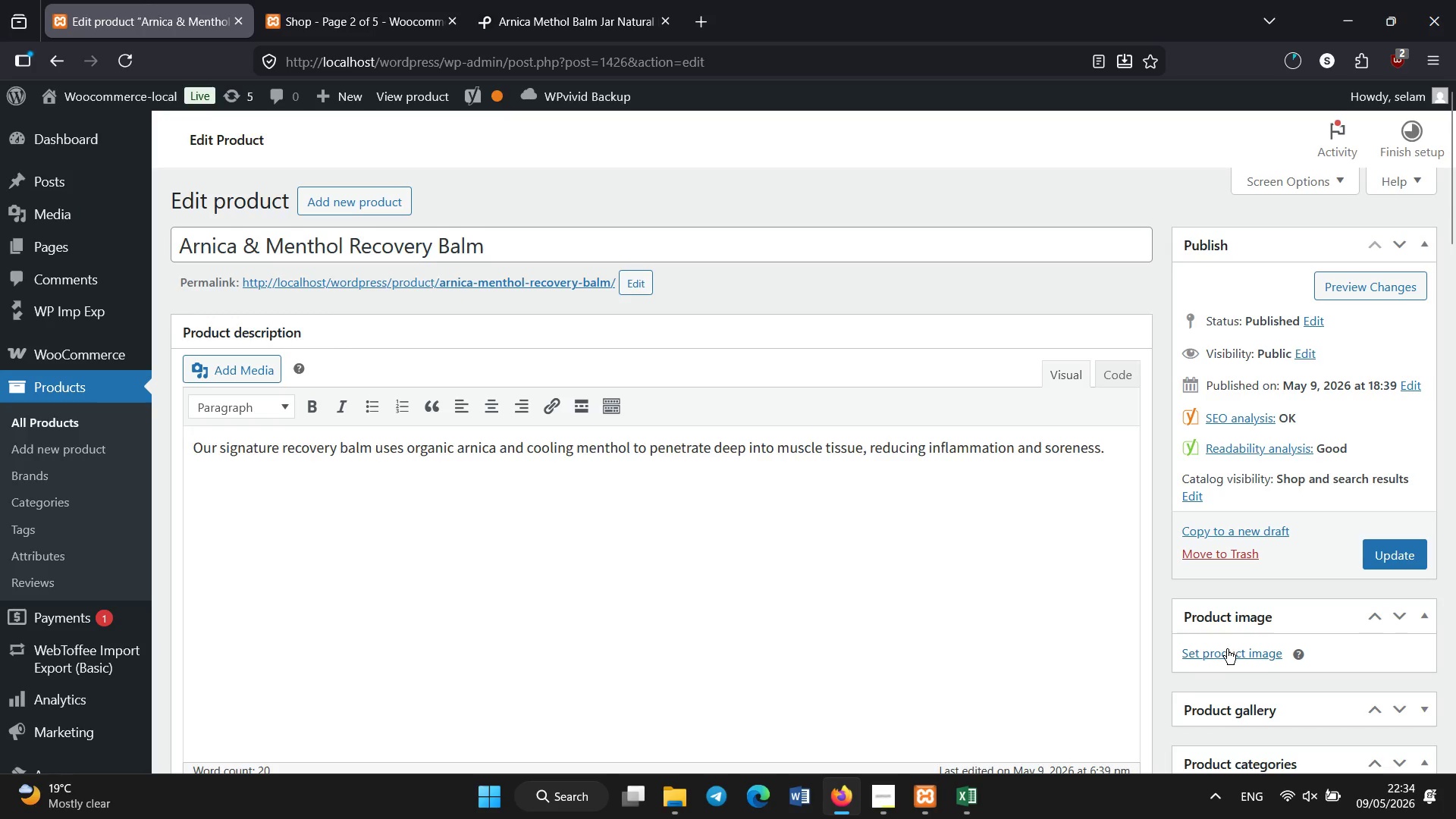 
left_click([1227, 652])
 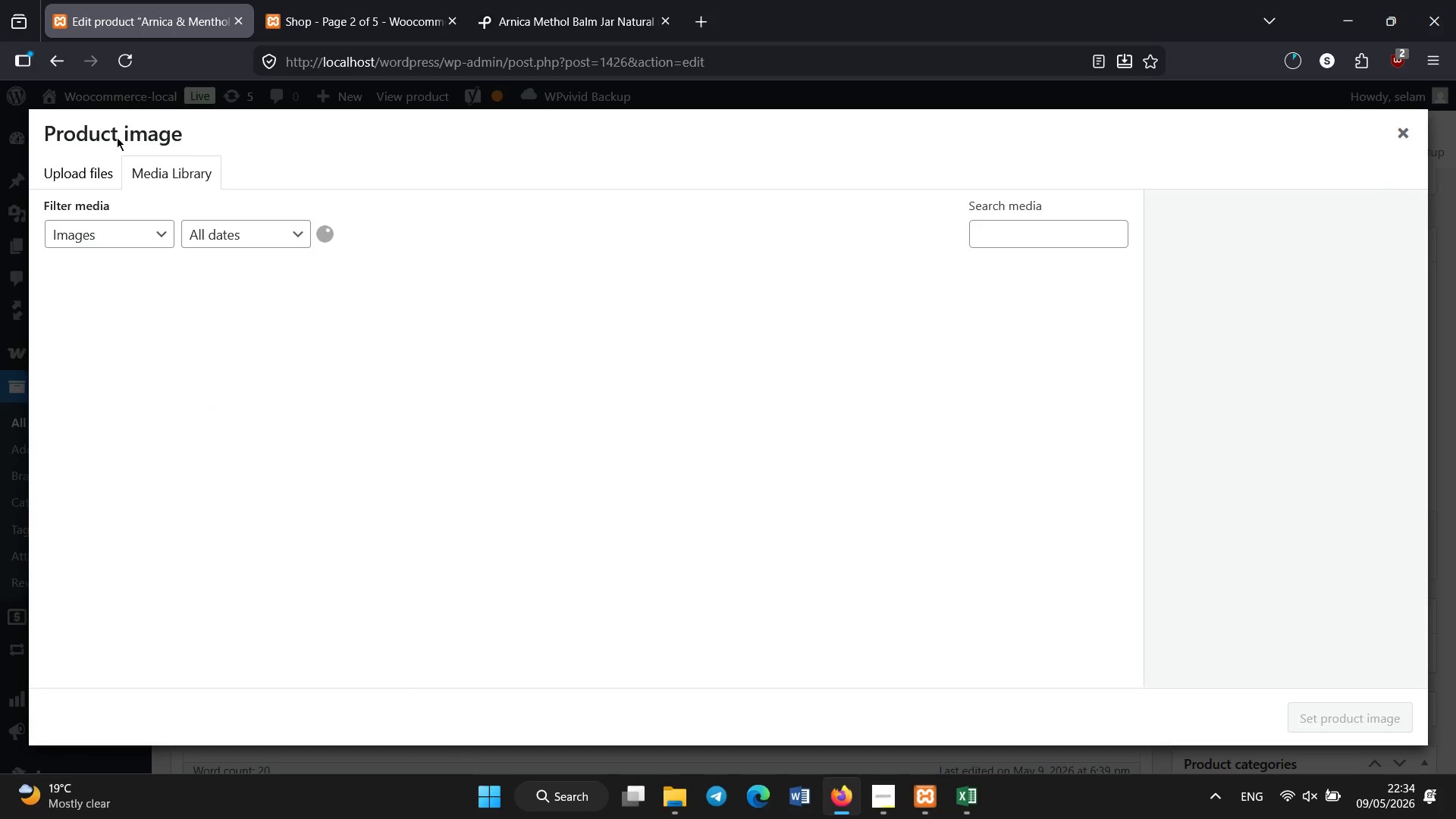 
left_click([90, 180])
 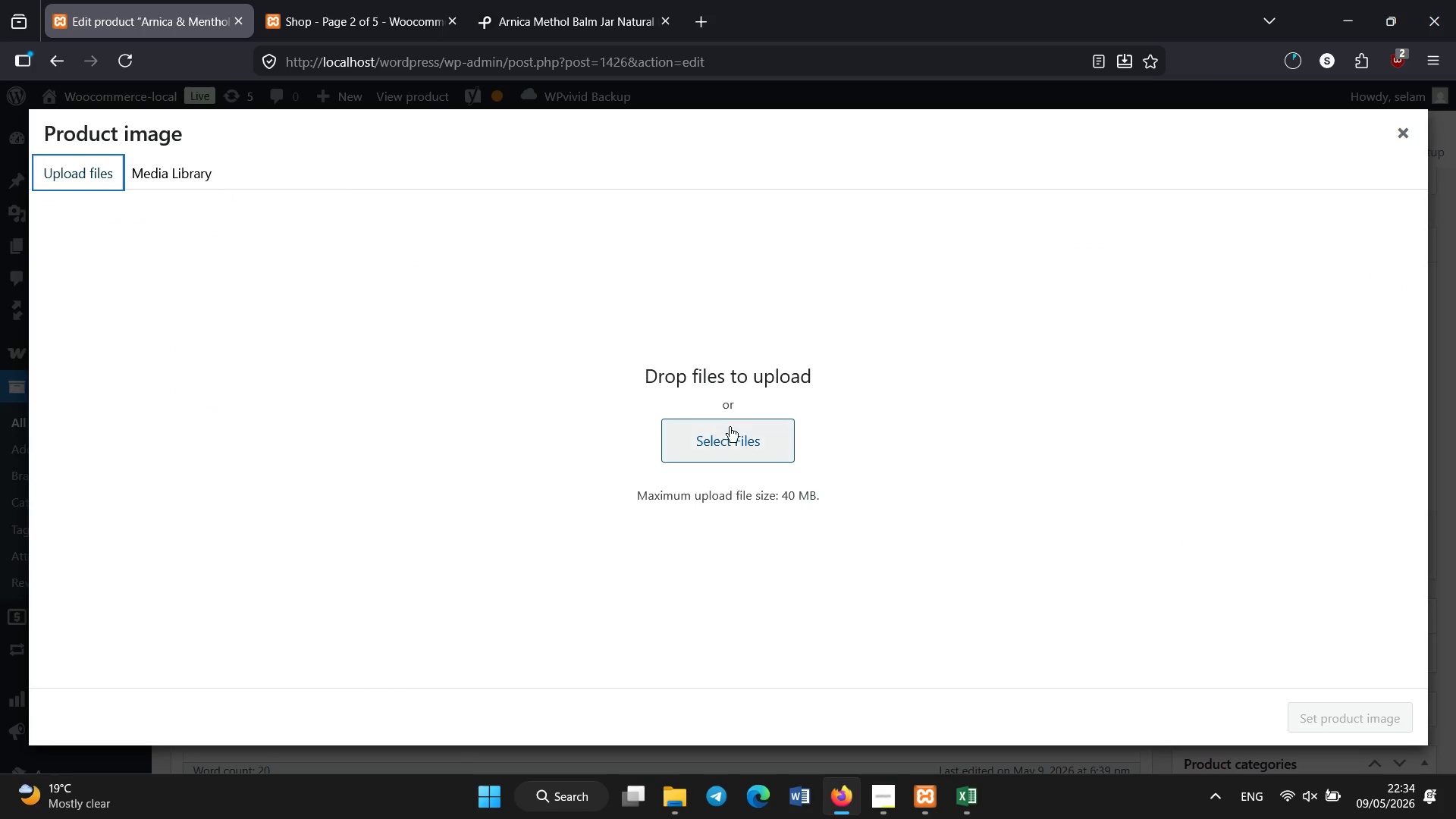 
left_click([730, 438])
 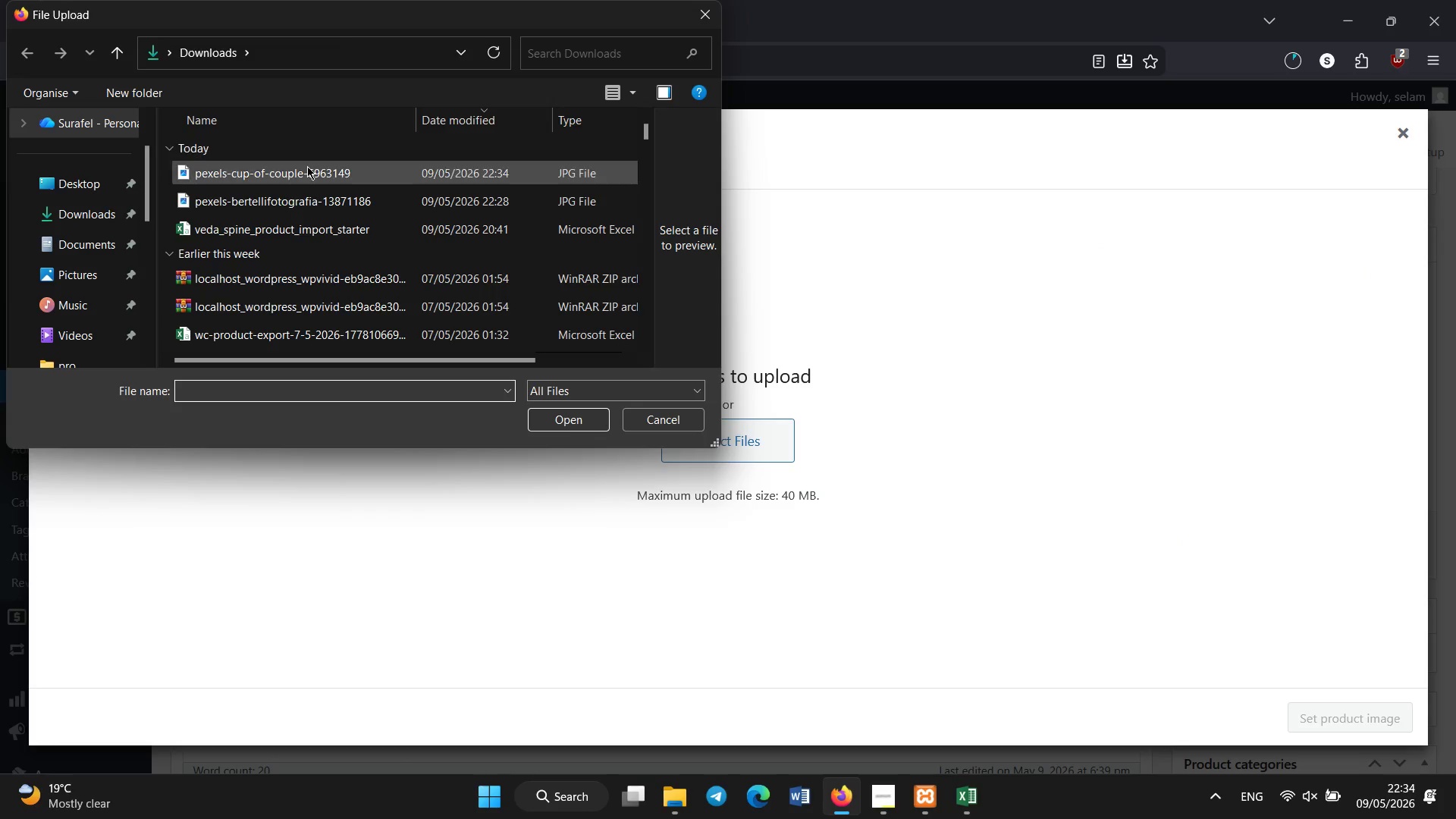 
double_click([307, 166])
 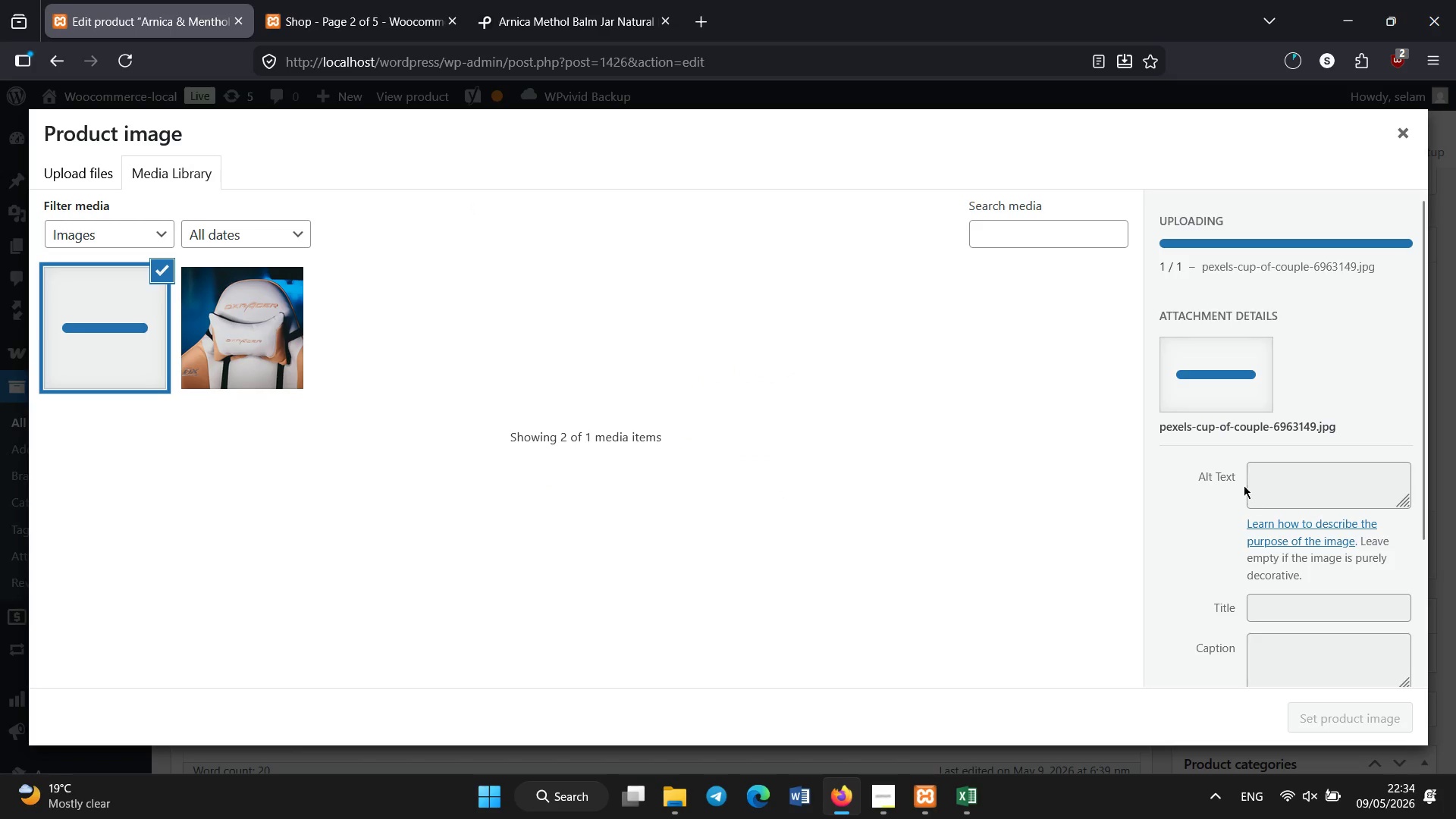 
left_click([1263, 485])
 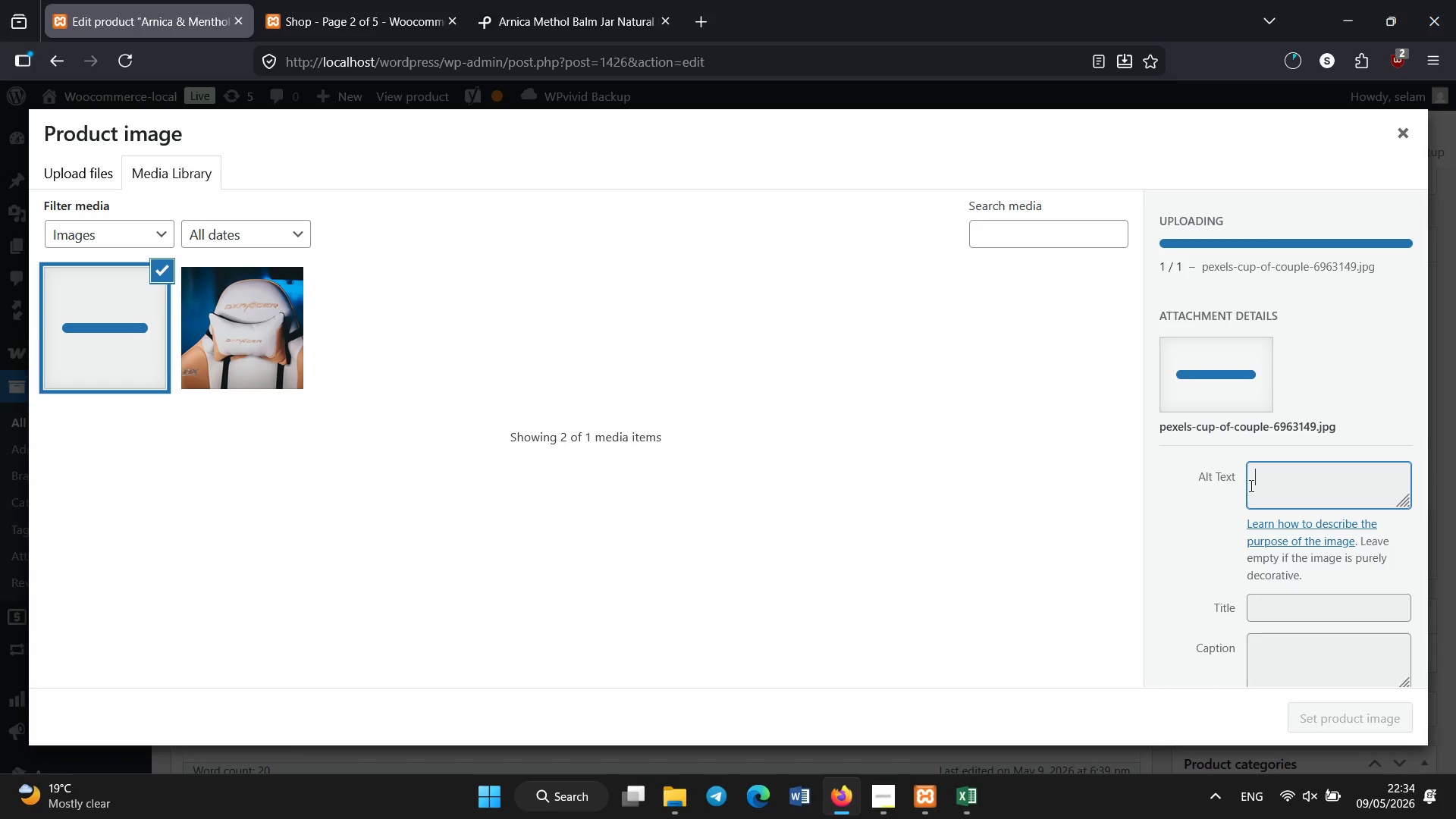 
hold_key(key=ShiftLeft, duration=0.38)
 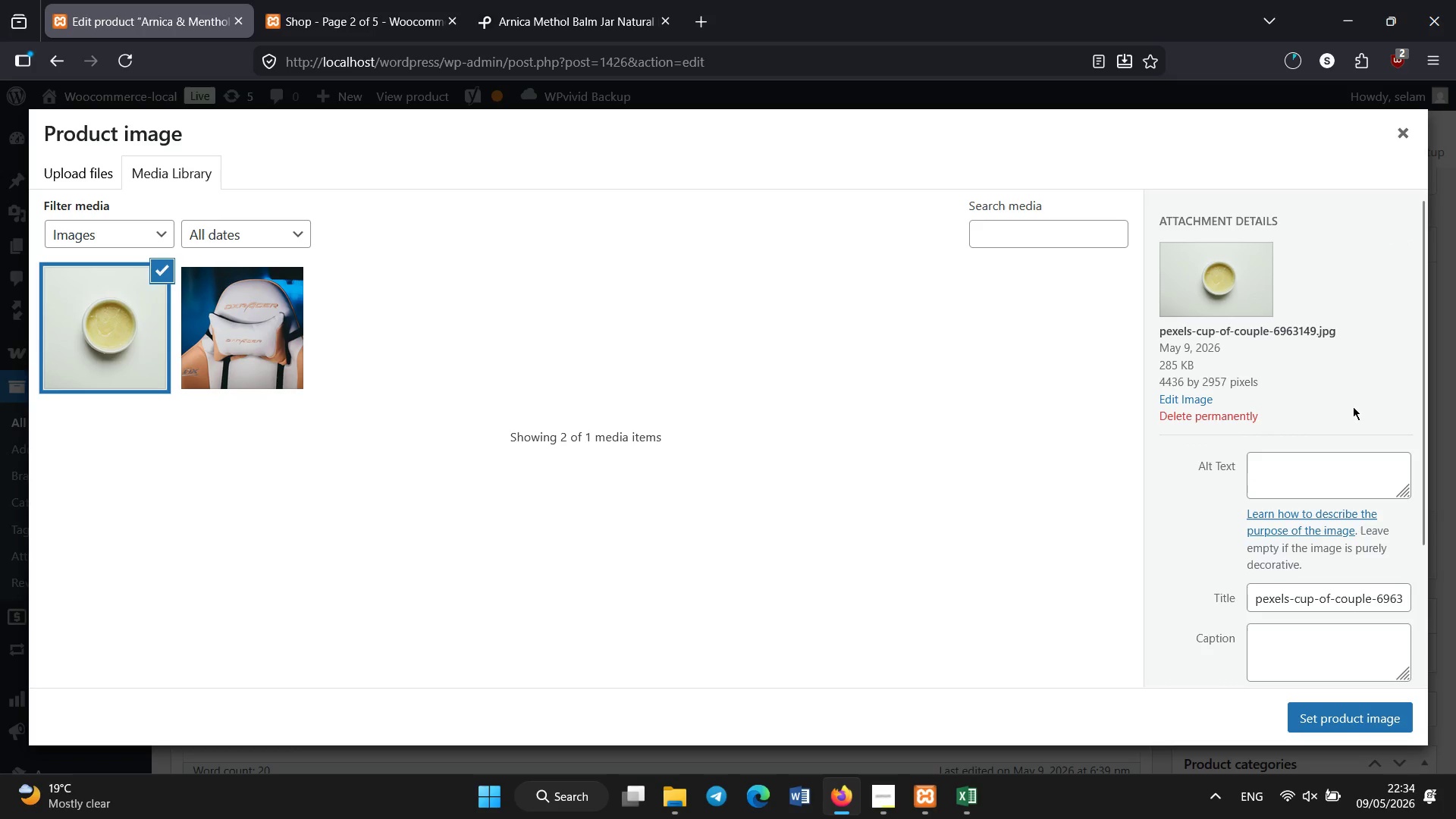 
left_click([1383, 386])
 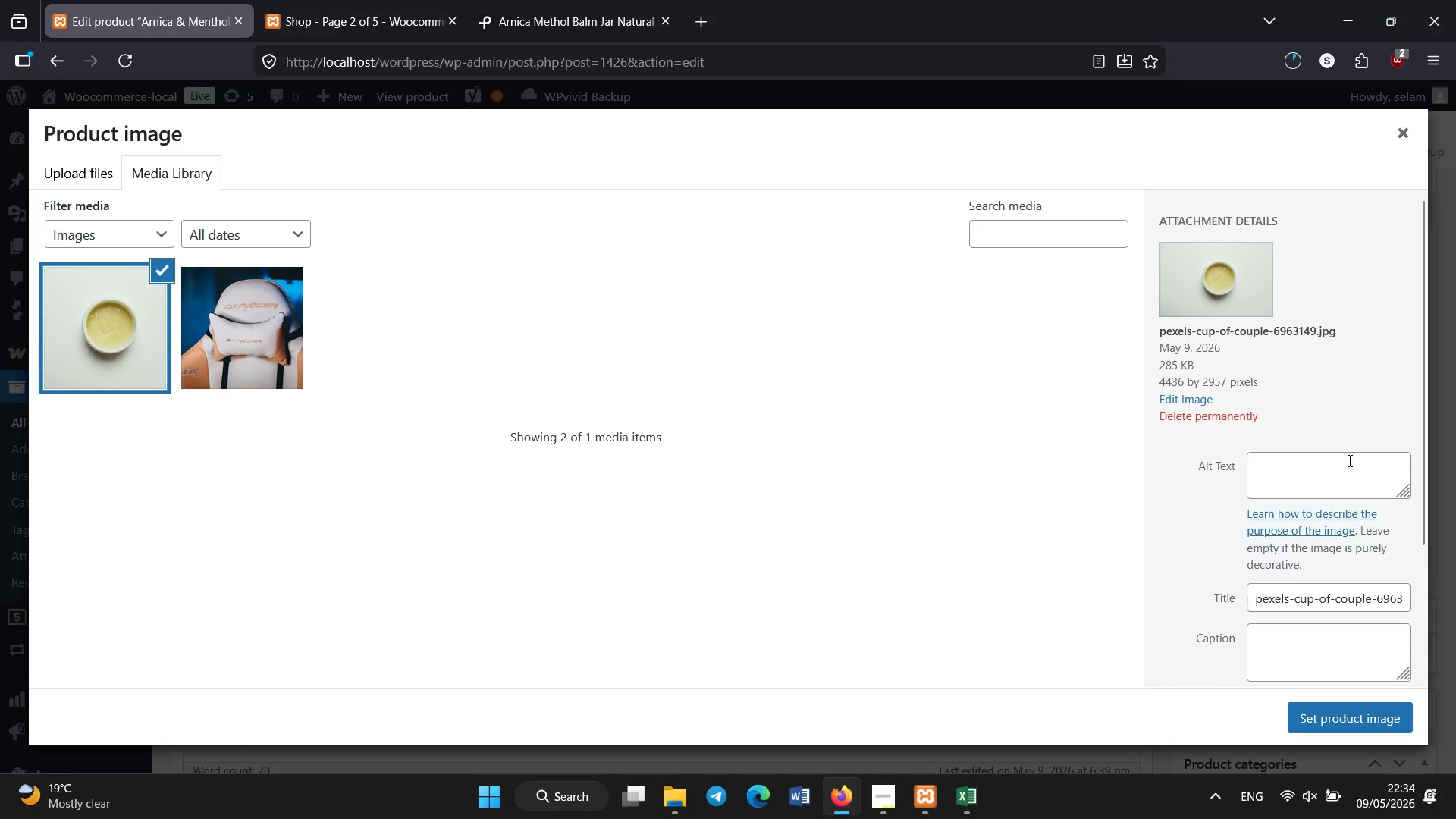 
left_click([1350, 461])
 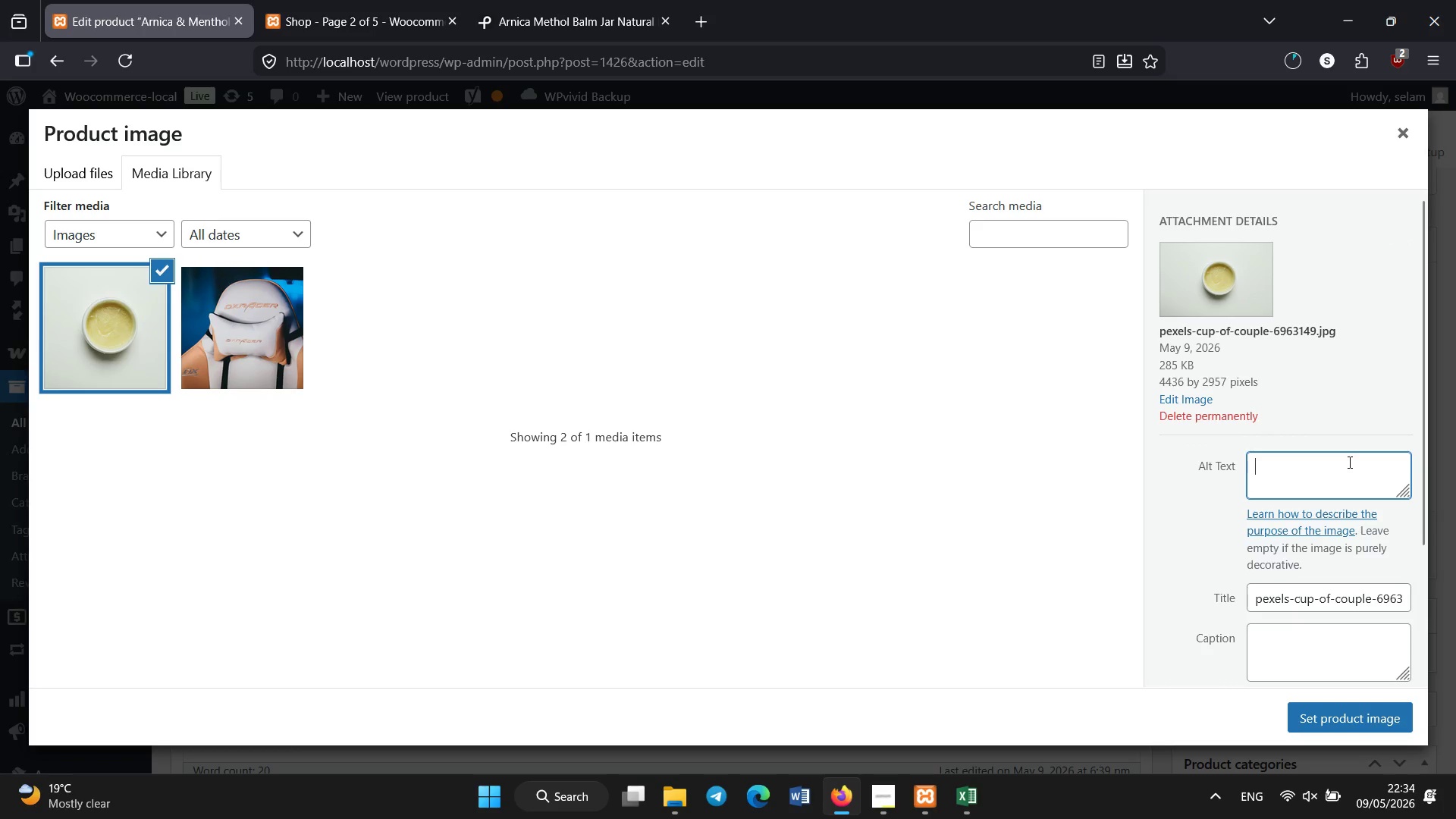 
type(Arnica and menthol muscle recovery balm for natural pain and inflammation relief)
 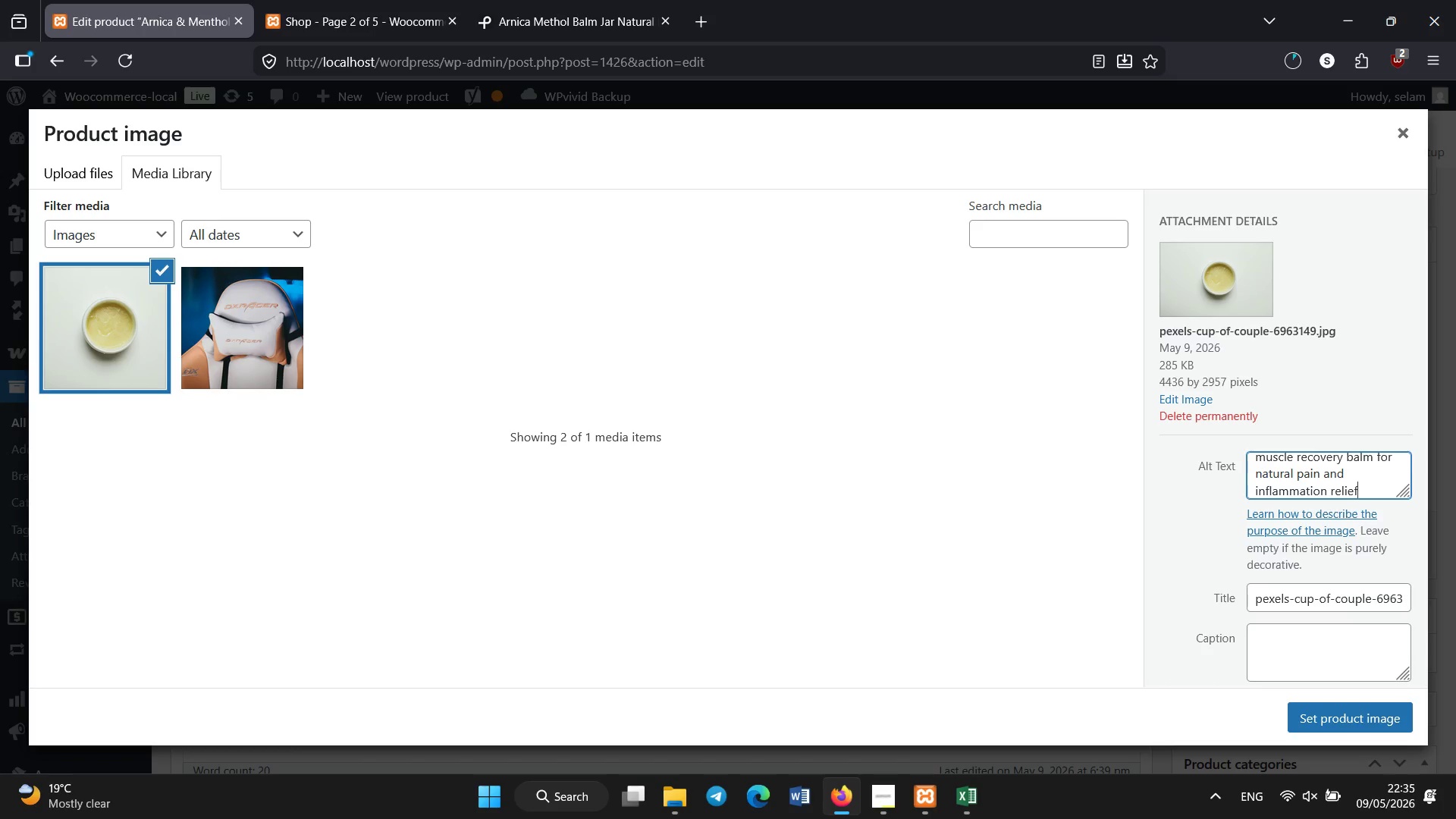 
key(Control+A)
 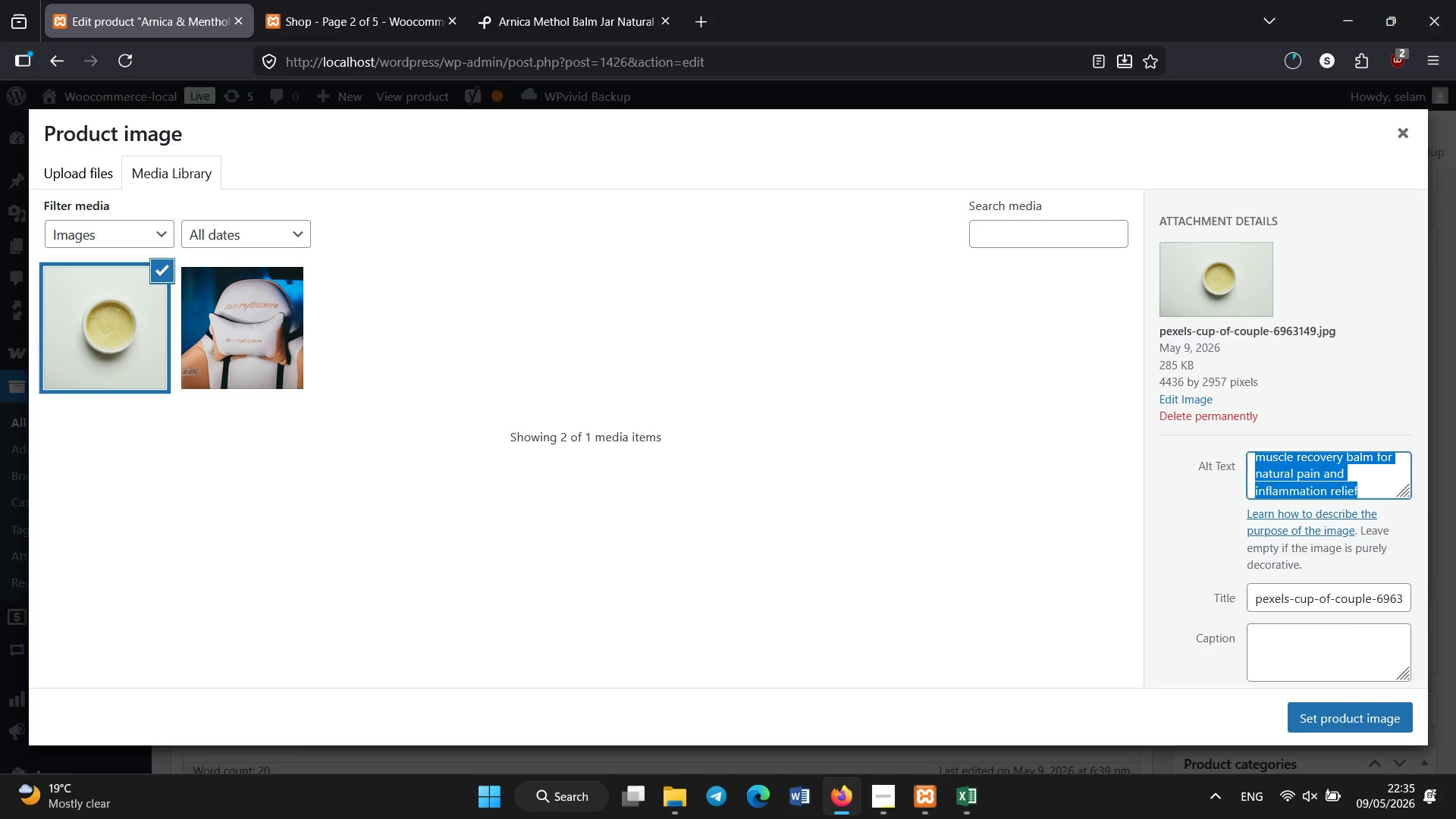 
key(Control+C)
 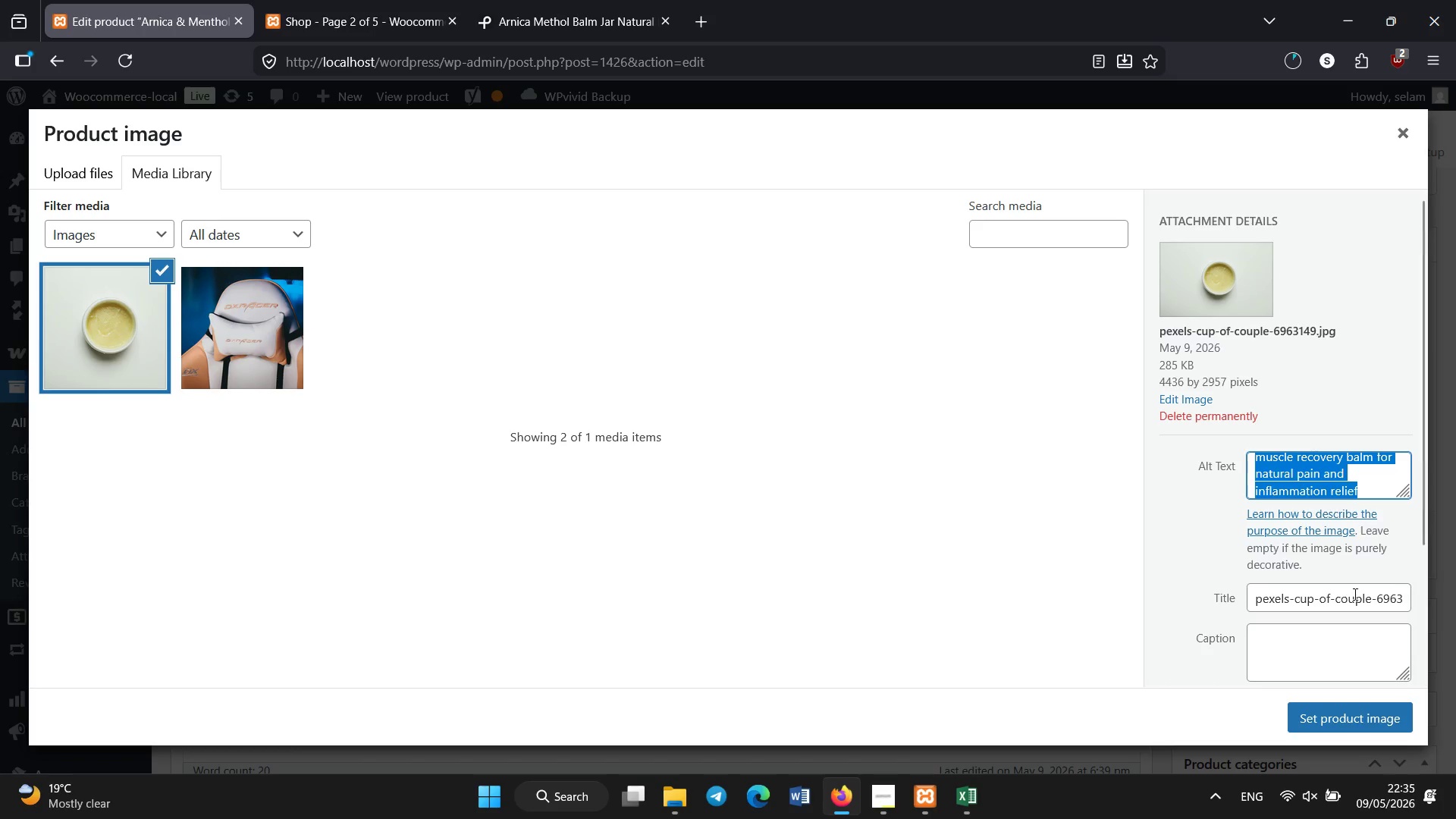 
left_click([1343, 597])
 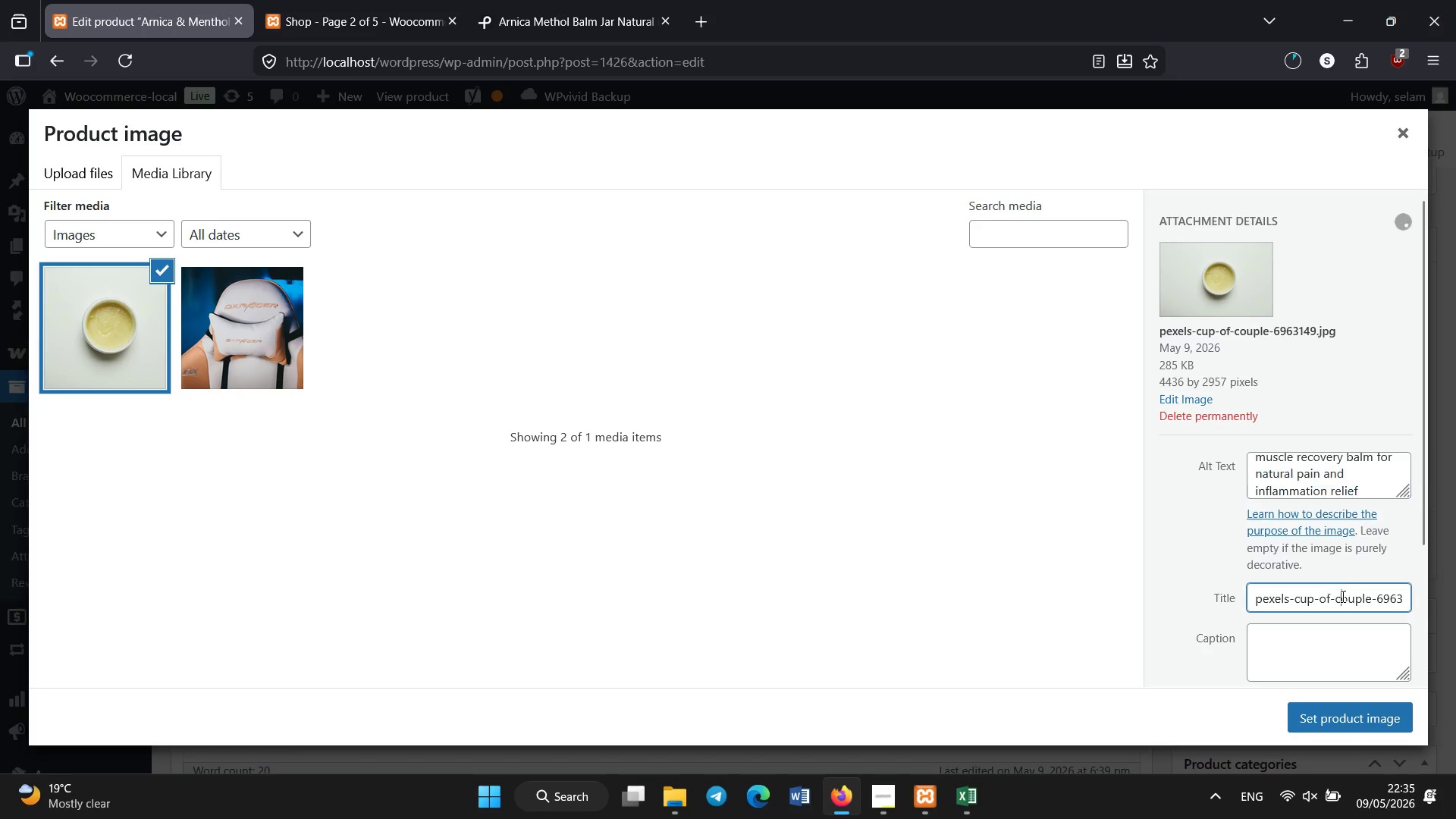 
key(Control+A)
 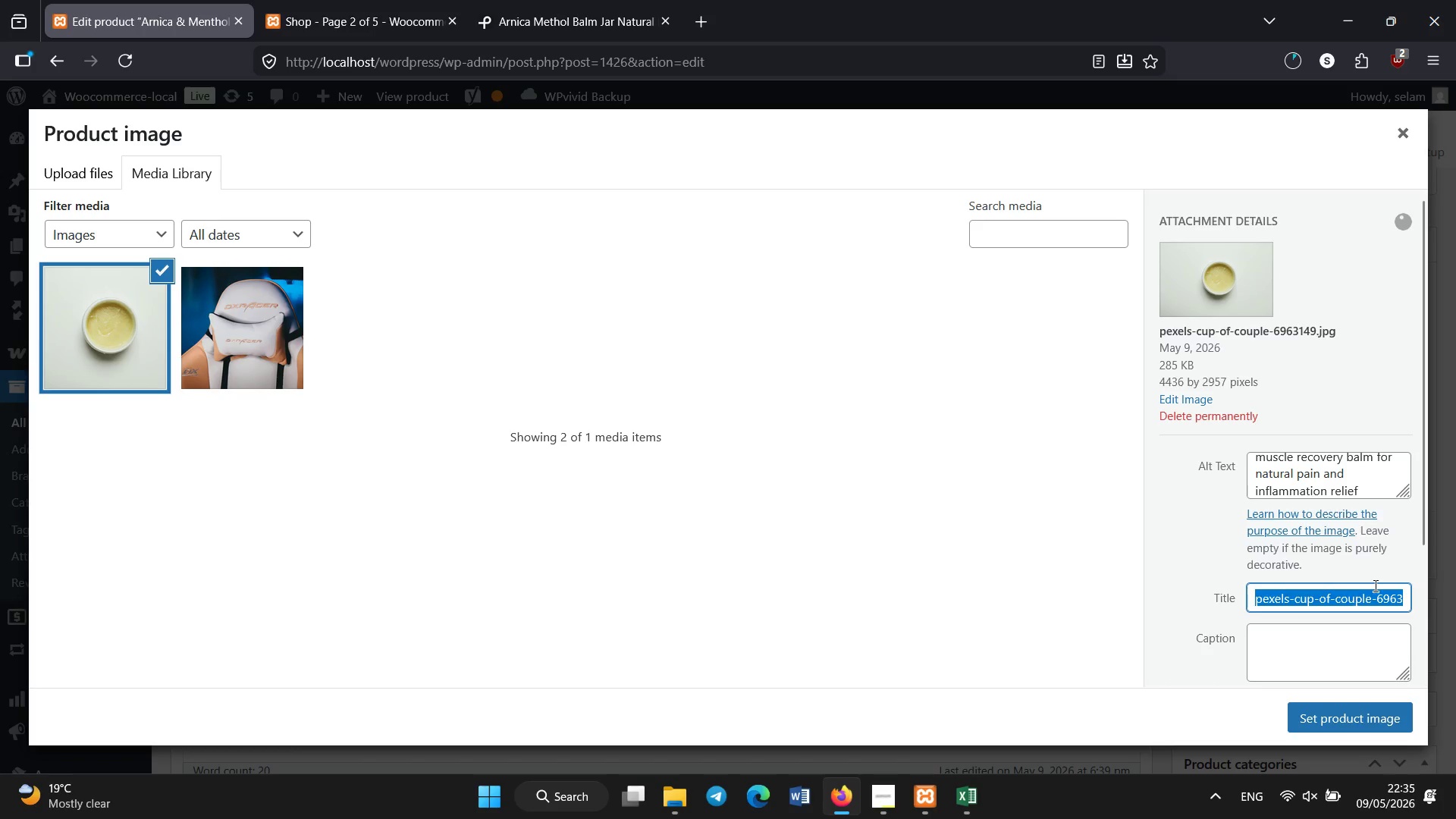 
key(Control+V)
 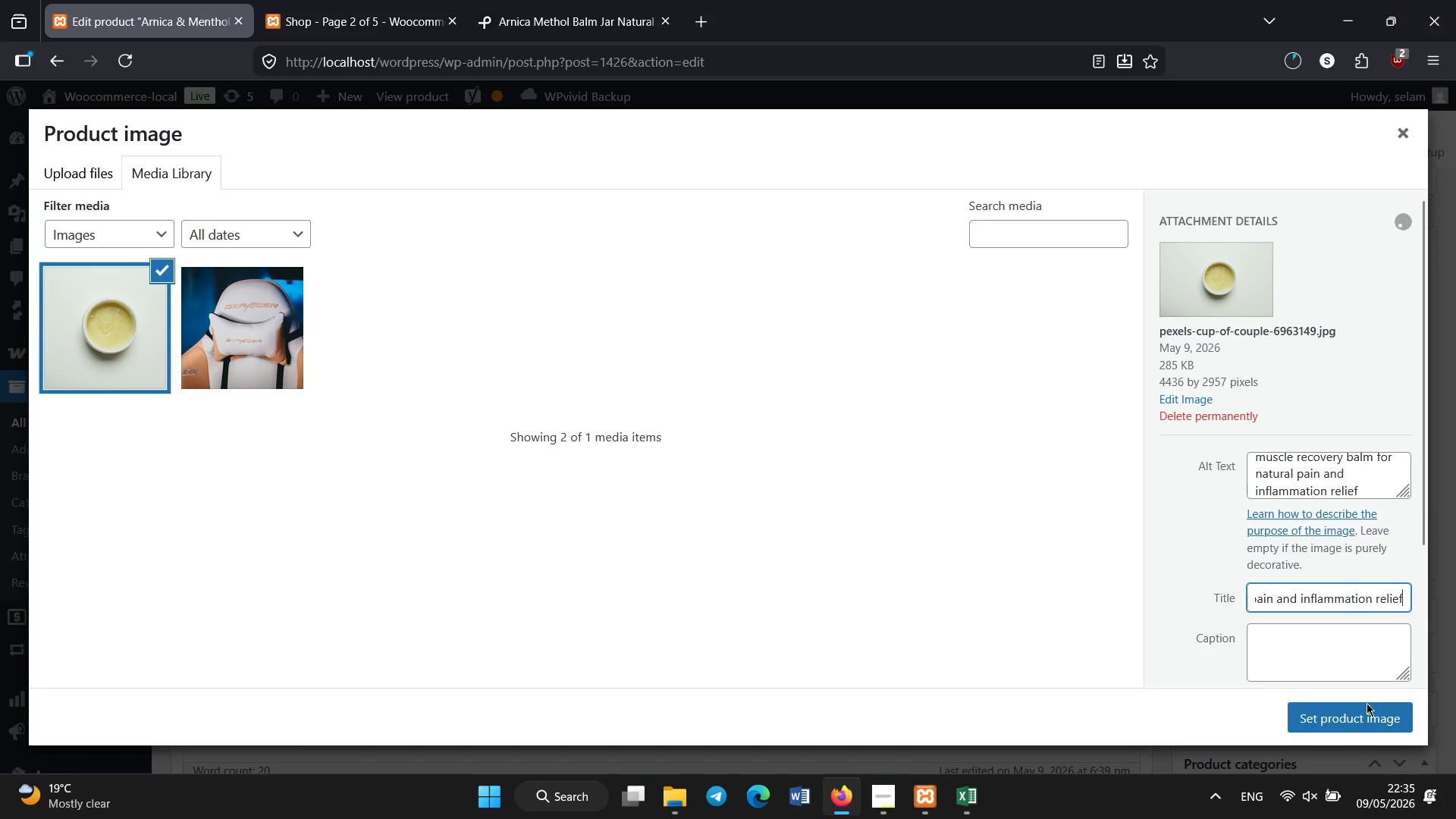 
left_click([1359, 714])
 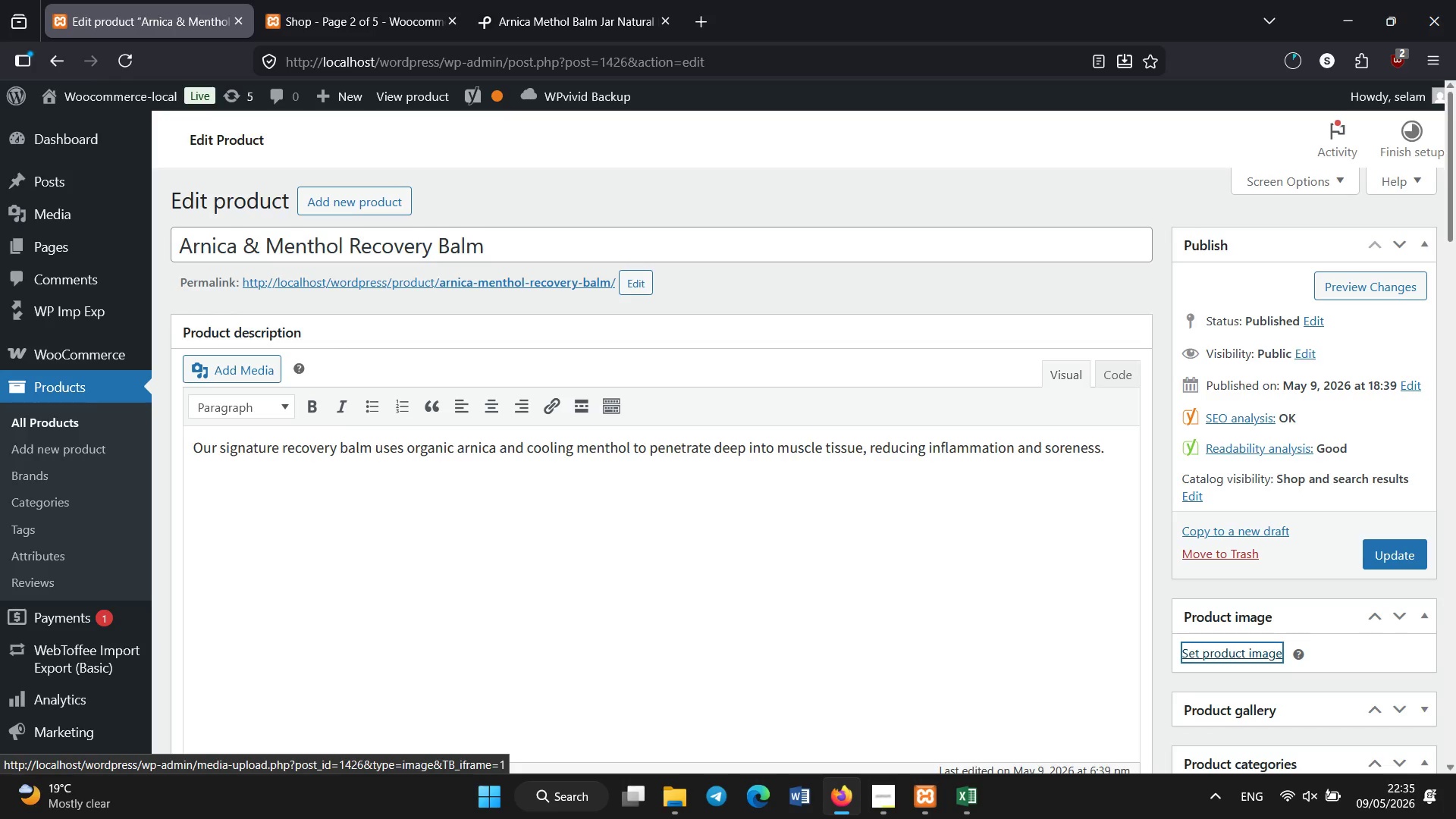 
left_click_drag(start_coordinate=[1455, 212], to_coordinate=[1455, 273])
 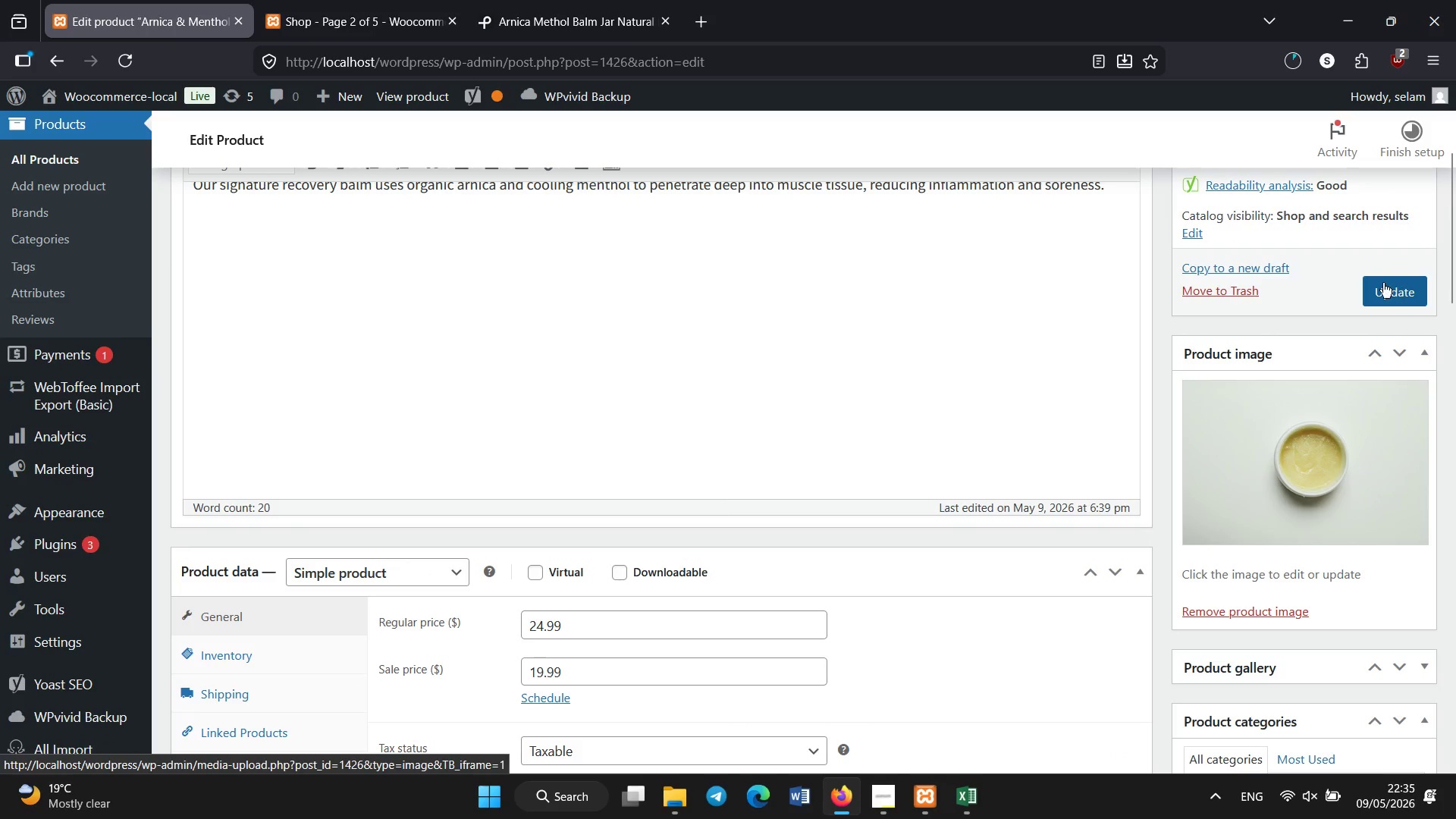 
left_click_drag(start_coordinate=[1455, 261], to_coordinate=[1455, 192])
 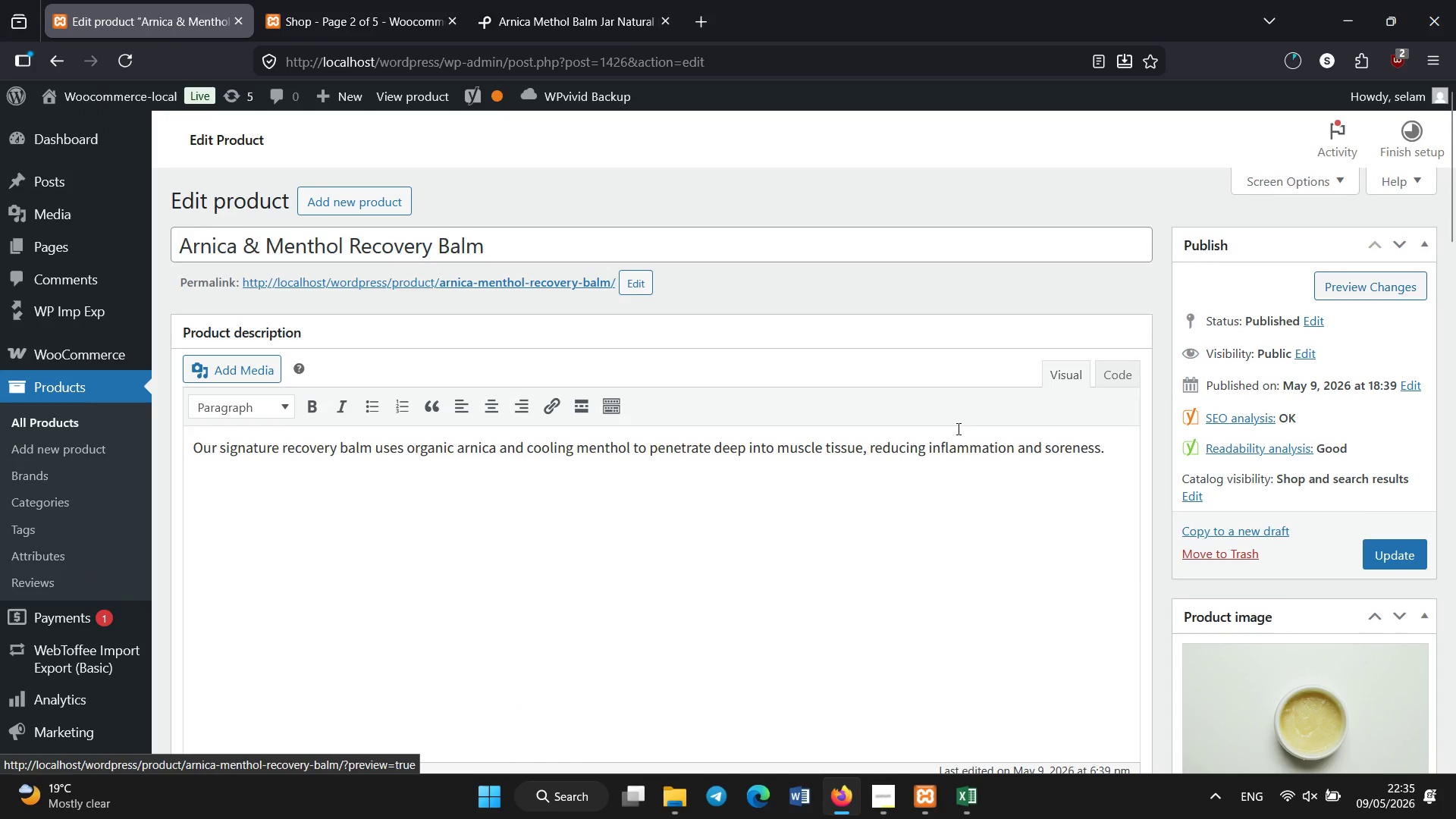 
scroll: coordinate [1367, 308], scroll_direction: down, amount: 2.0
 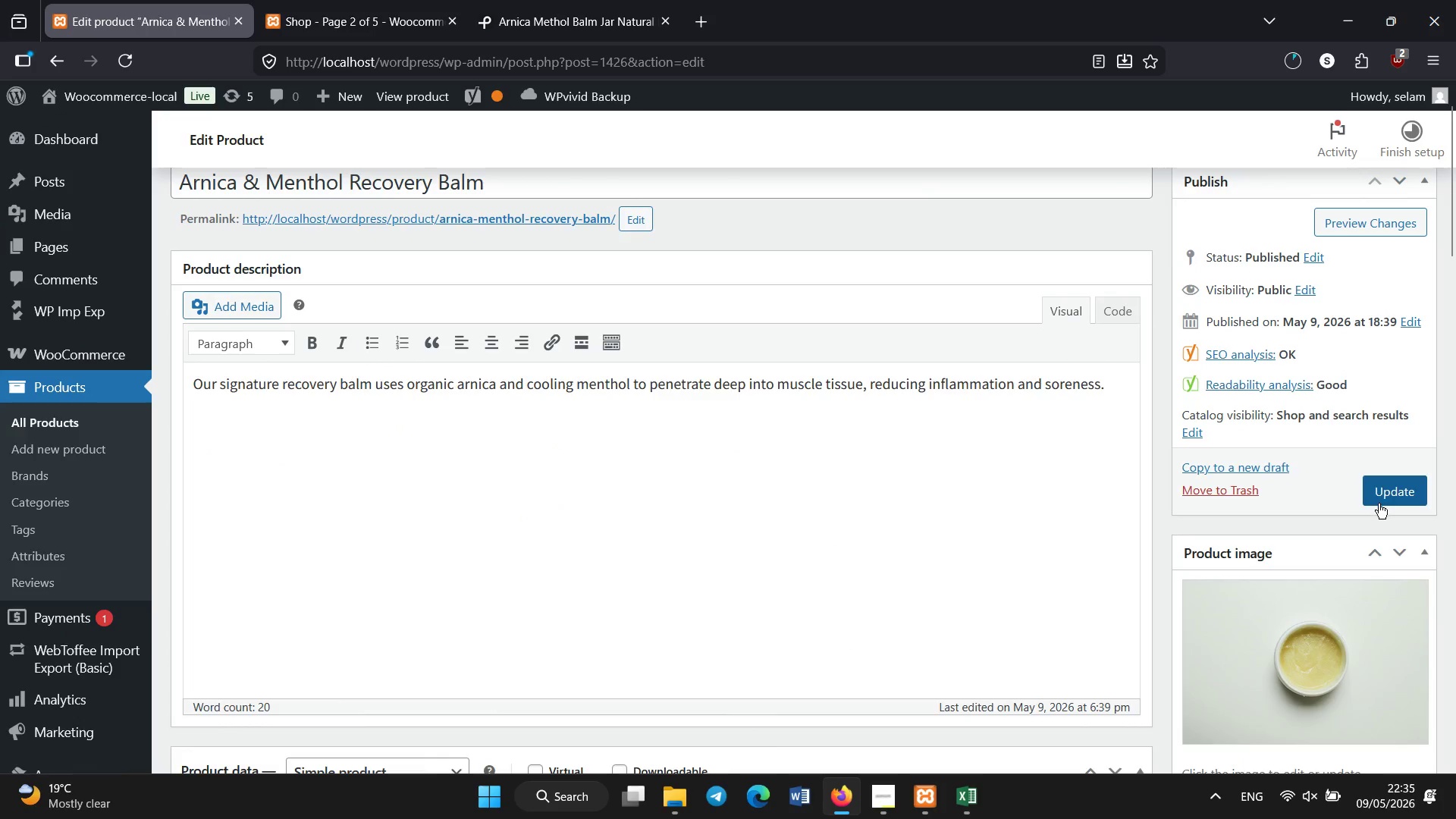 
scroll: coordinate [1378, 491], scroll_direction: up, amount: 3.0
 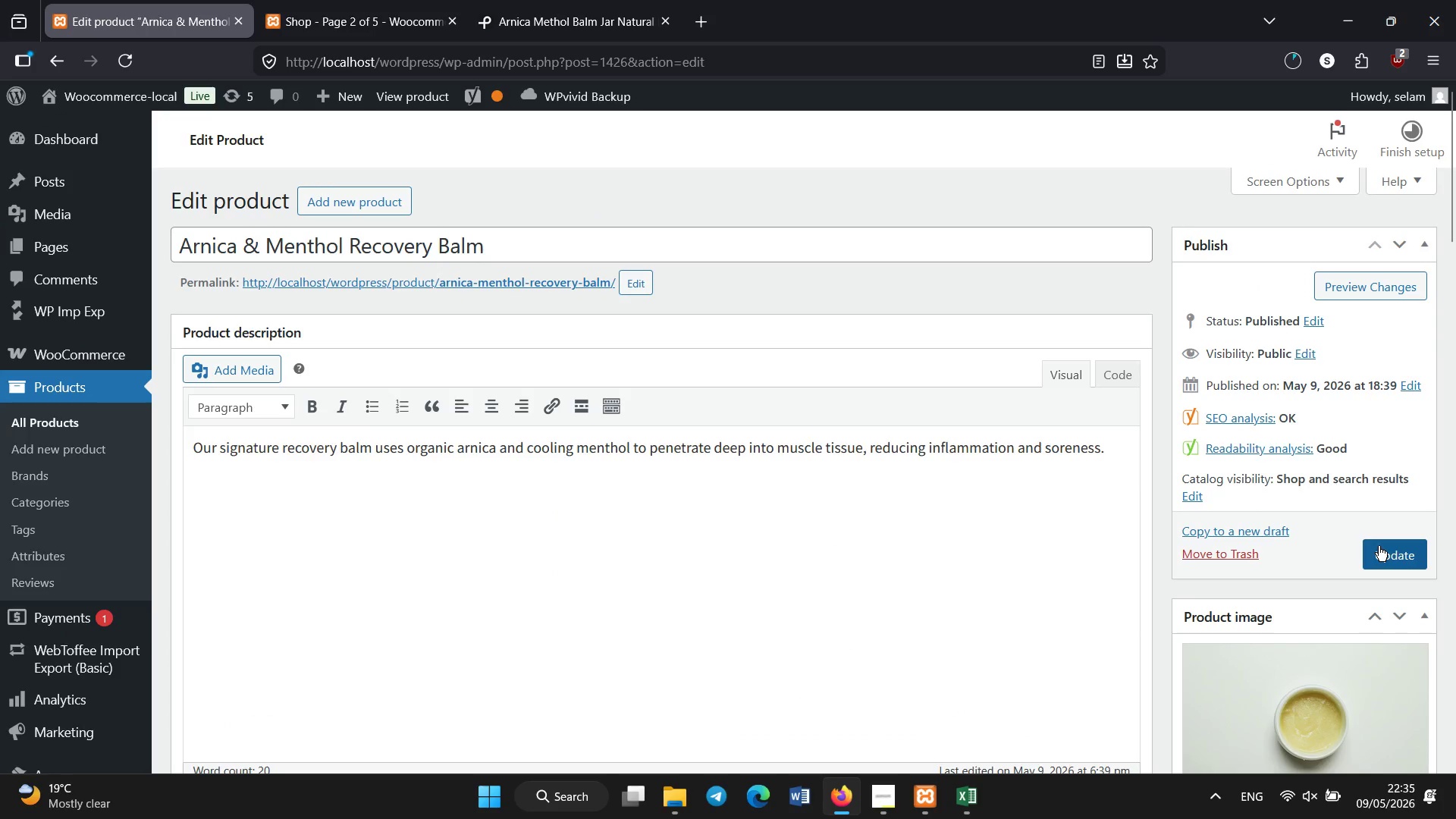 
left_click([1379, 546])
 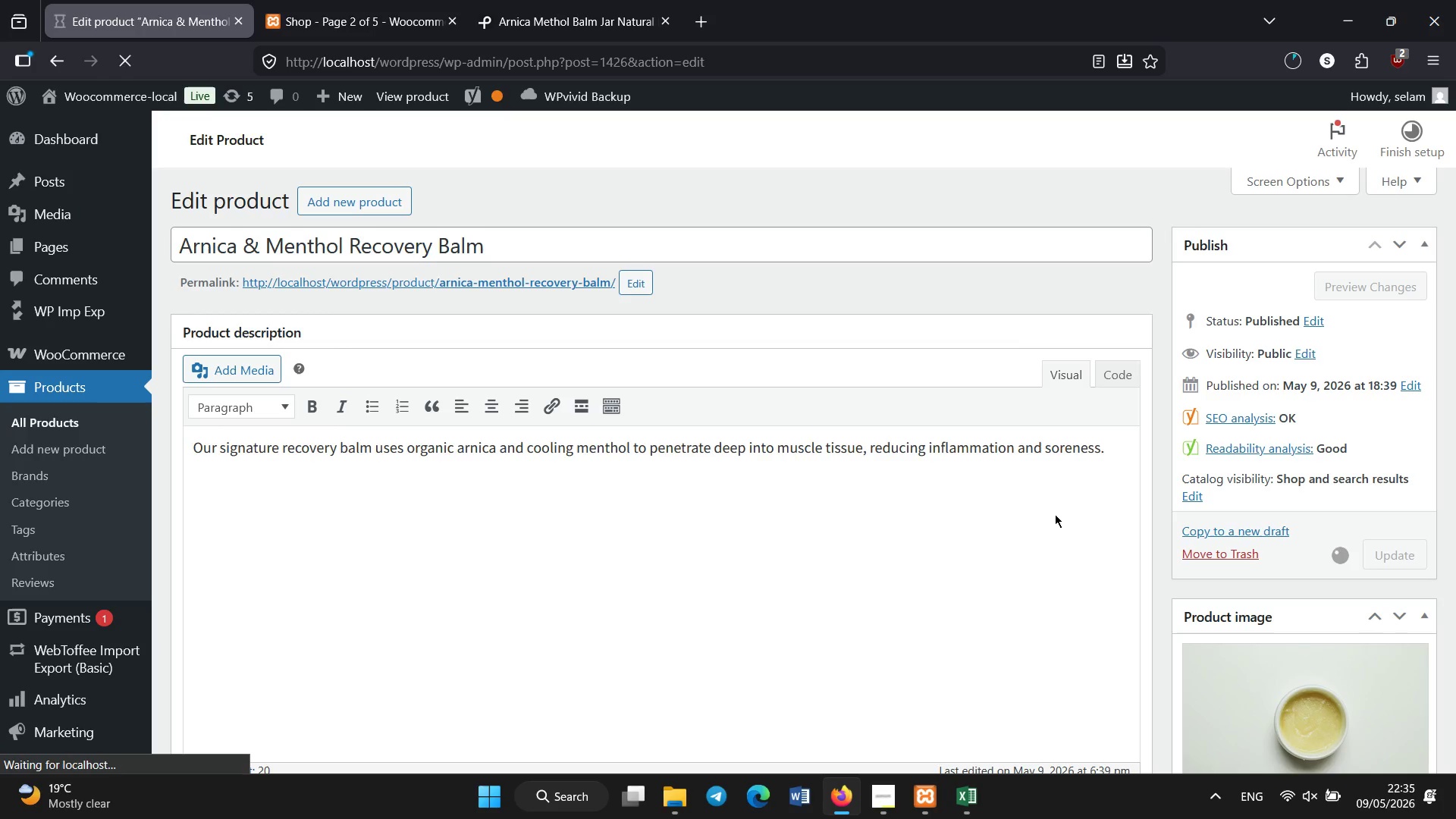 
wait(20.06)
 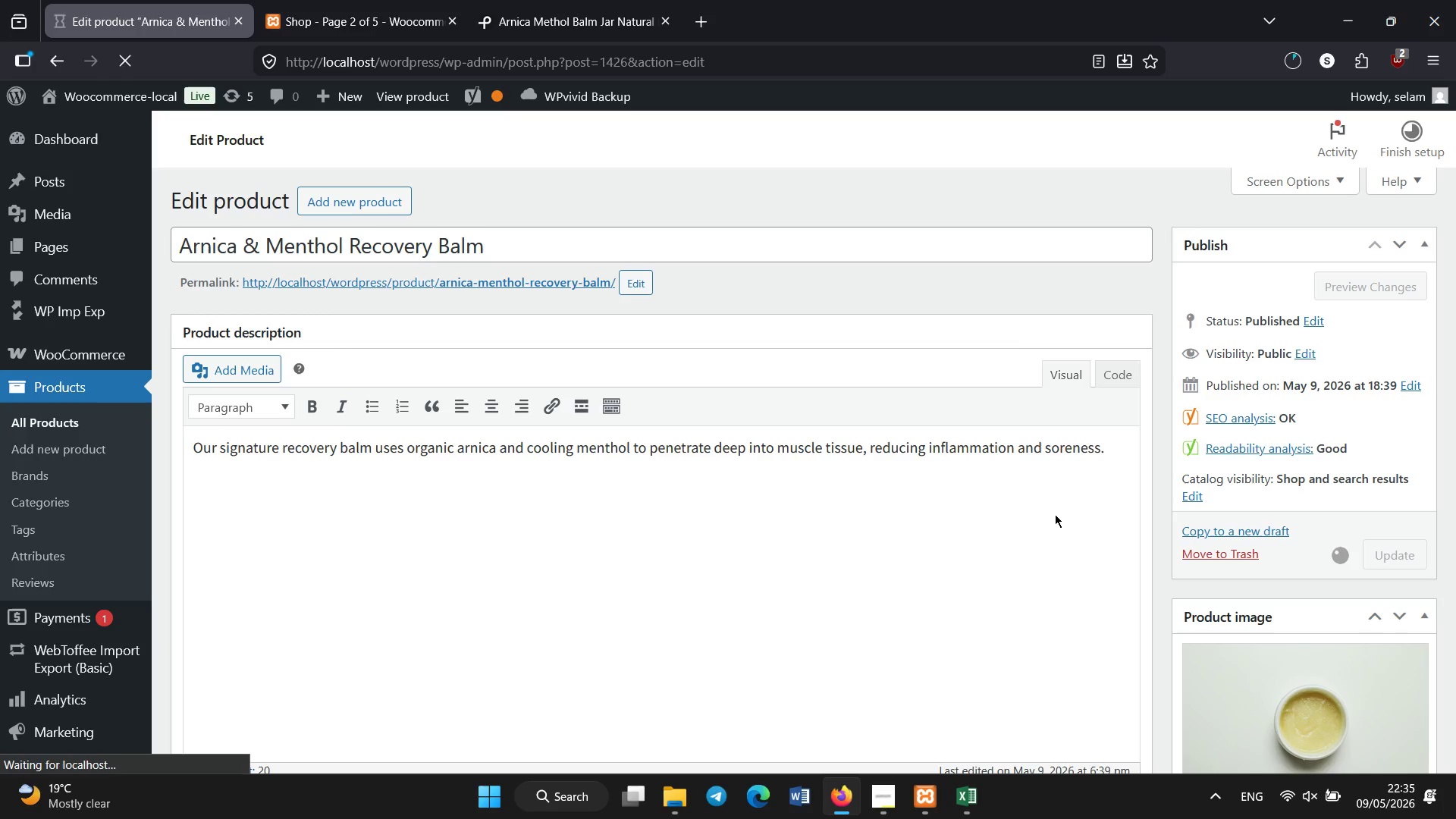 
left_click([71, 419])
 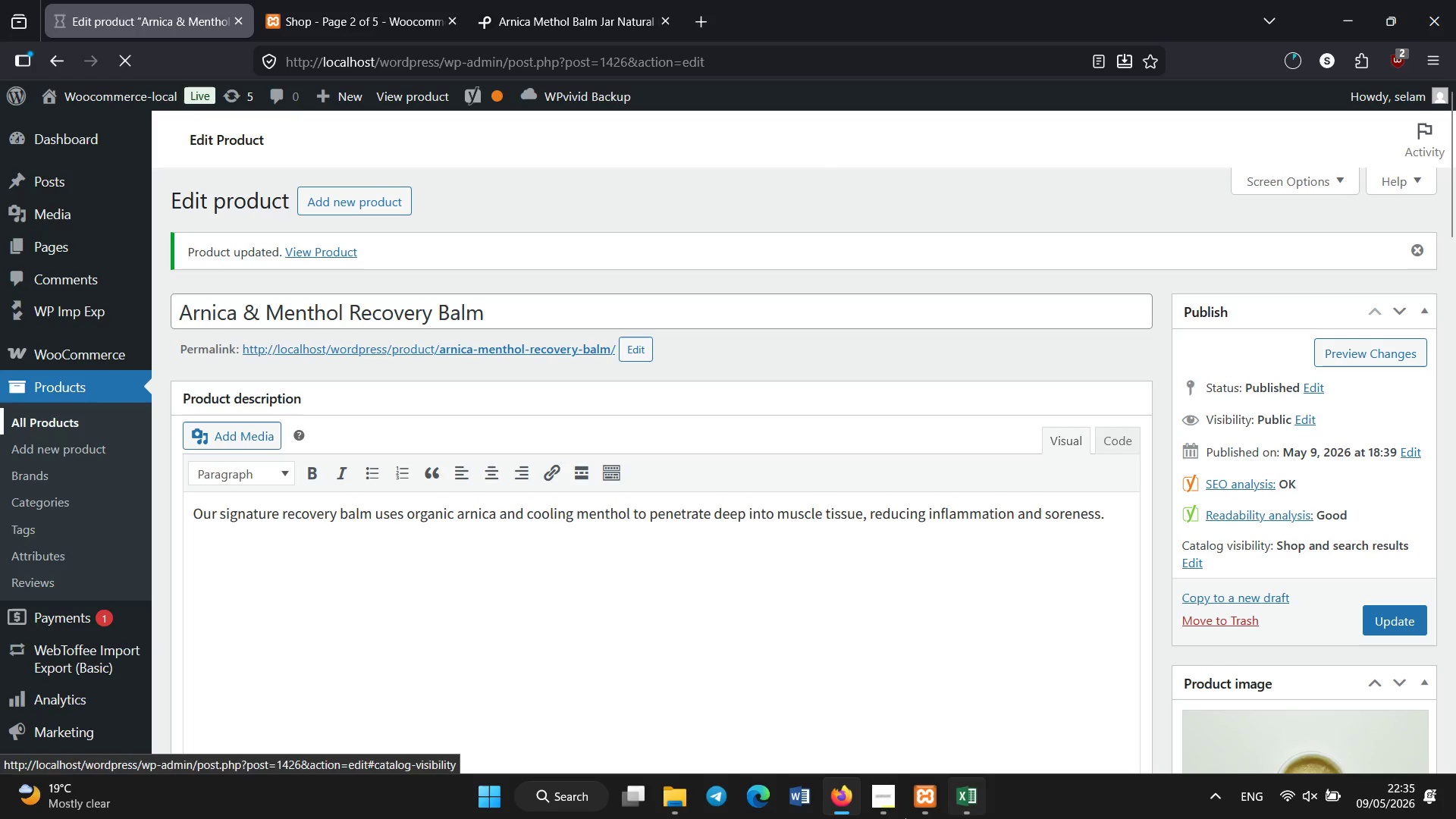 
left_click([961, 789])
 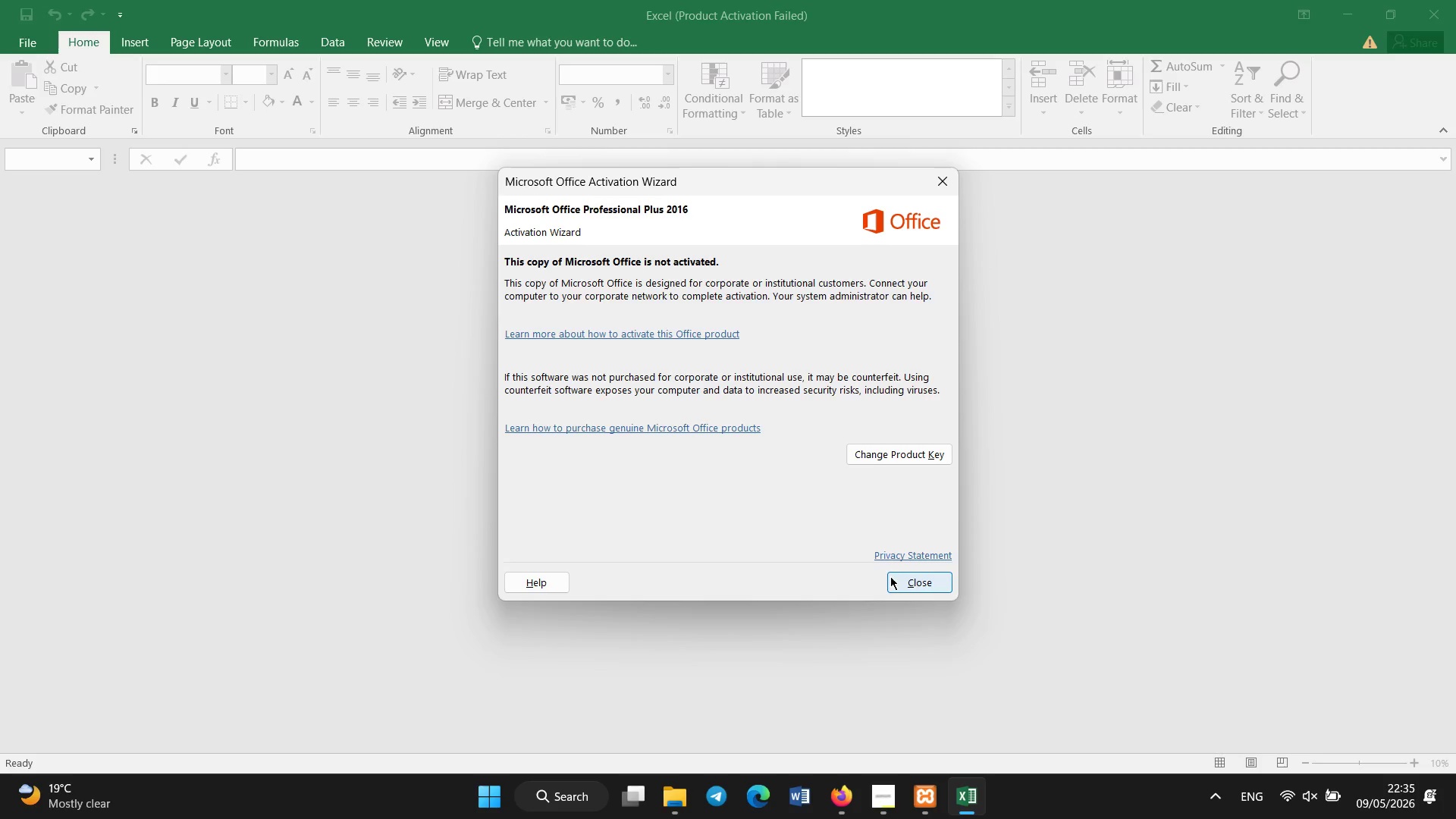 
left_click([899, 585])
 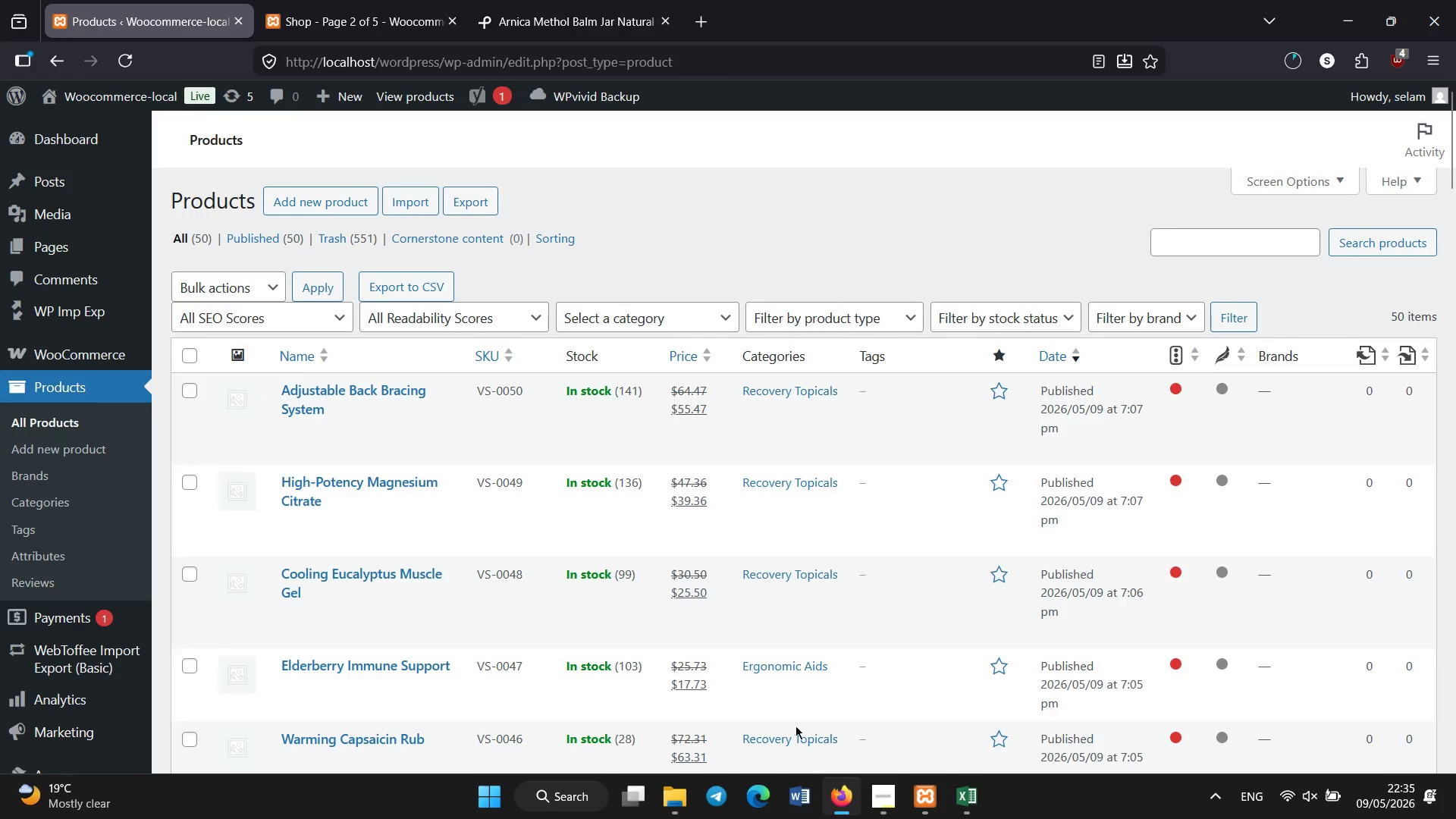 
wait(5.66)
 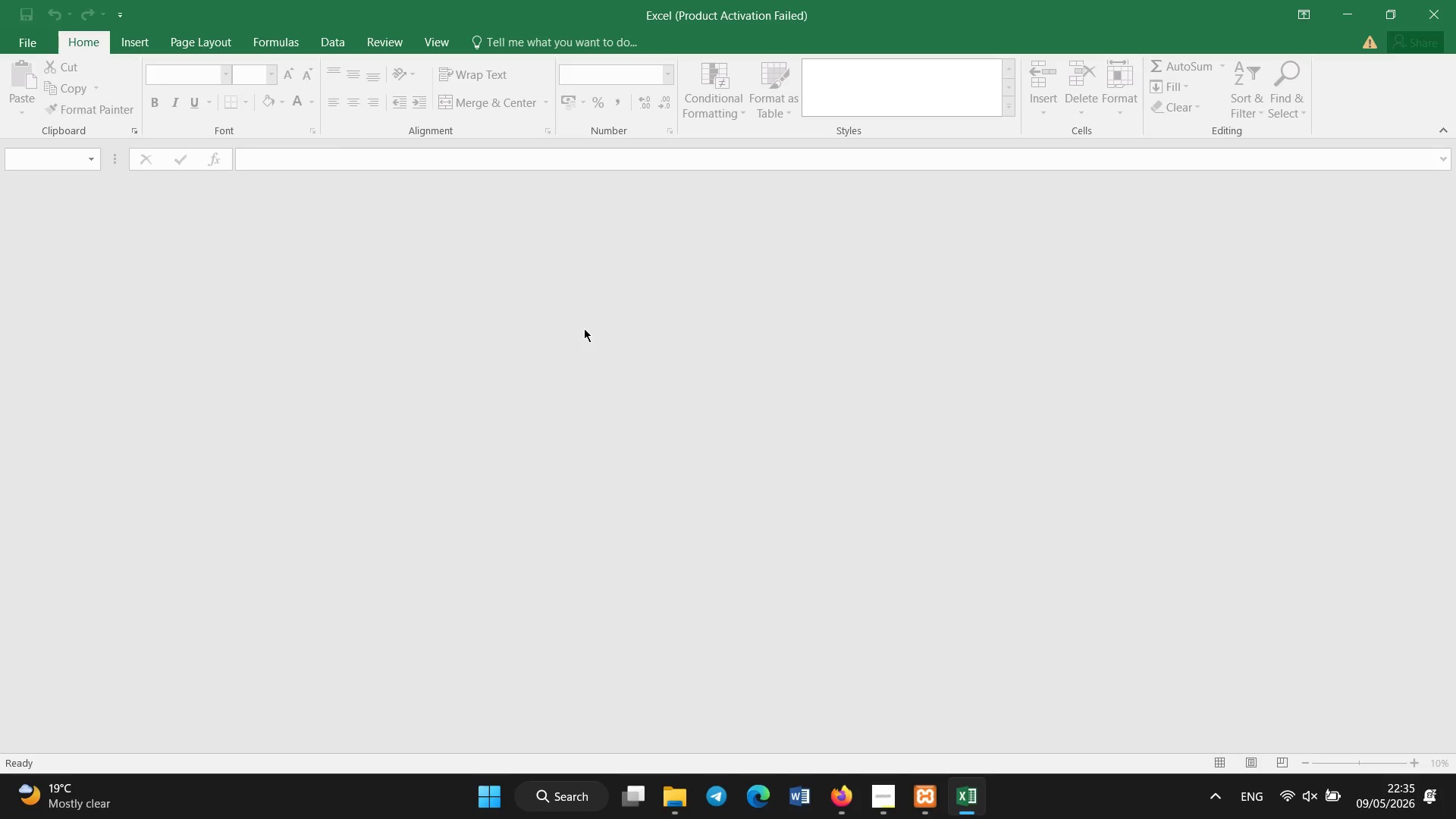 
scroll: coordinate [396, 328], scroll_direction: down, amount: 50.0
 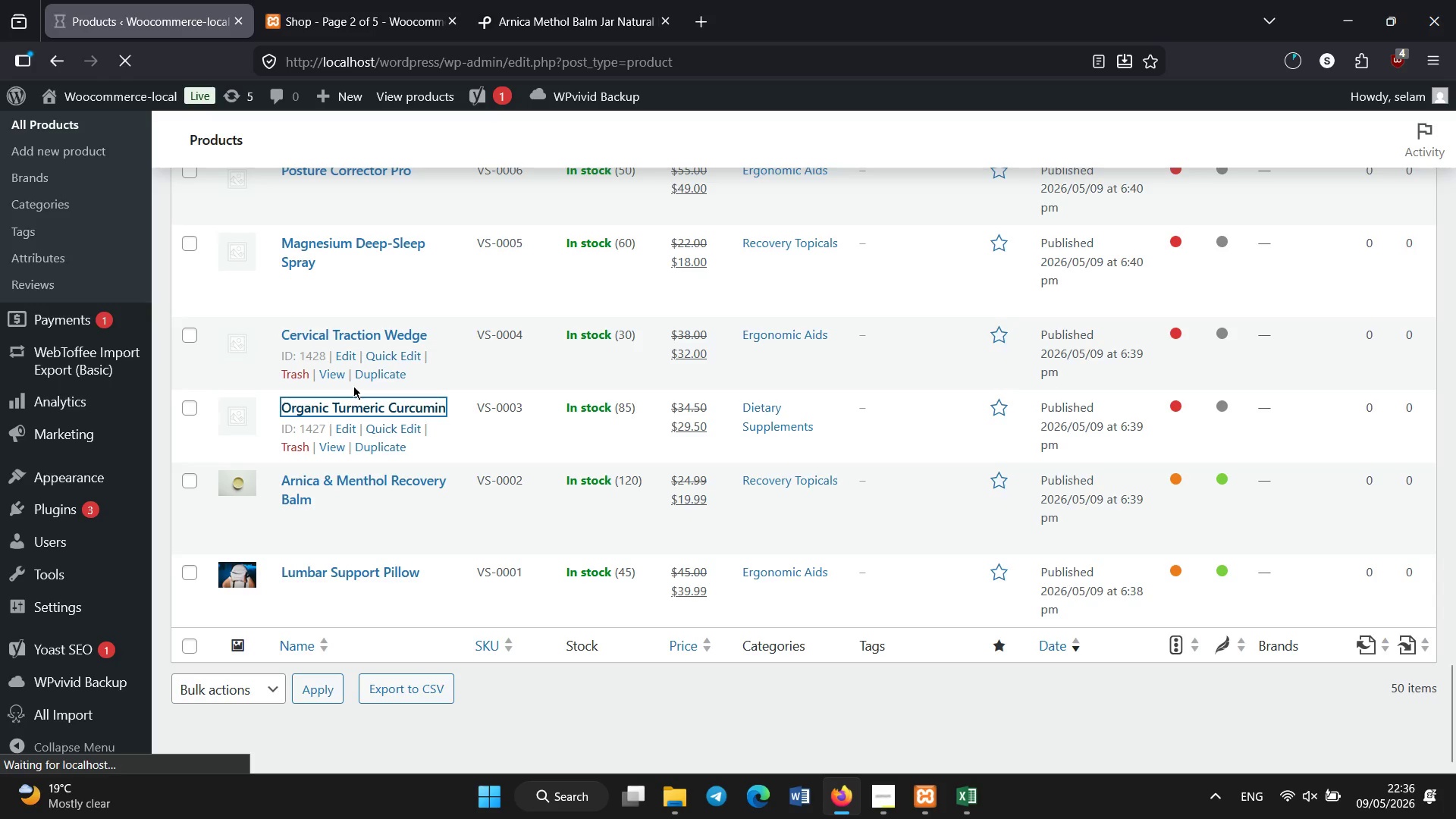 
wait(5.71)
 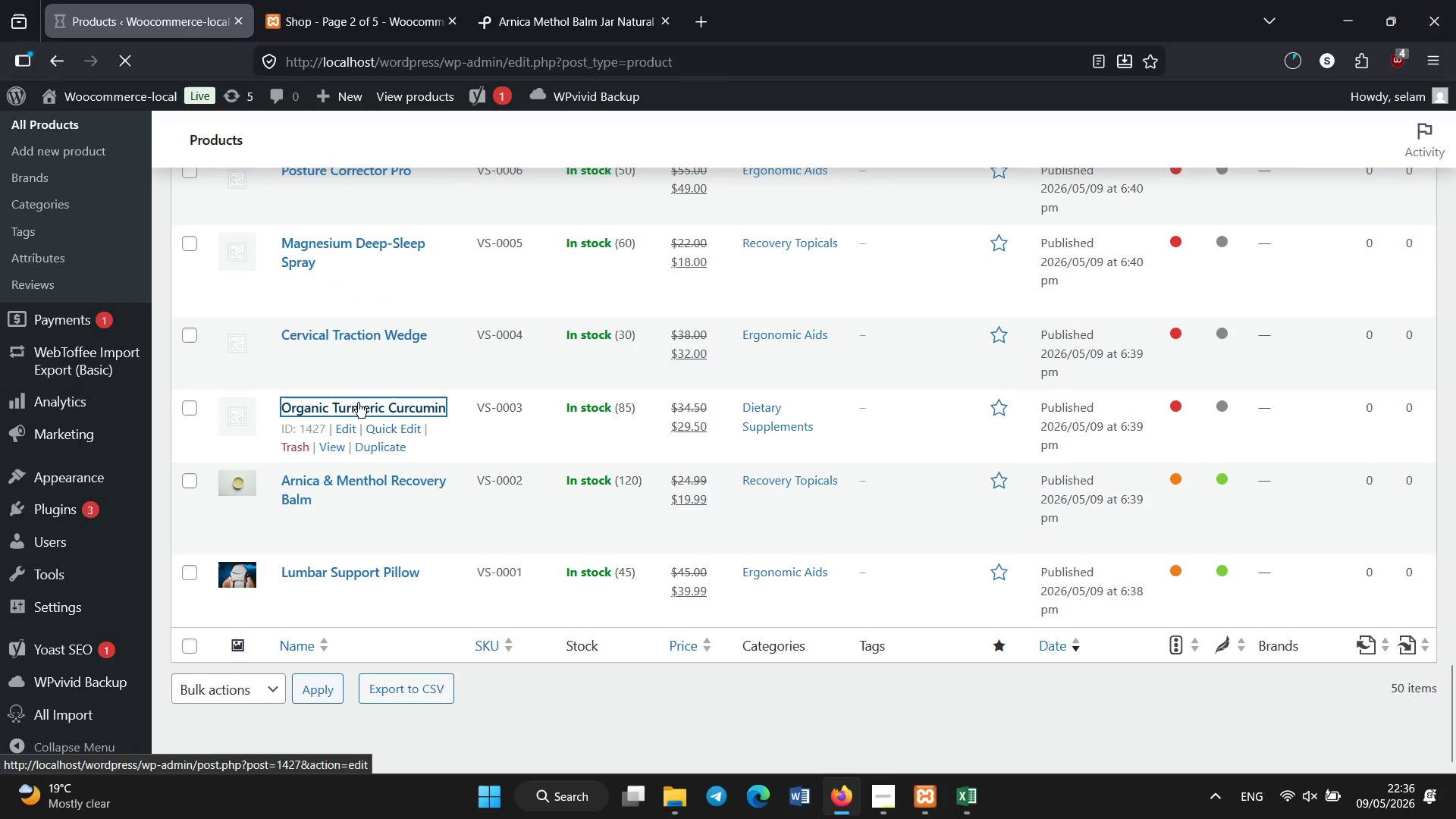 
mouse_move([356, 401])
 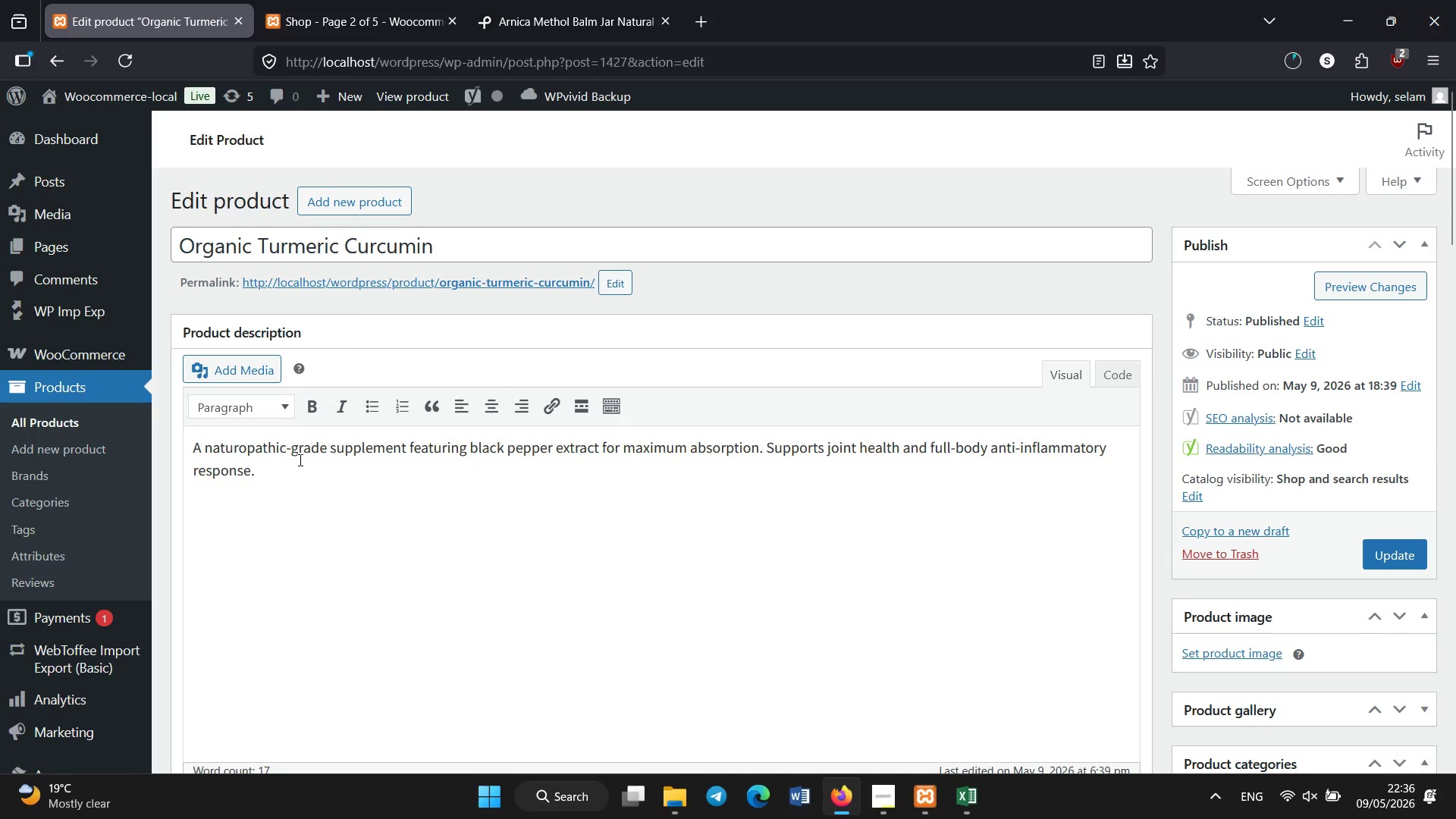 
scroll: coordinate [280, 498], scroll_direction: down, amount: 2.0
 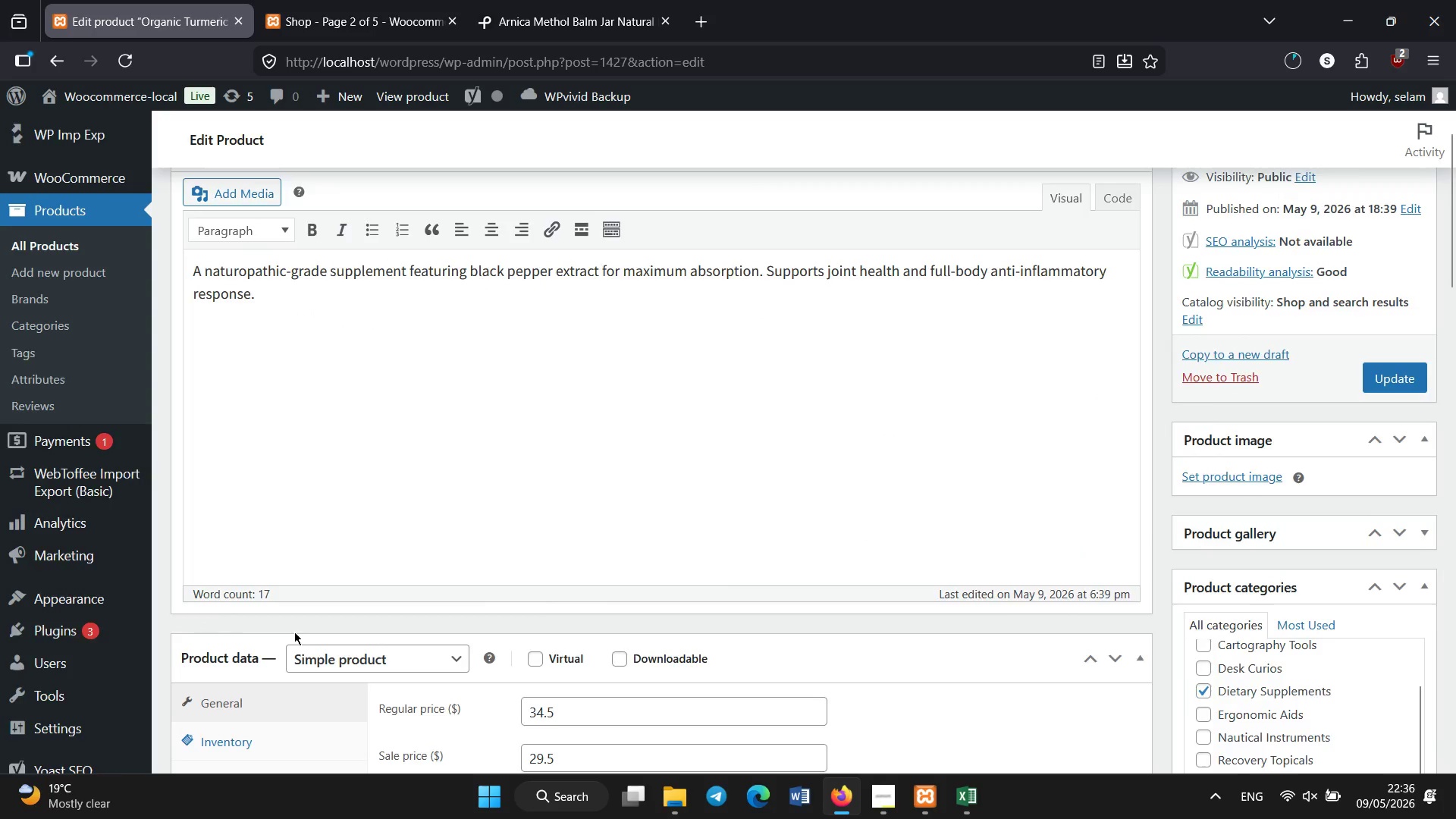 
left_click([281, 582])
 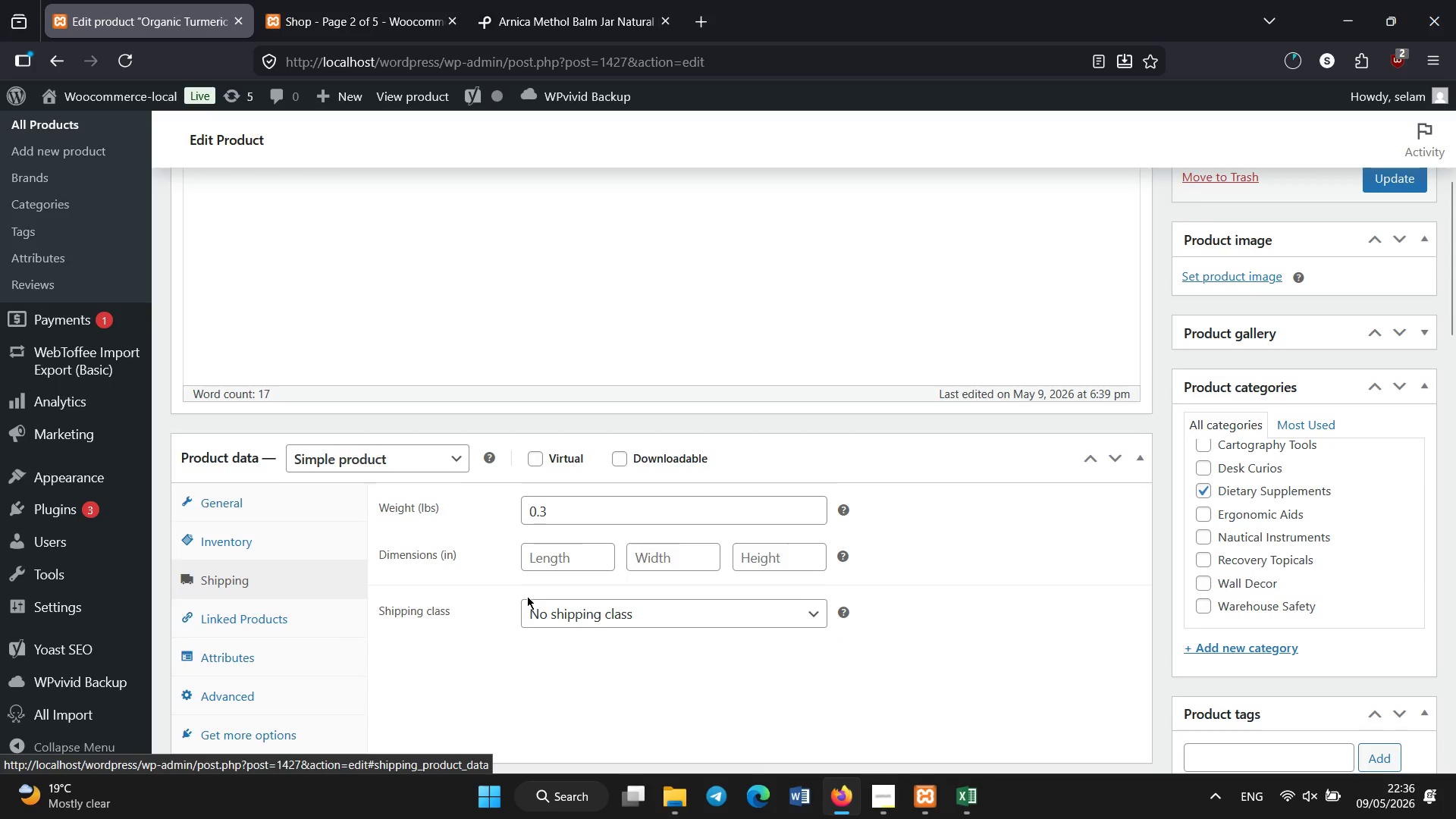 
scroll: coordinate [537, 559], scroll_direction: down, amount: 3.0
 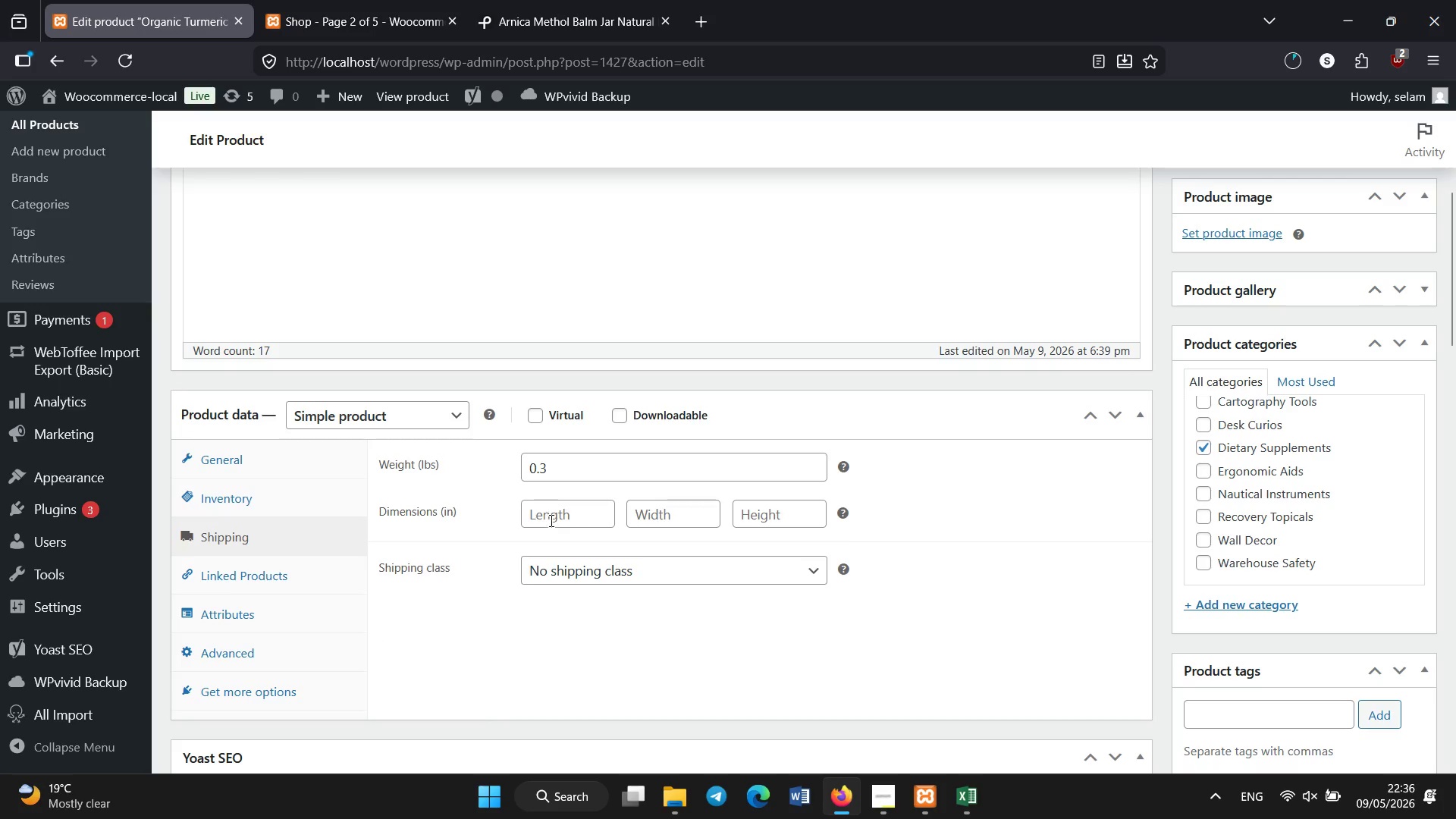 
left_click([551, 519])
 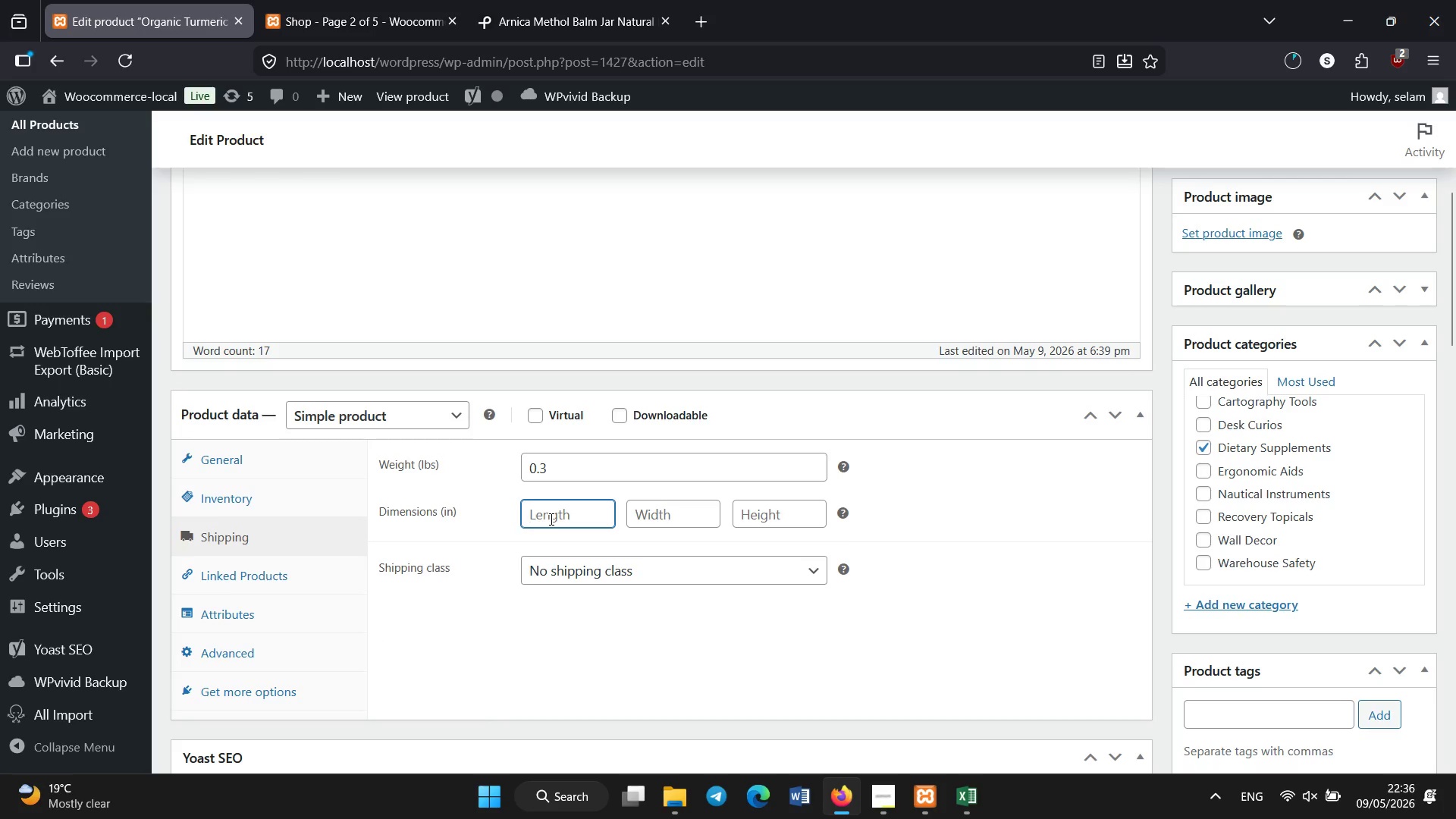 
key(Numpad1)
 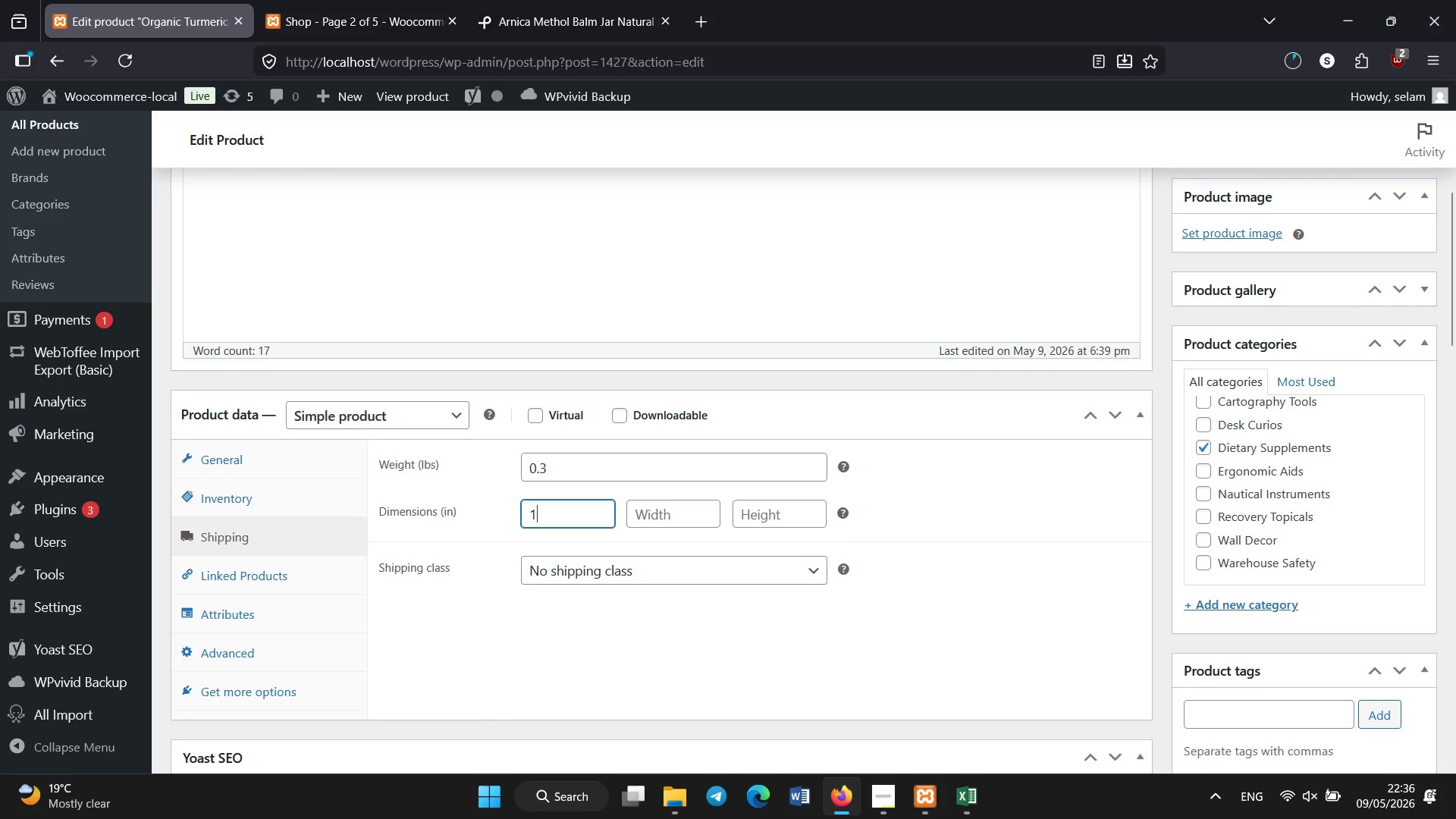 
key(Numpad0)
 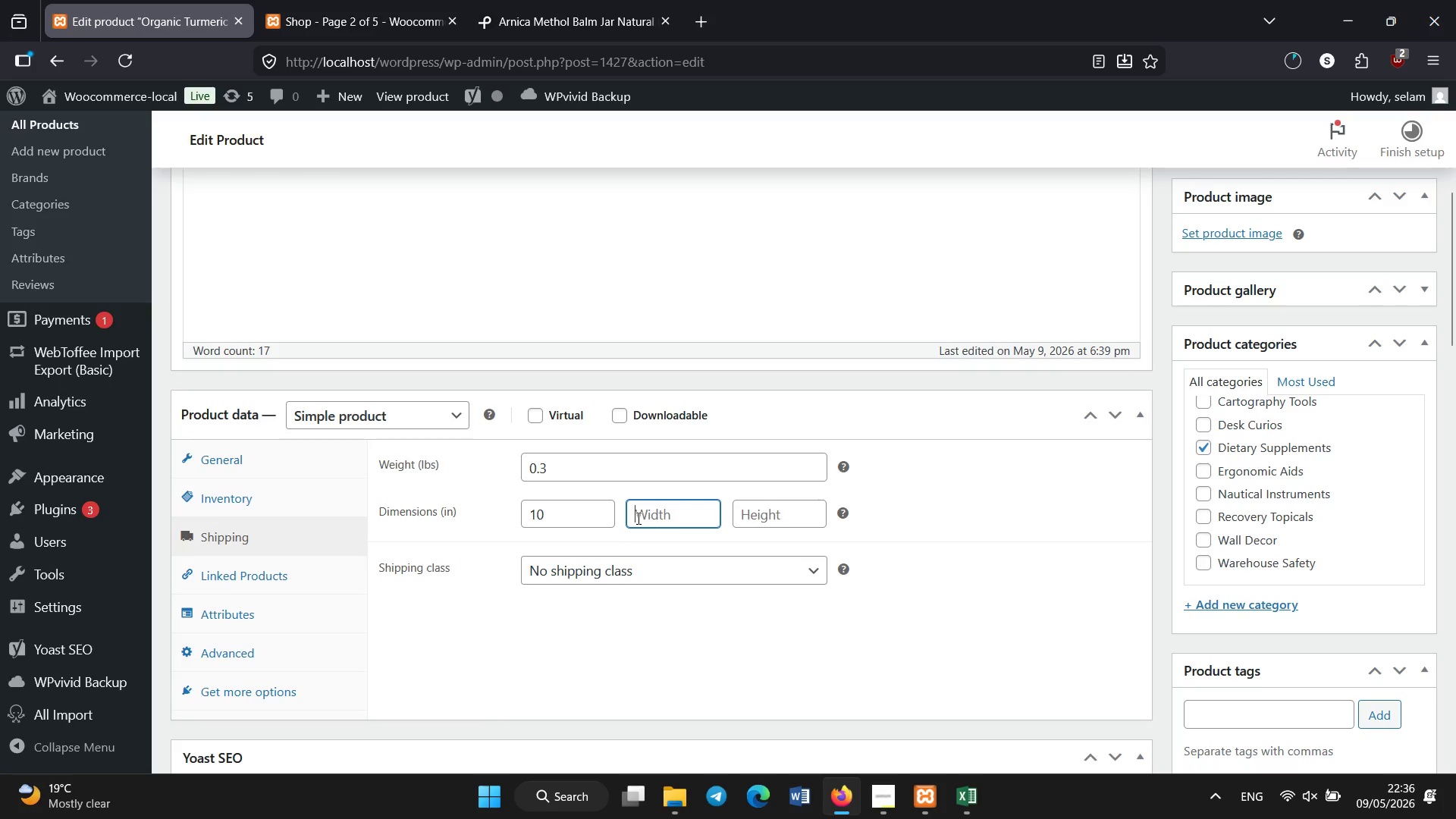 
key(Numpad6)
 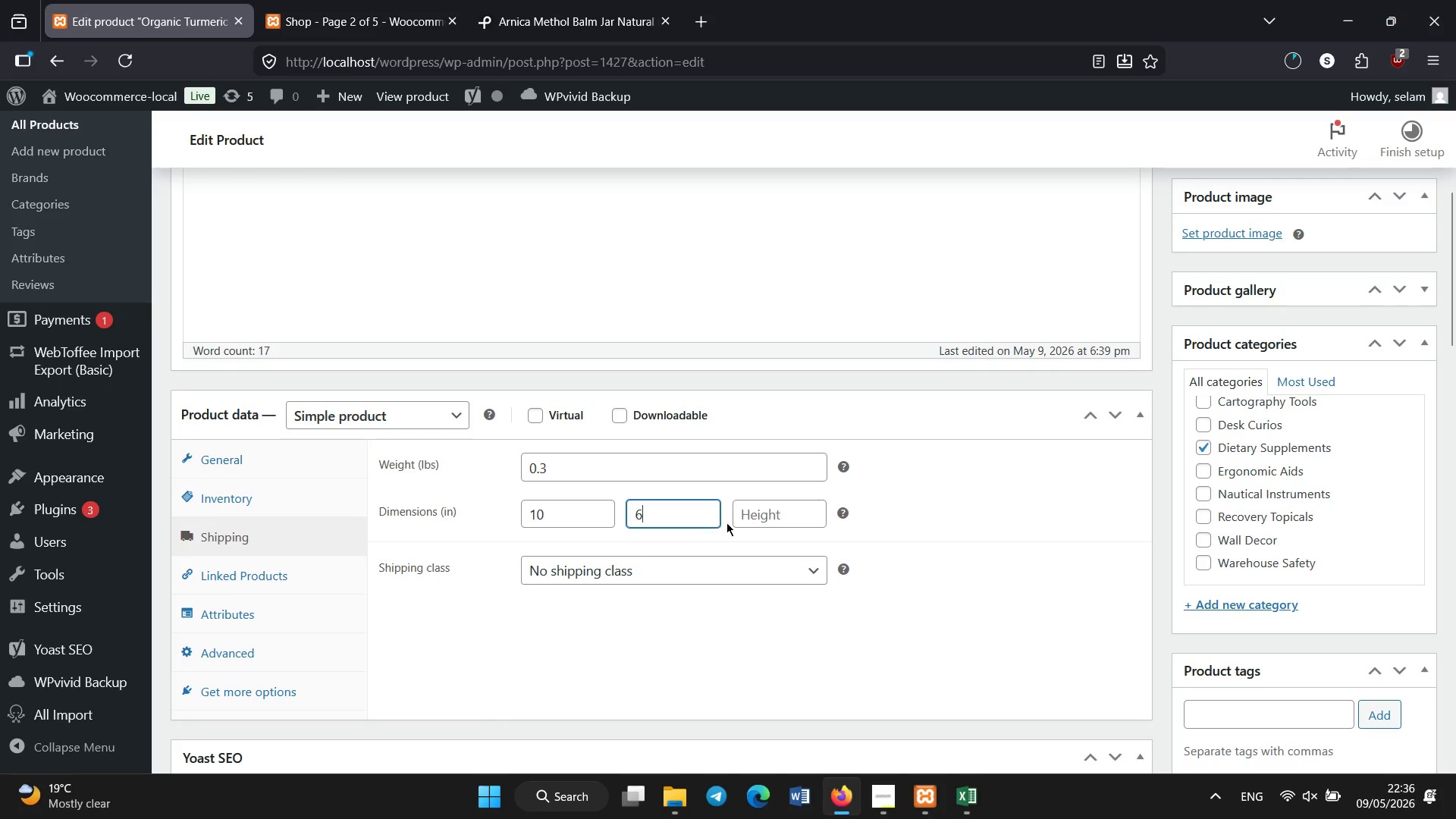 
left_click([758, 512])
 